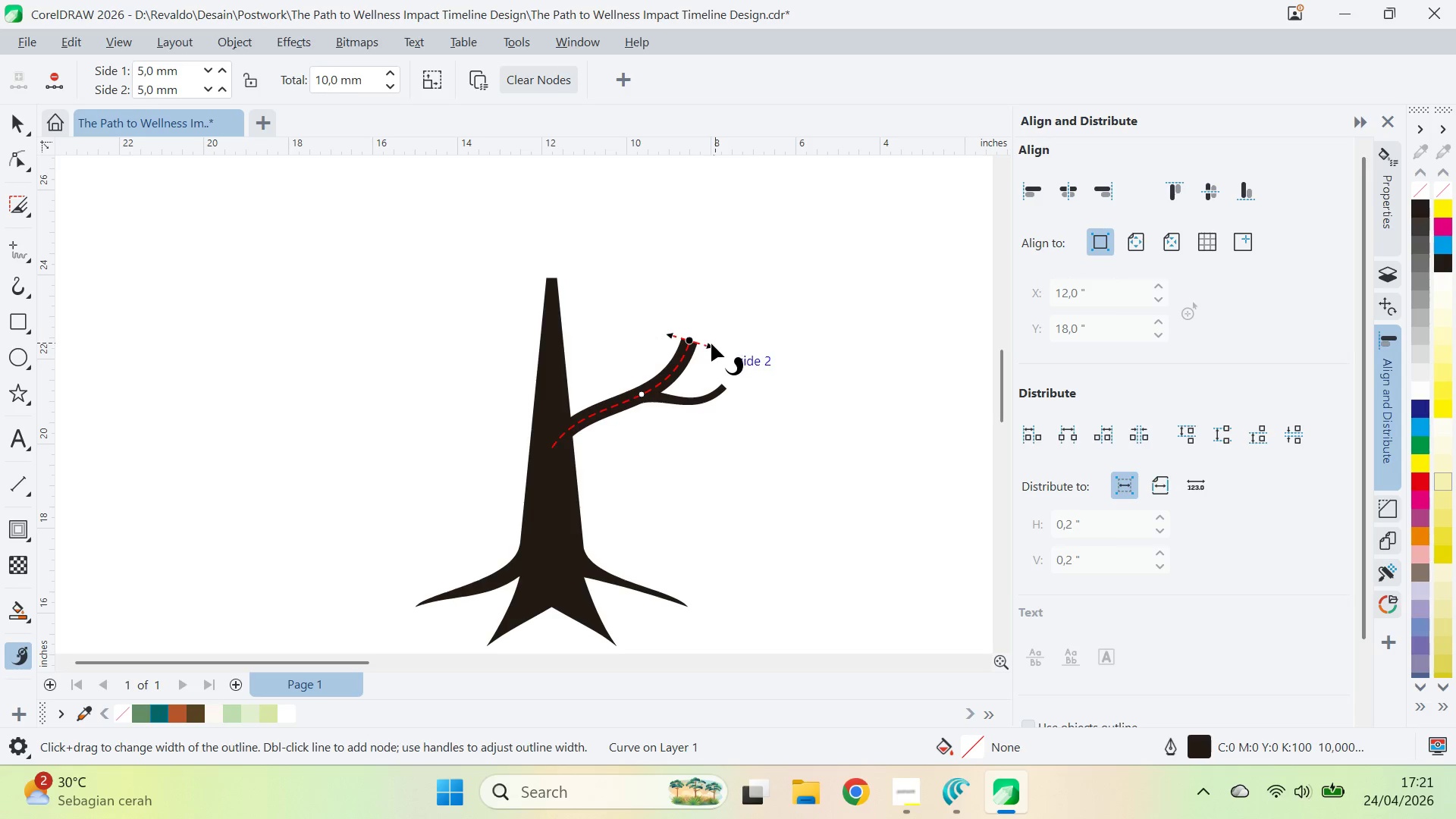 
left_click_drag(start_coordinate=[711, 344], to_coordinate=[704, 344])
 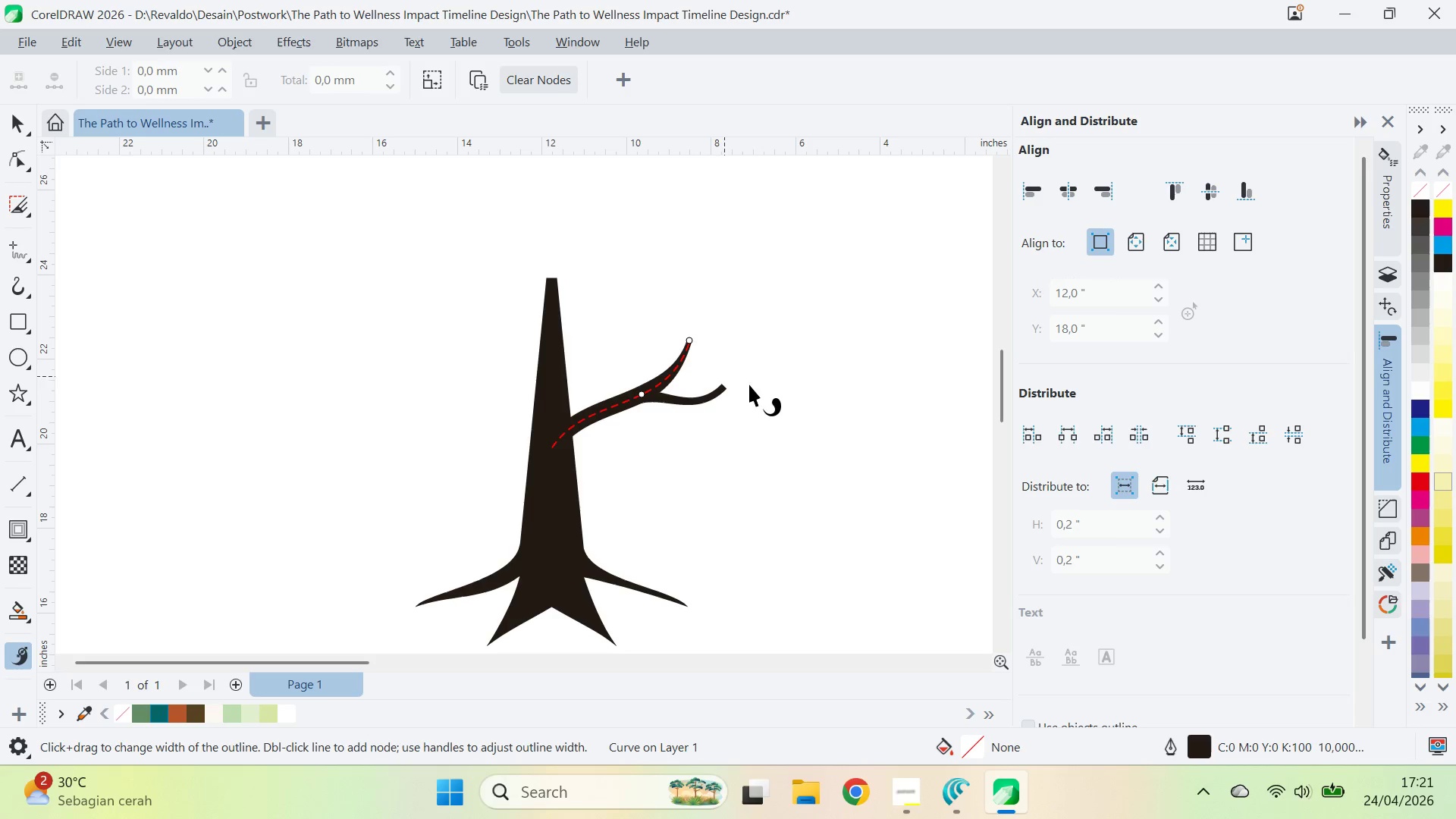 
type(vqv)
 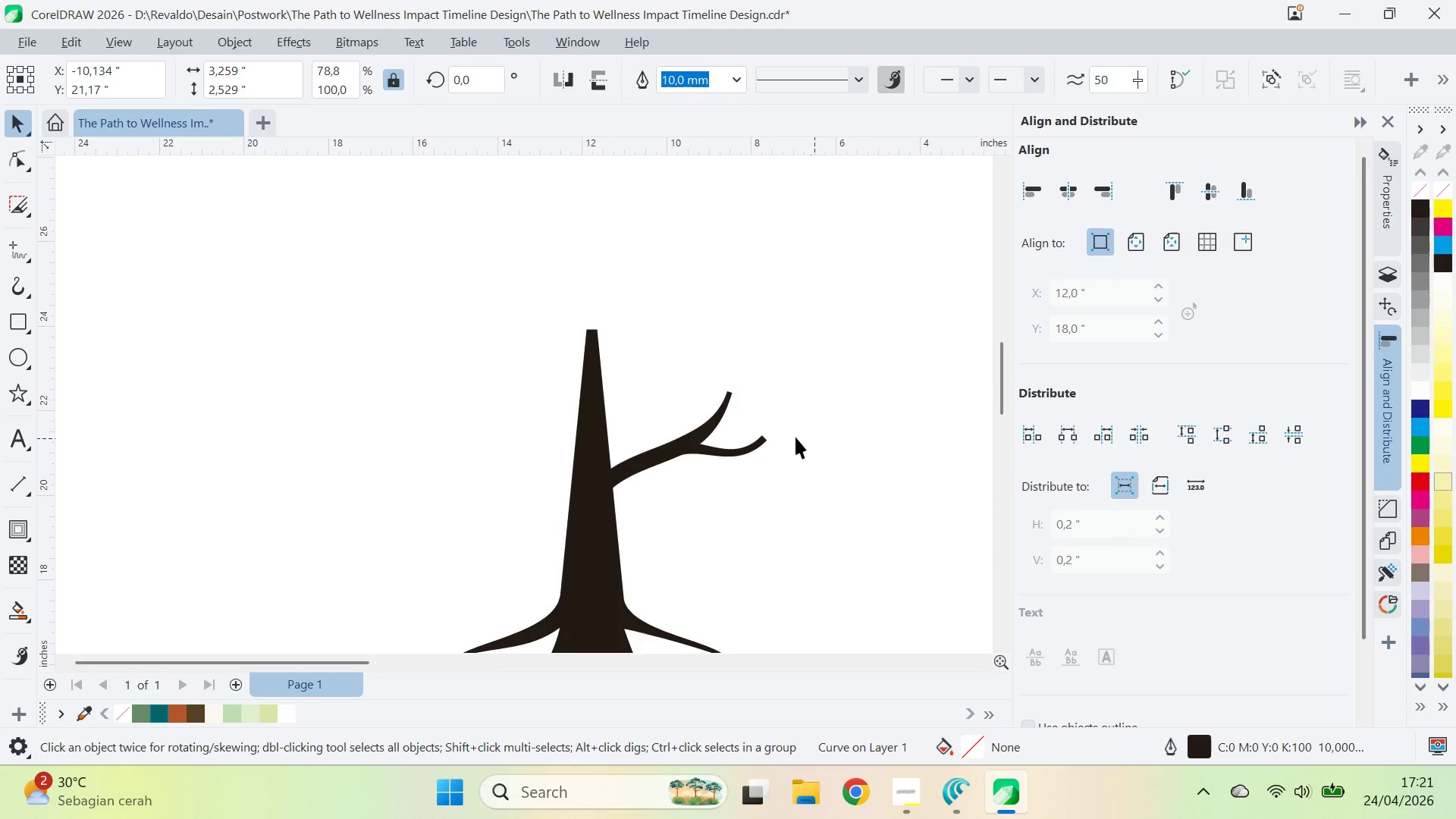 
left_click_drag(start_coordinate=[774, 373], to_coordinate=[814, 425])
 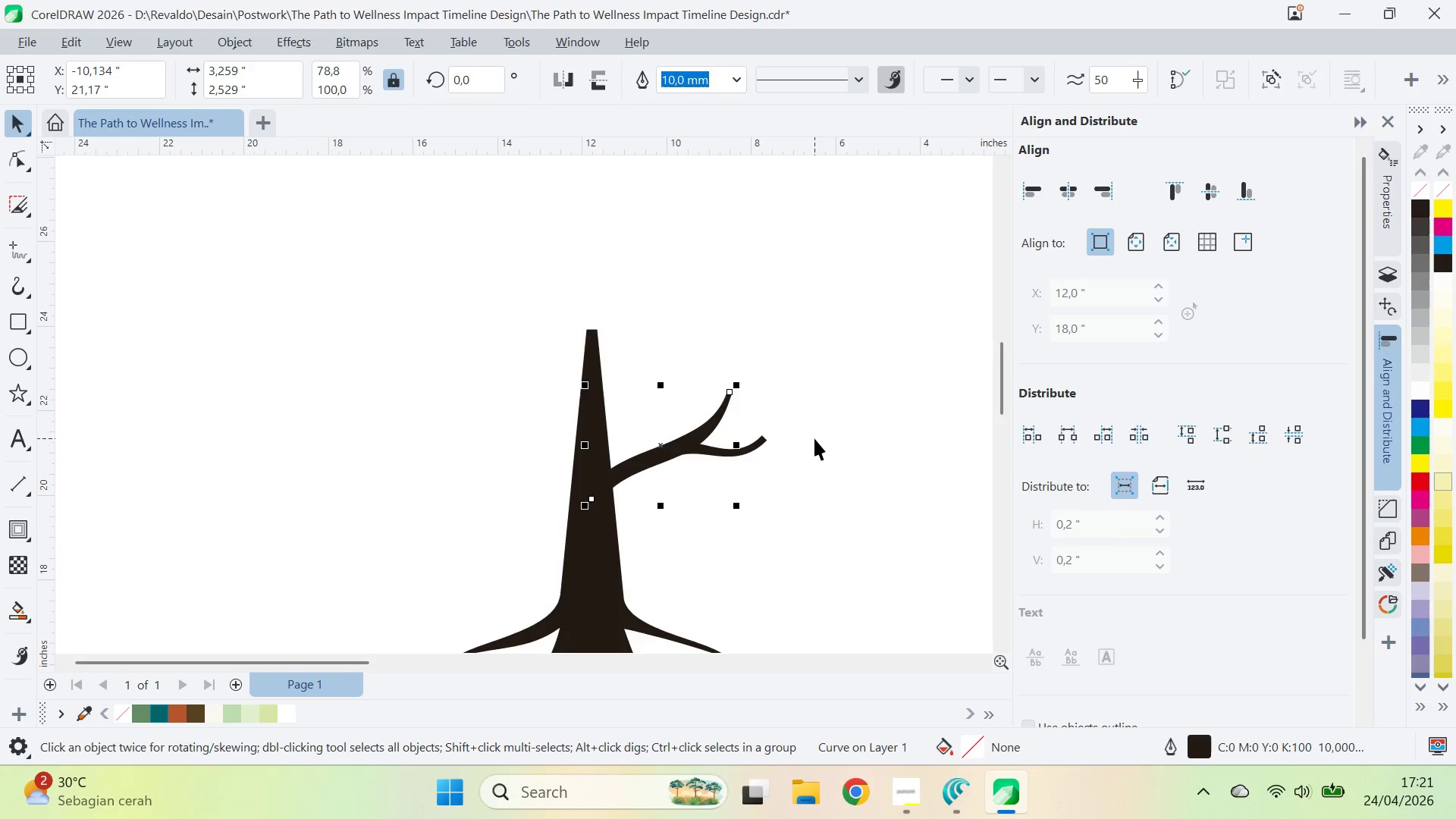 
left_click([814, 438])
 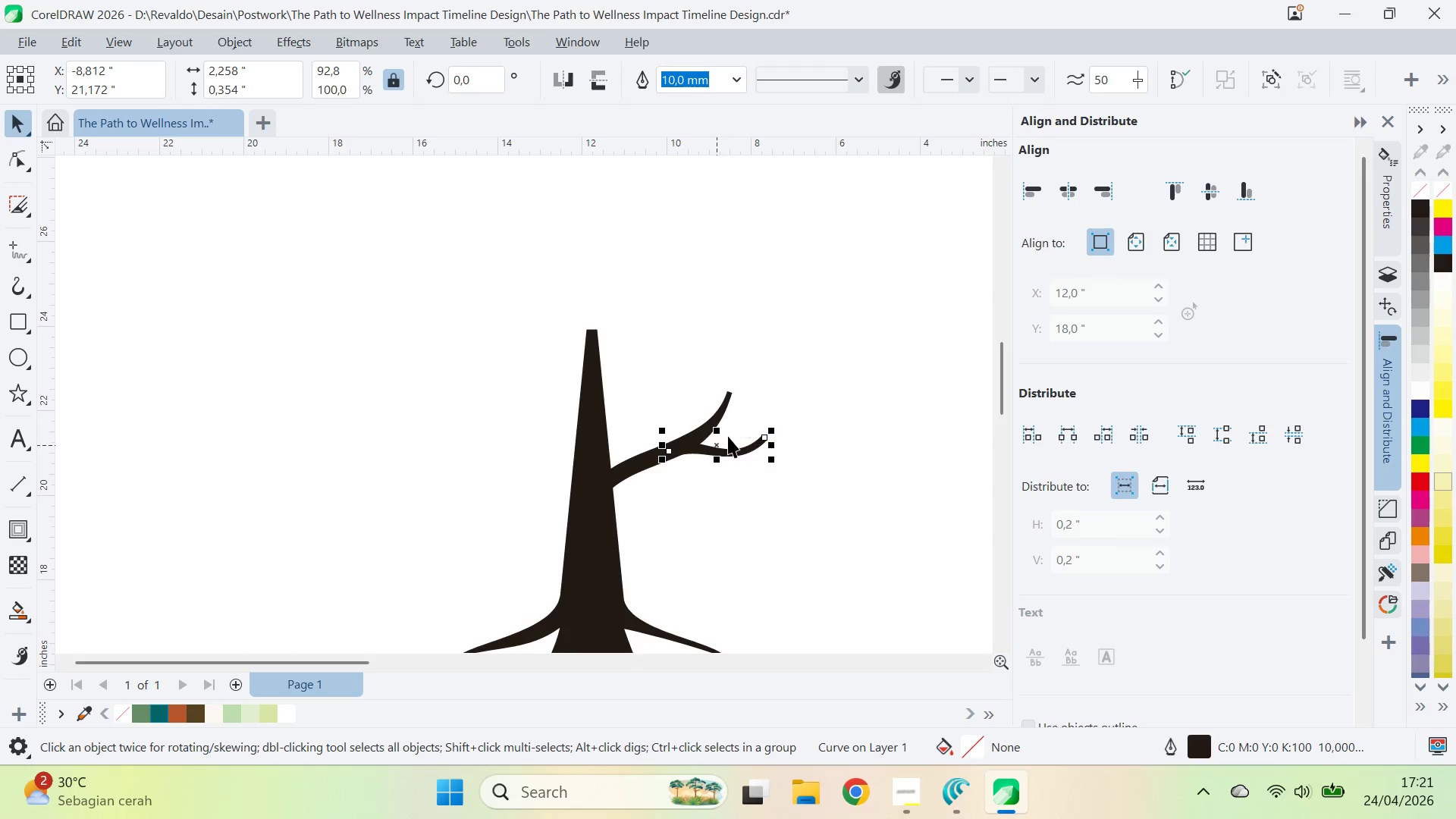 
hold_key(key=ShiftLeft, duration=0.58)
 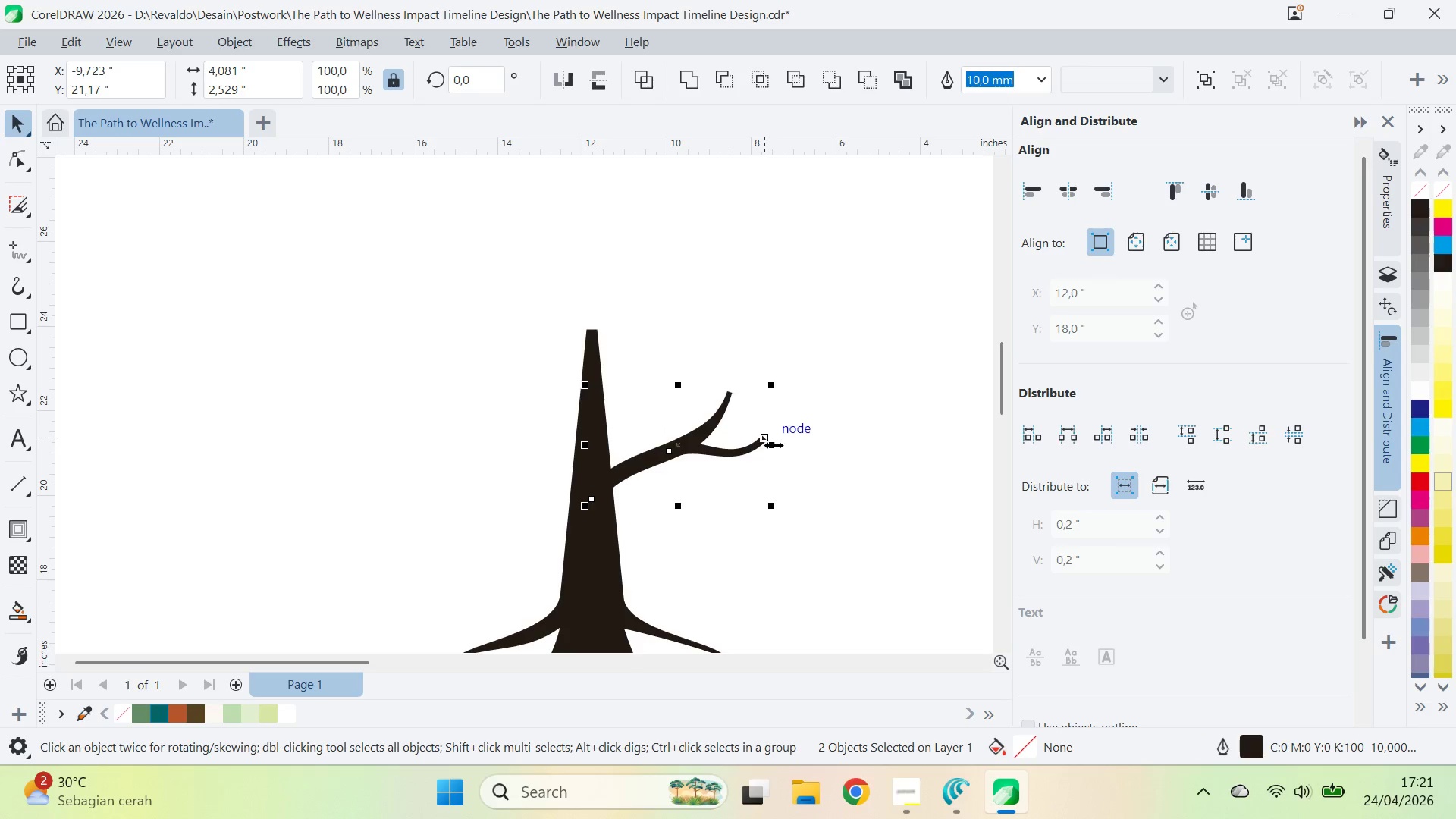 
left_click_drag(start_coordinate=[774, 445], to_coordinate=[739, 467])
 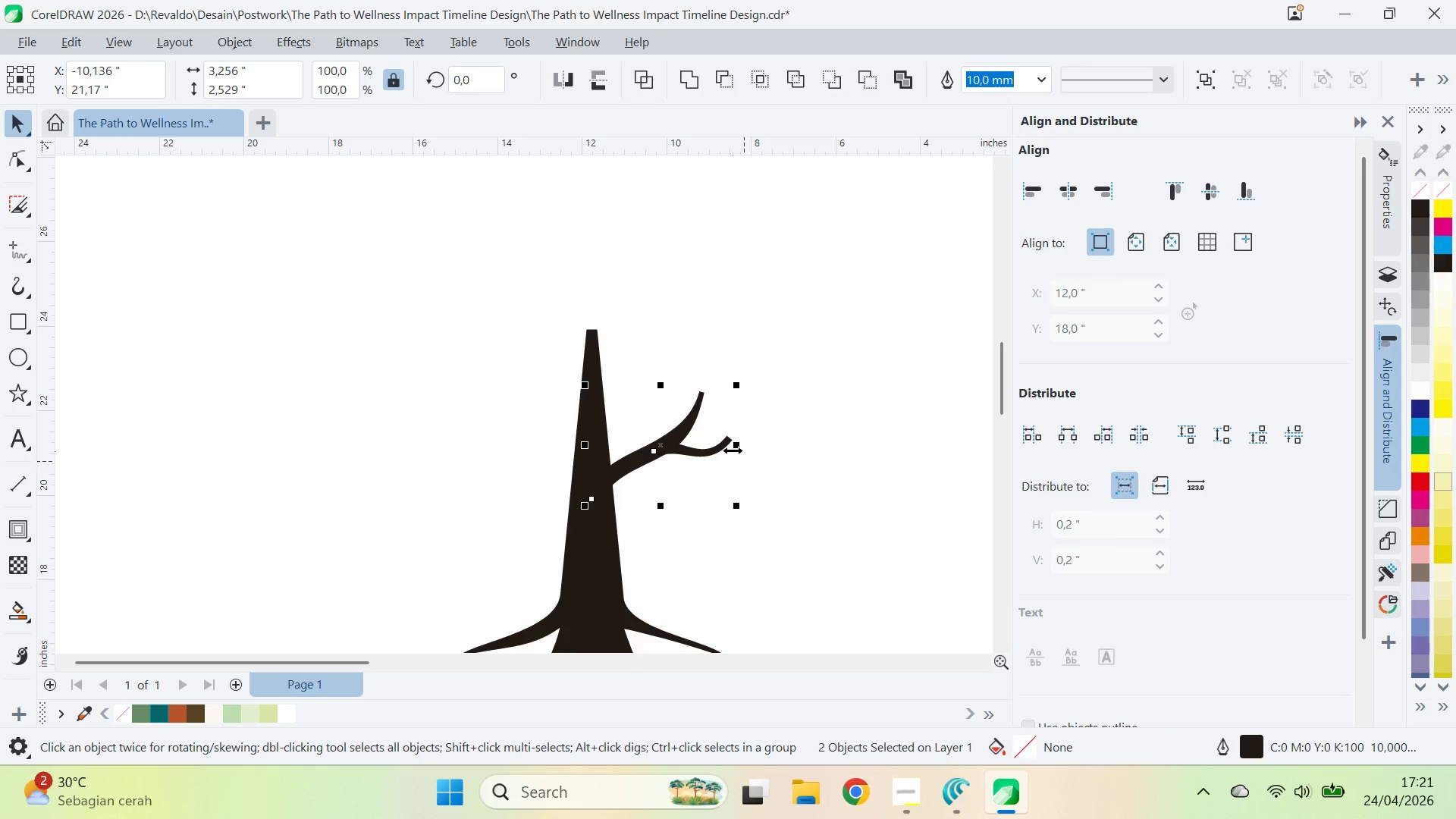 
hold_key(key=ControlLeft, duration=1.05)
left_click_drag(start_coordinate=[736, 449], to_coordinate=[573, 480])
 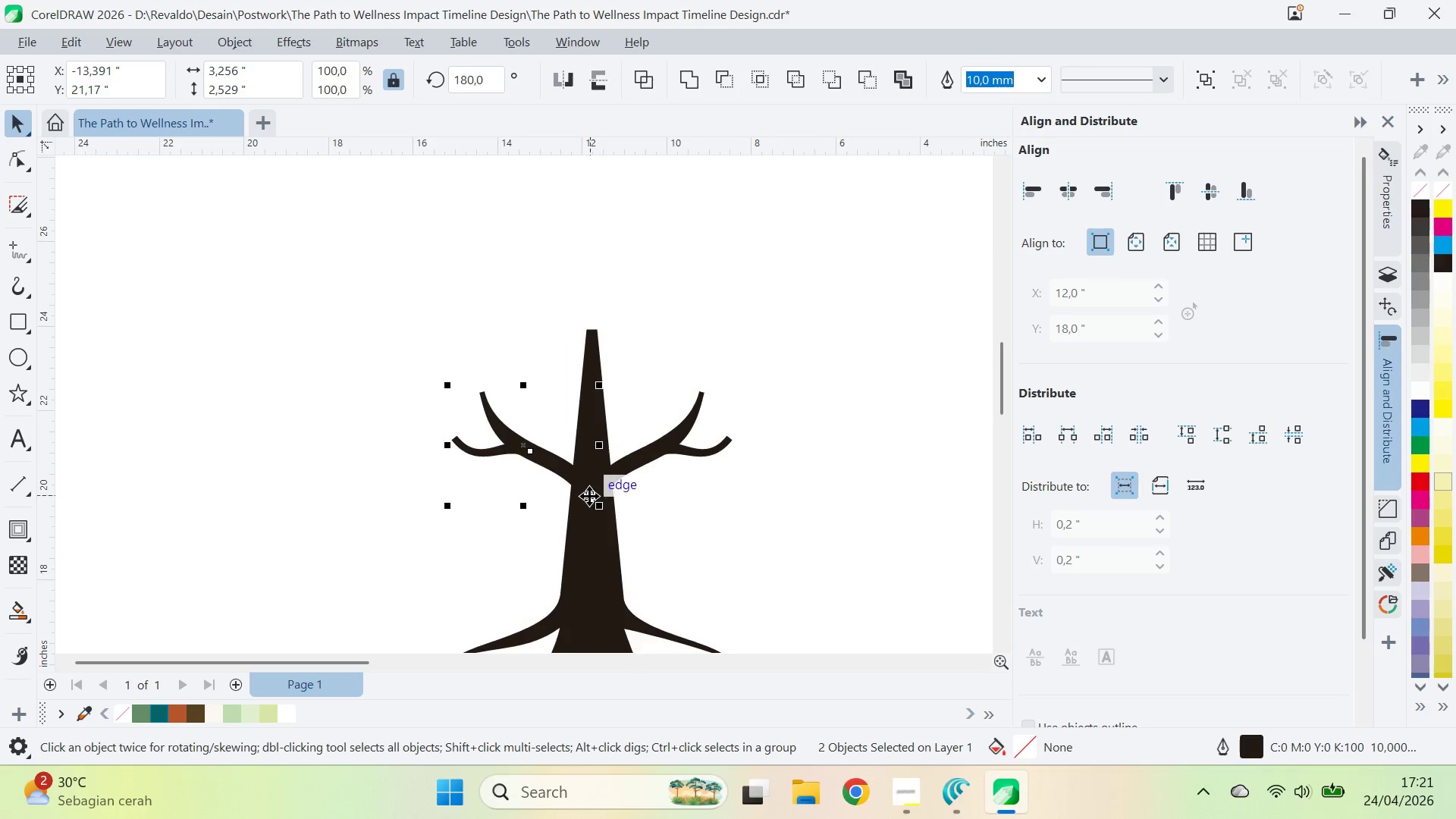 
left_click_drag(start_coordinate=[589, 494], to_coordinate=[585, 497])
 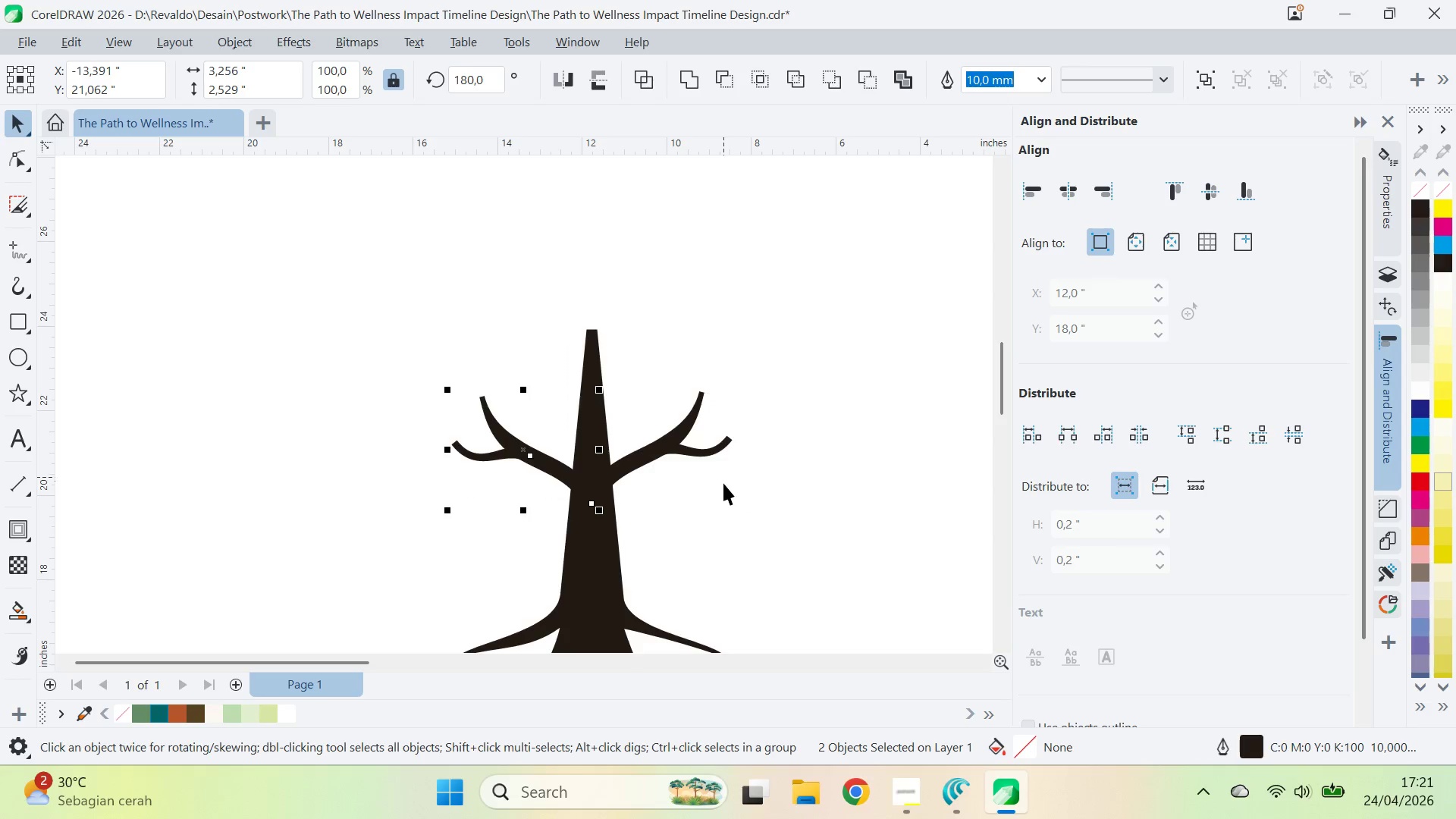 
hold_key(key=ShiftLeft, duration=1.06)
 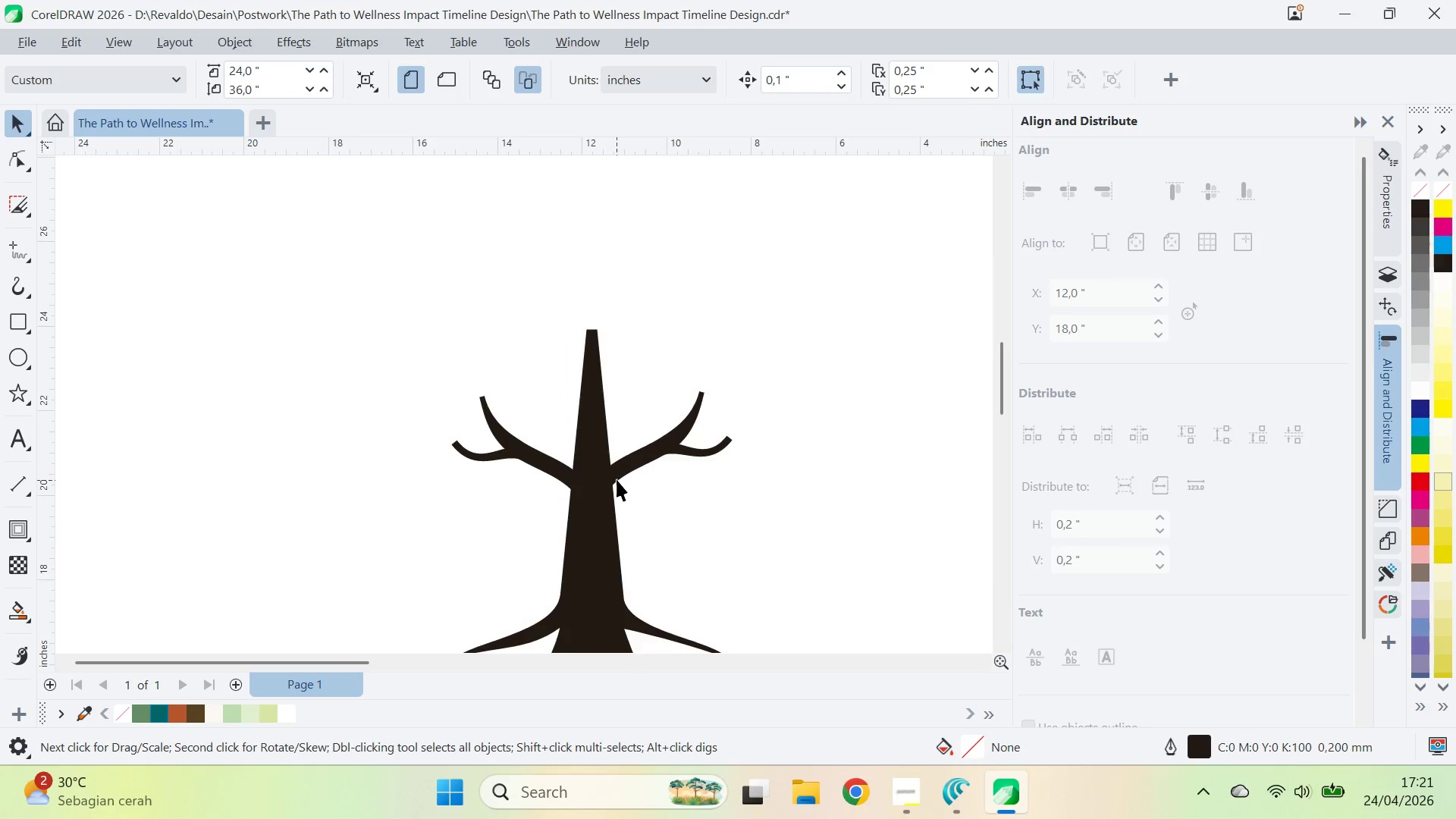 
wait(8.52)
 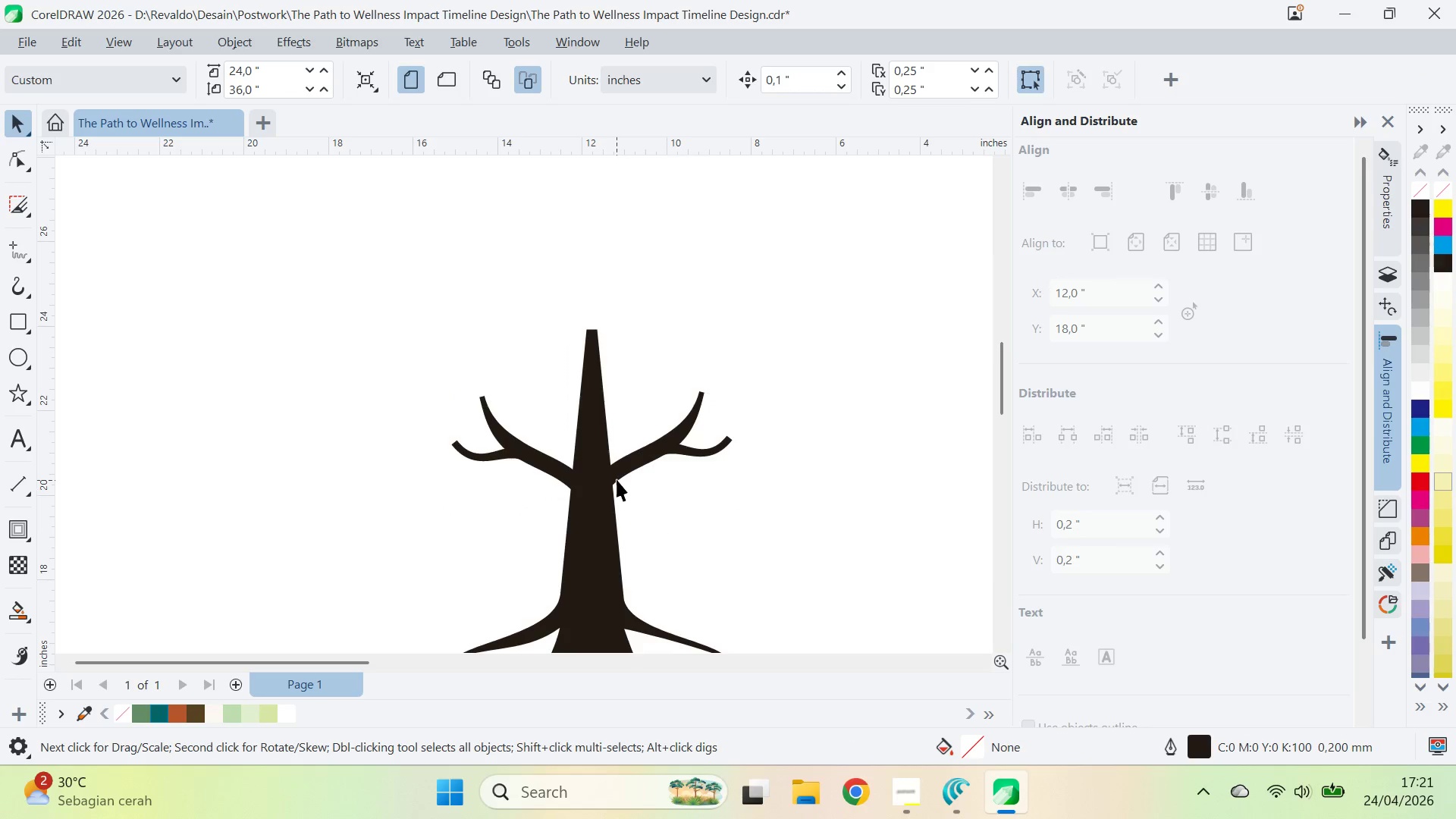 
left_click([649, 353])
 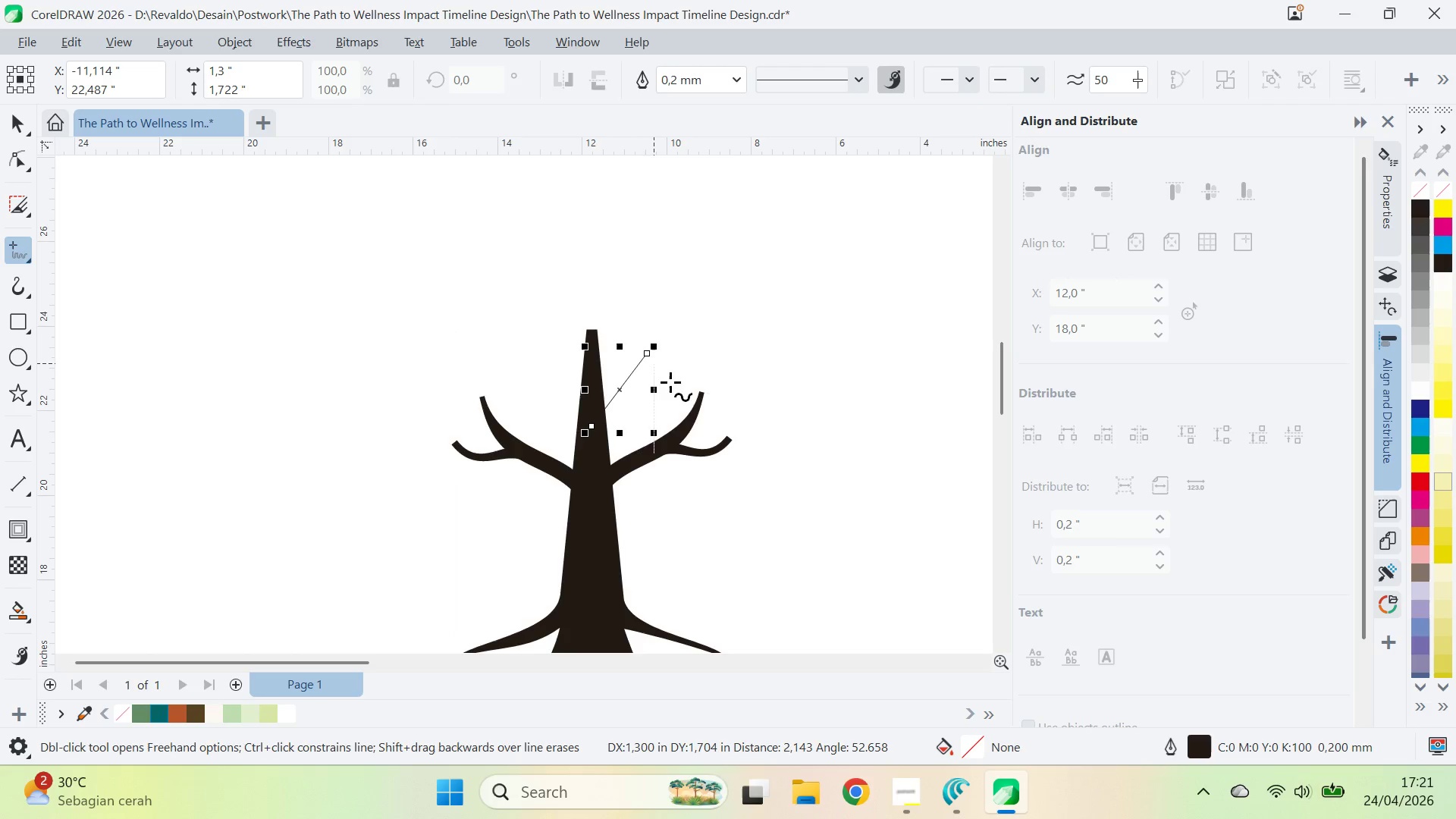 
key(A)
 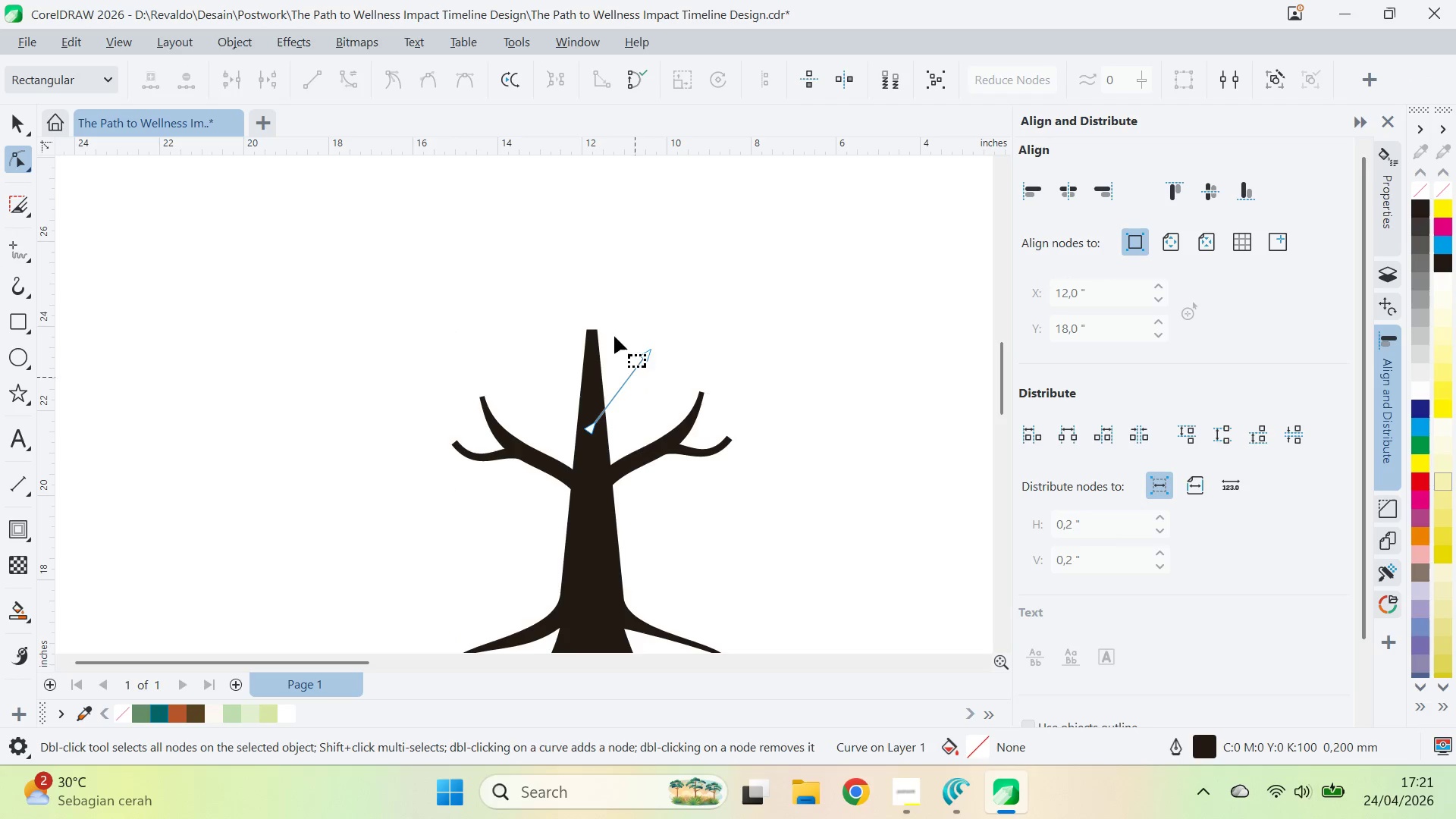 
key(Control+ControlLeft)
 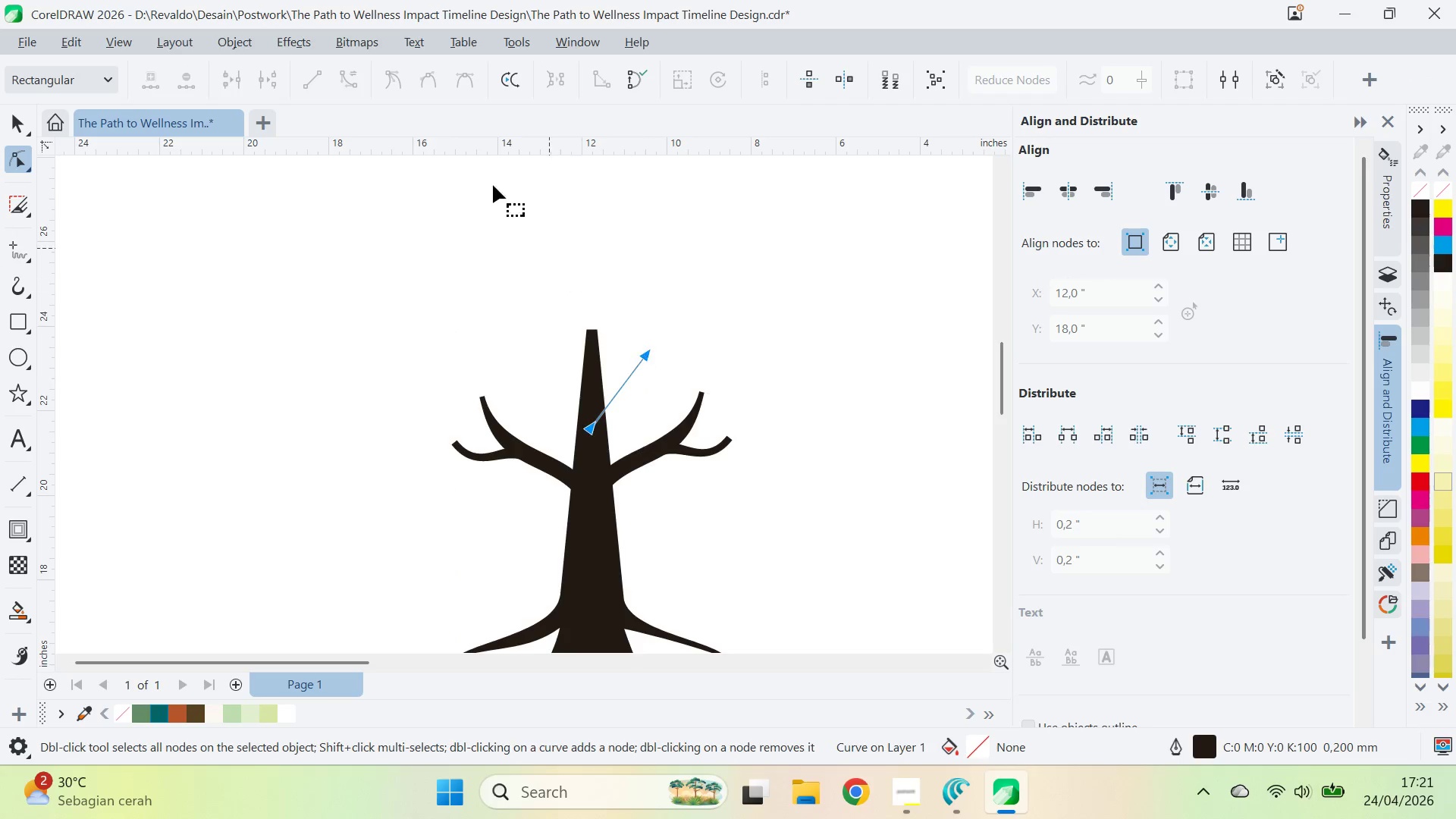 
key(Control+A)
 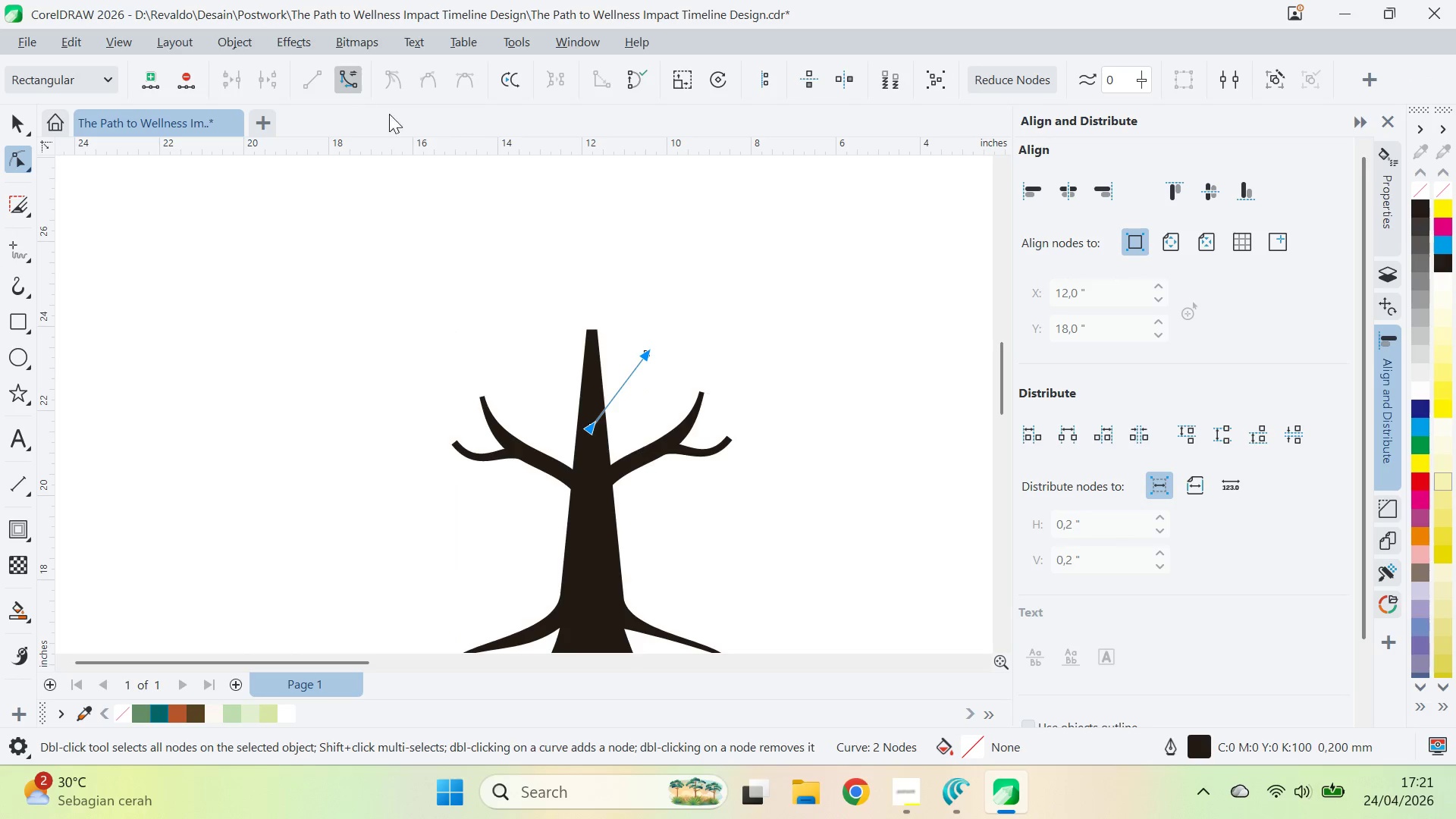 
left_click_drag(start_coordinate=[673, 280], to_coordinate=[673, 287])
 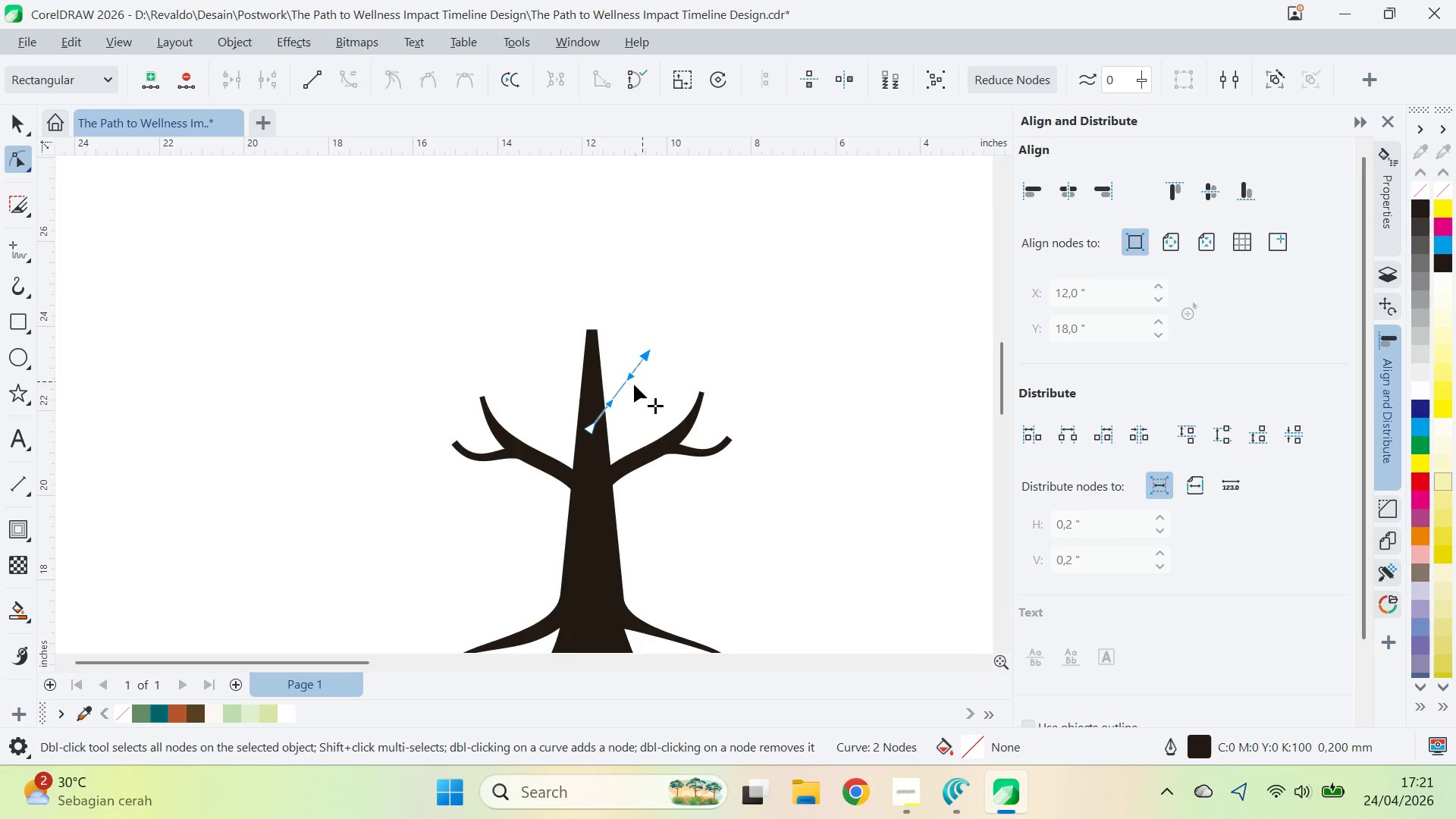 
left_click_drag(start_coordinate=[631, 381], to_coordinate=[648, 395])
 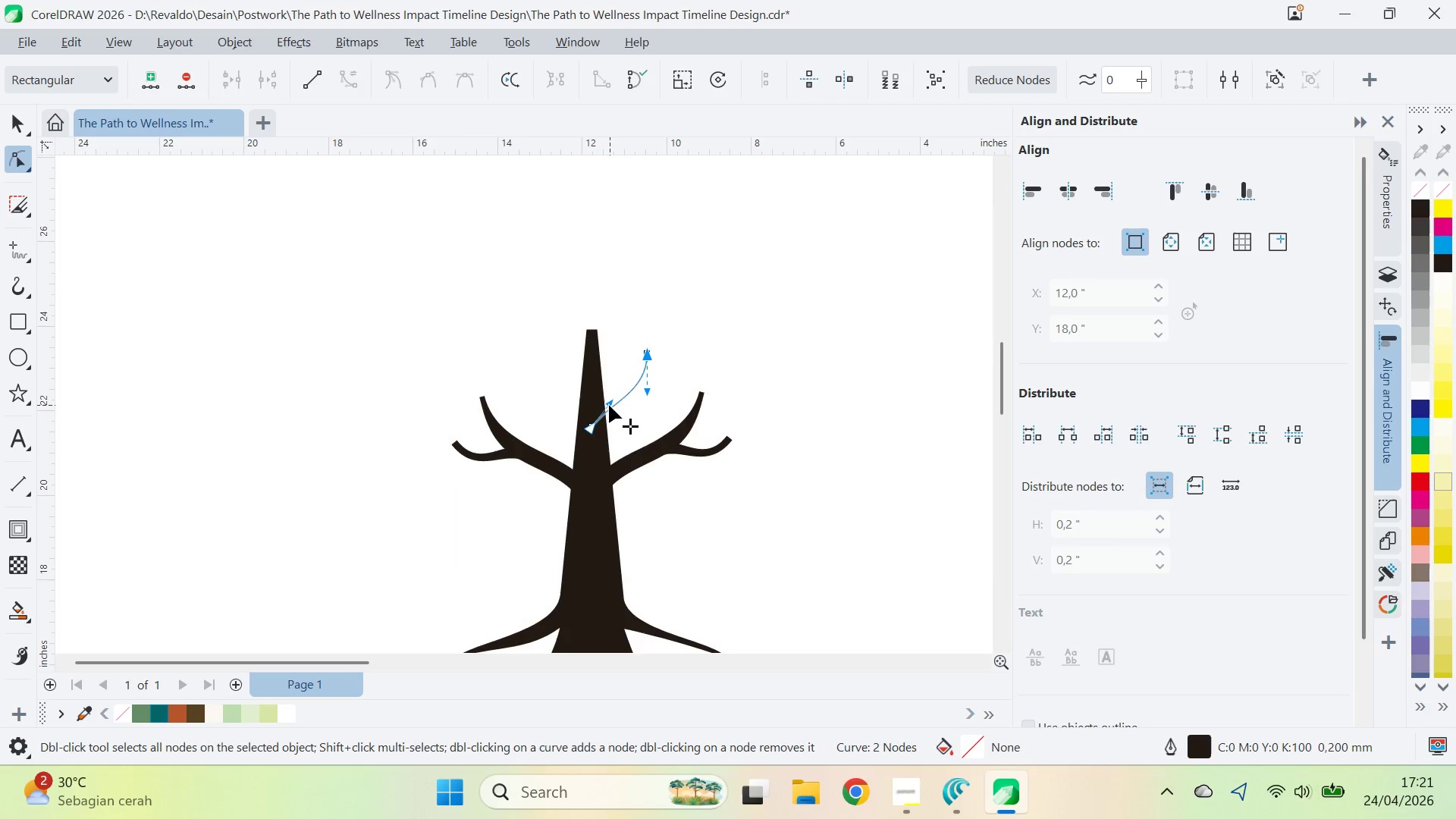 
hold_key(key=ShiftLeft, duration=0.33)
 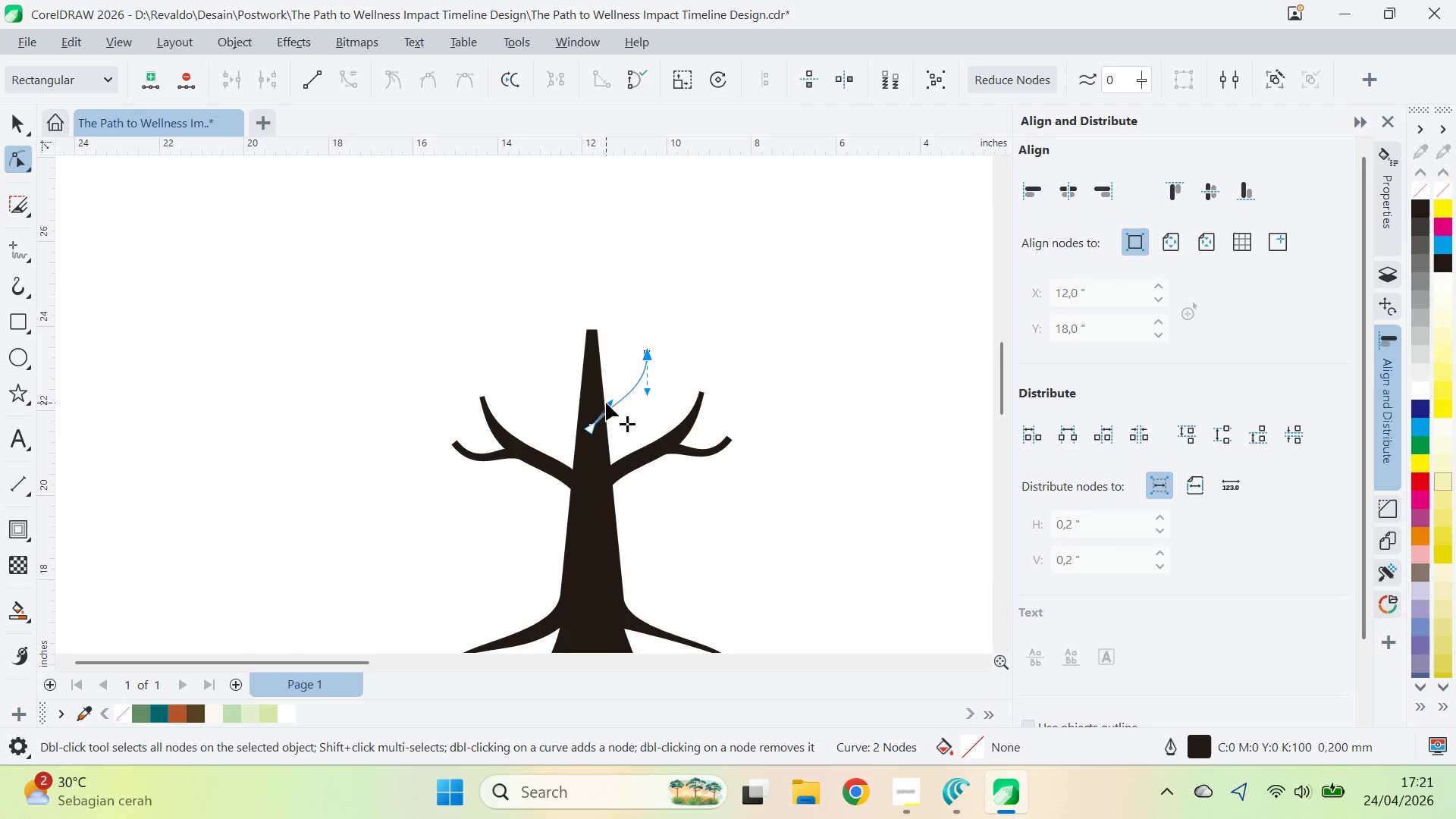 
hold_key(key=ShiftLeft, duration=0.64)
left_click_drag(start_coordinate=[605, 402], to_coordinate=[604, 394])
 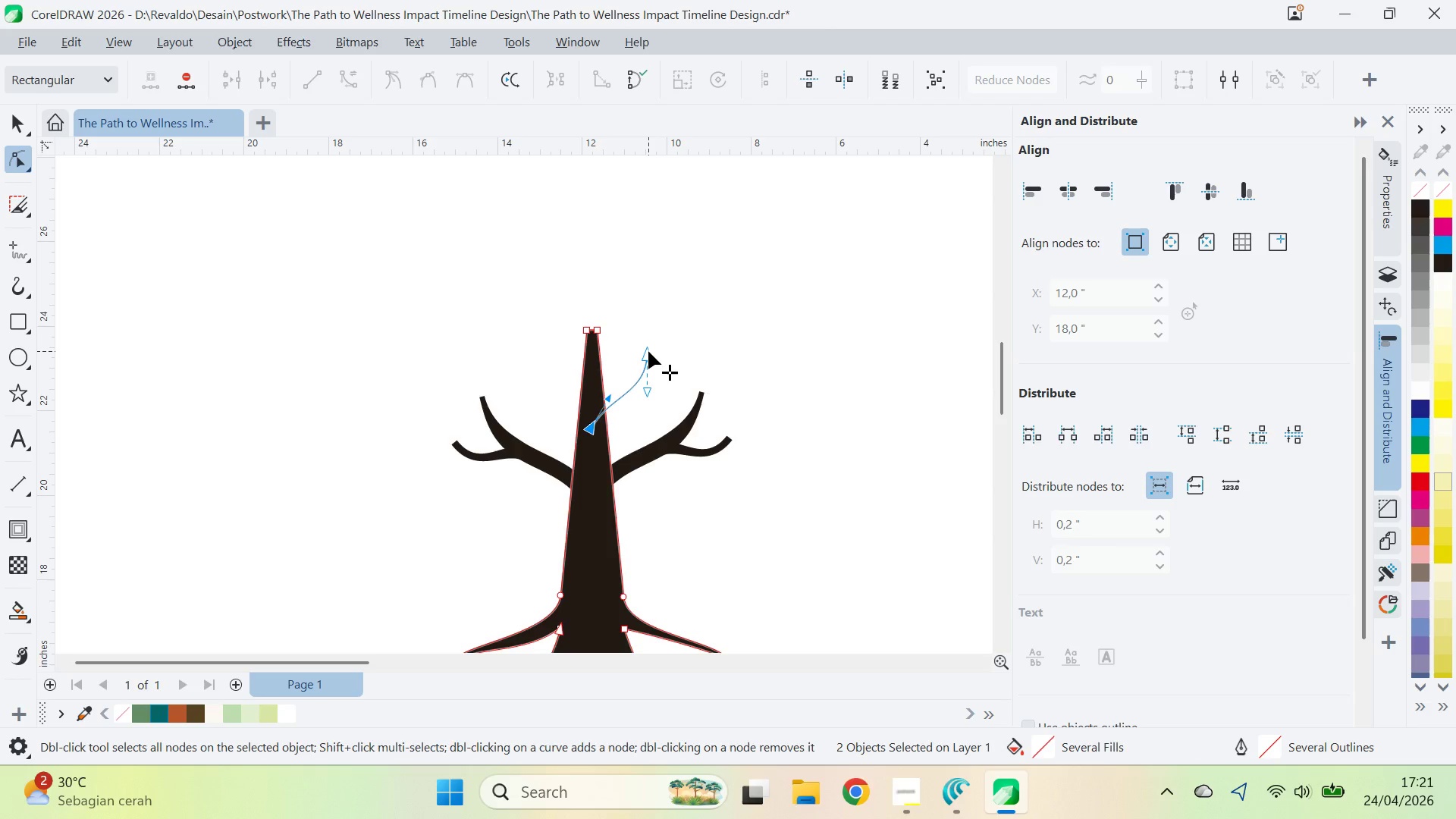 
left_click_drag(start_coordinate=[648, 351], to_coordinate=[658, 347])
 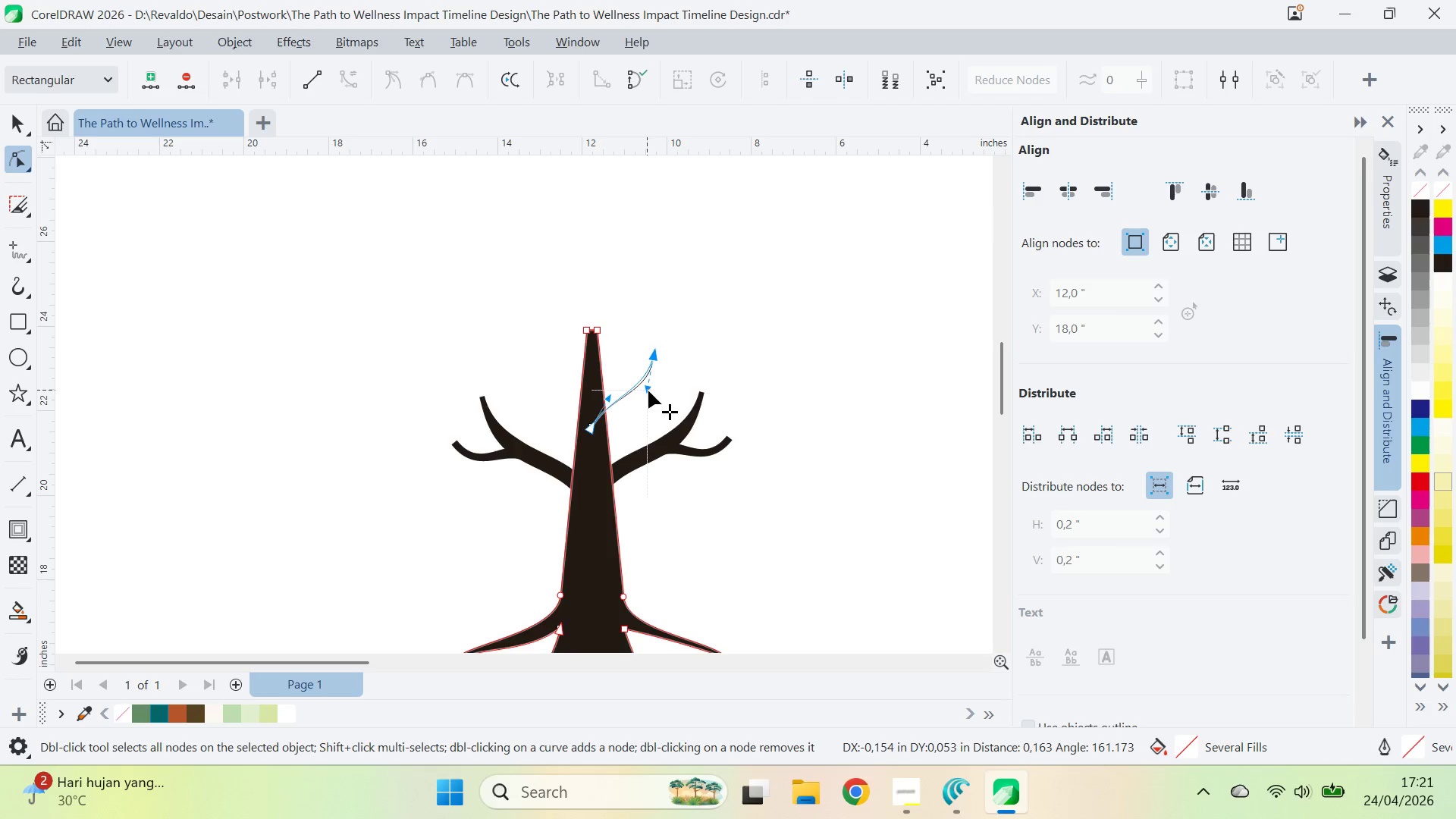 
hold_key(key=ShiftLeft, duration=0.36)
 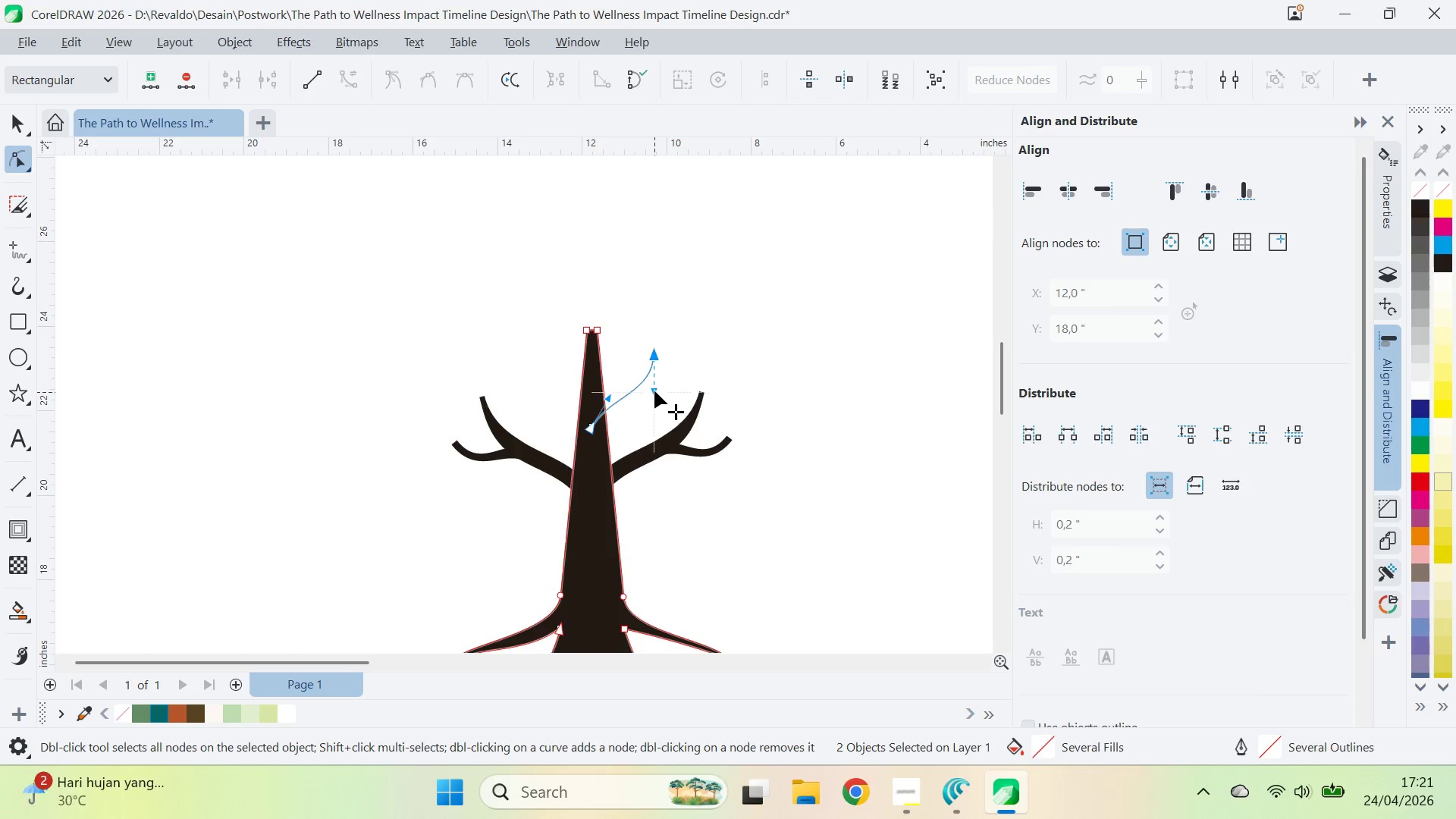 
left_click_drag(start_coordinate=[654, 392], to_coordinate=[648, 391])
 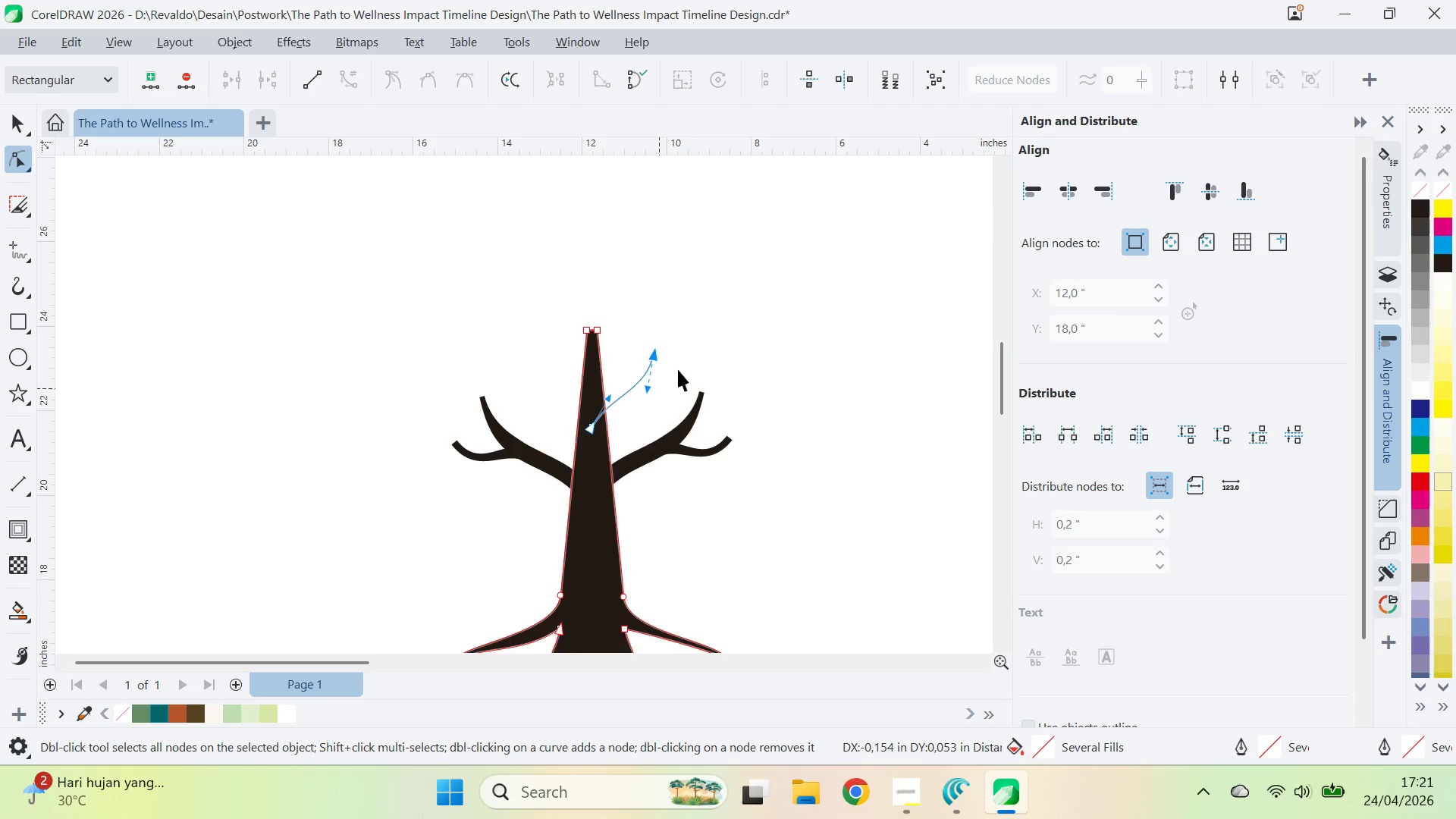 
key(V)
 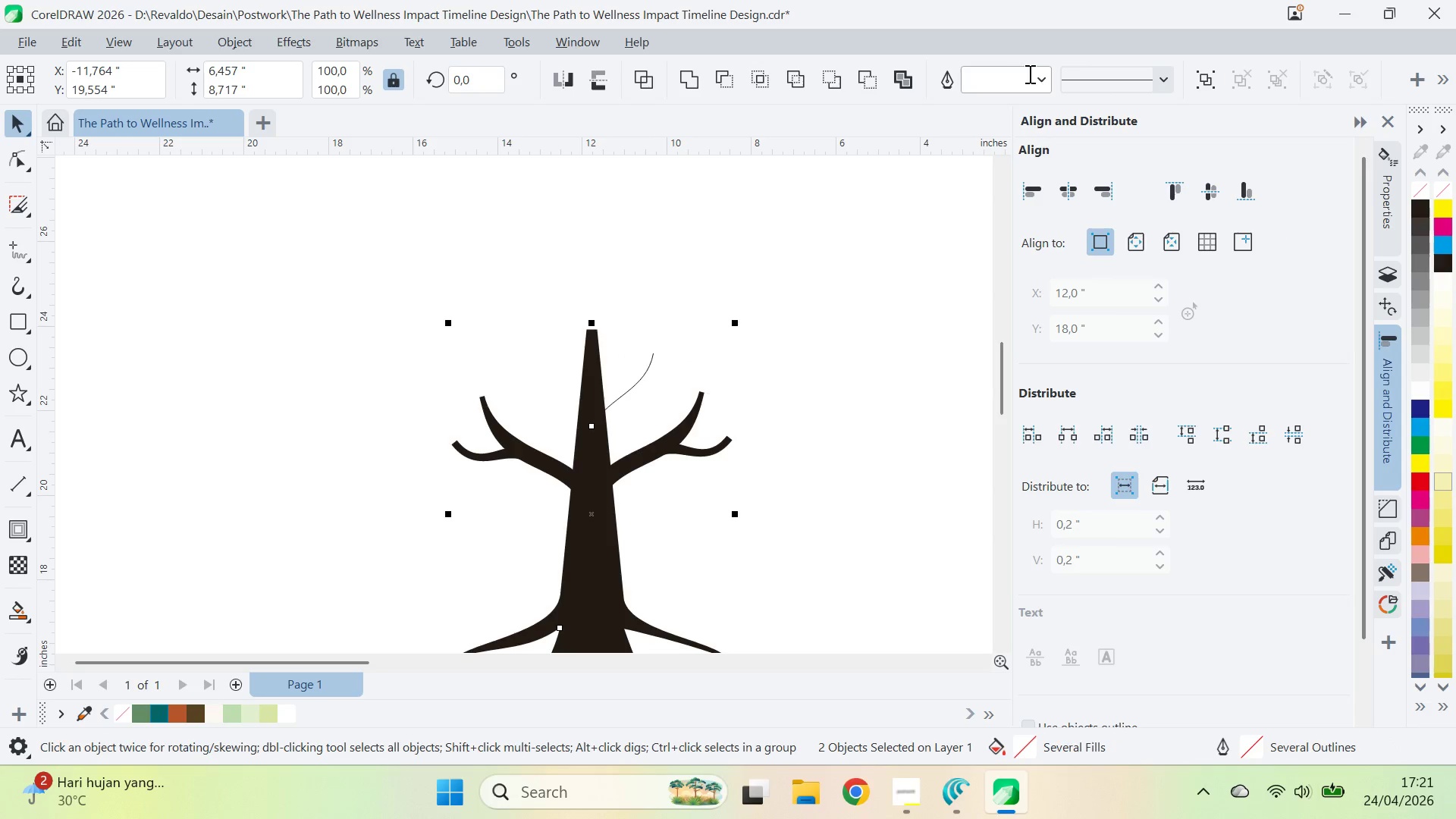 
left_click([1050, 81])
 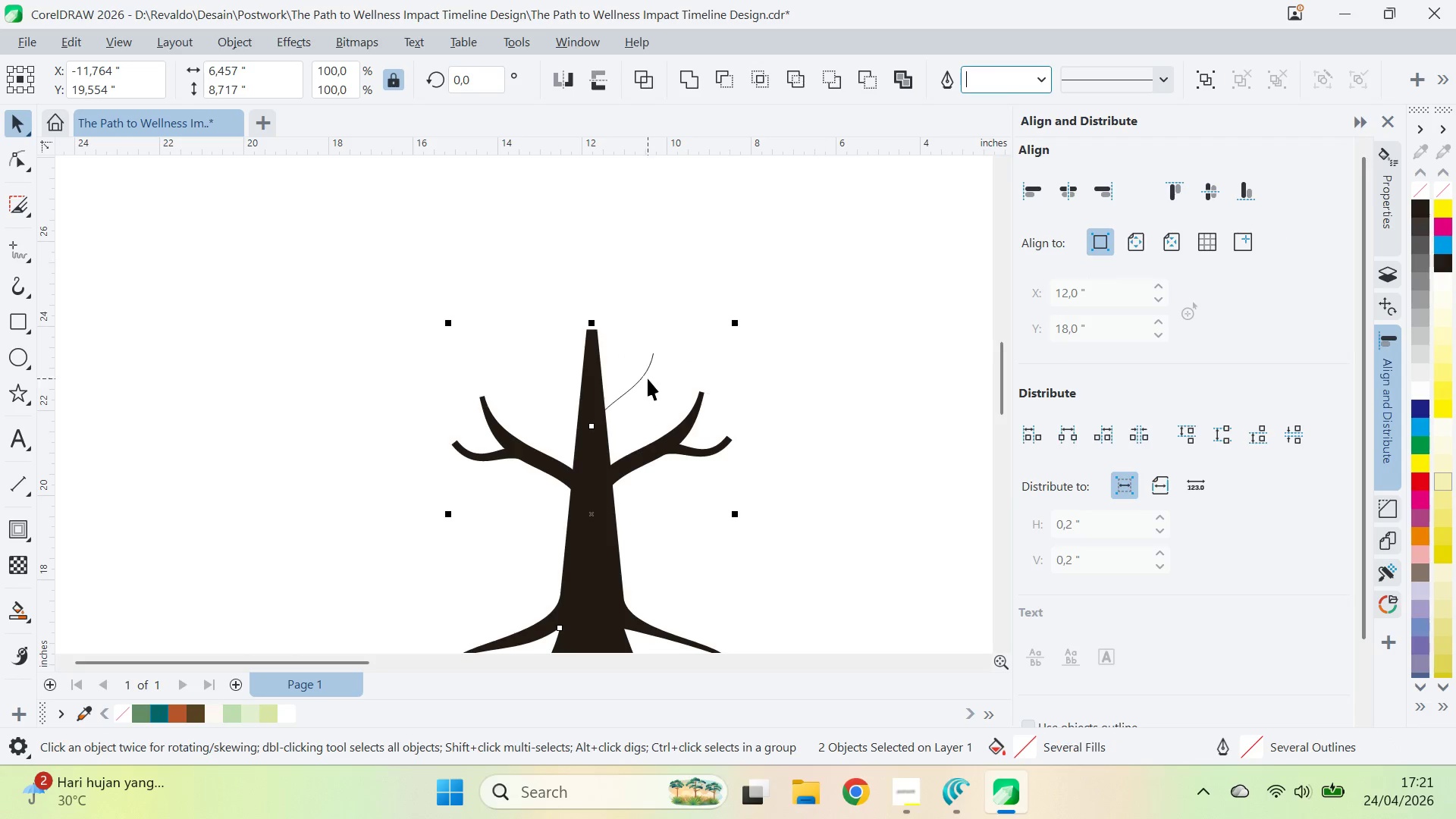 
key(V)
 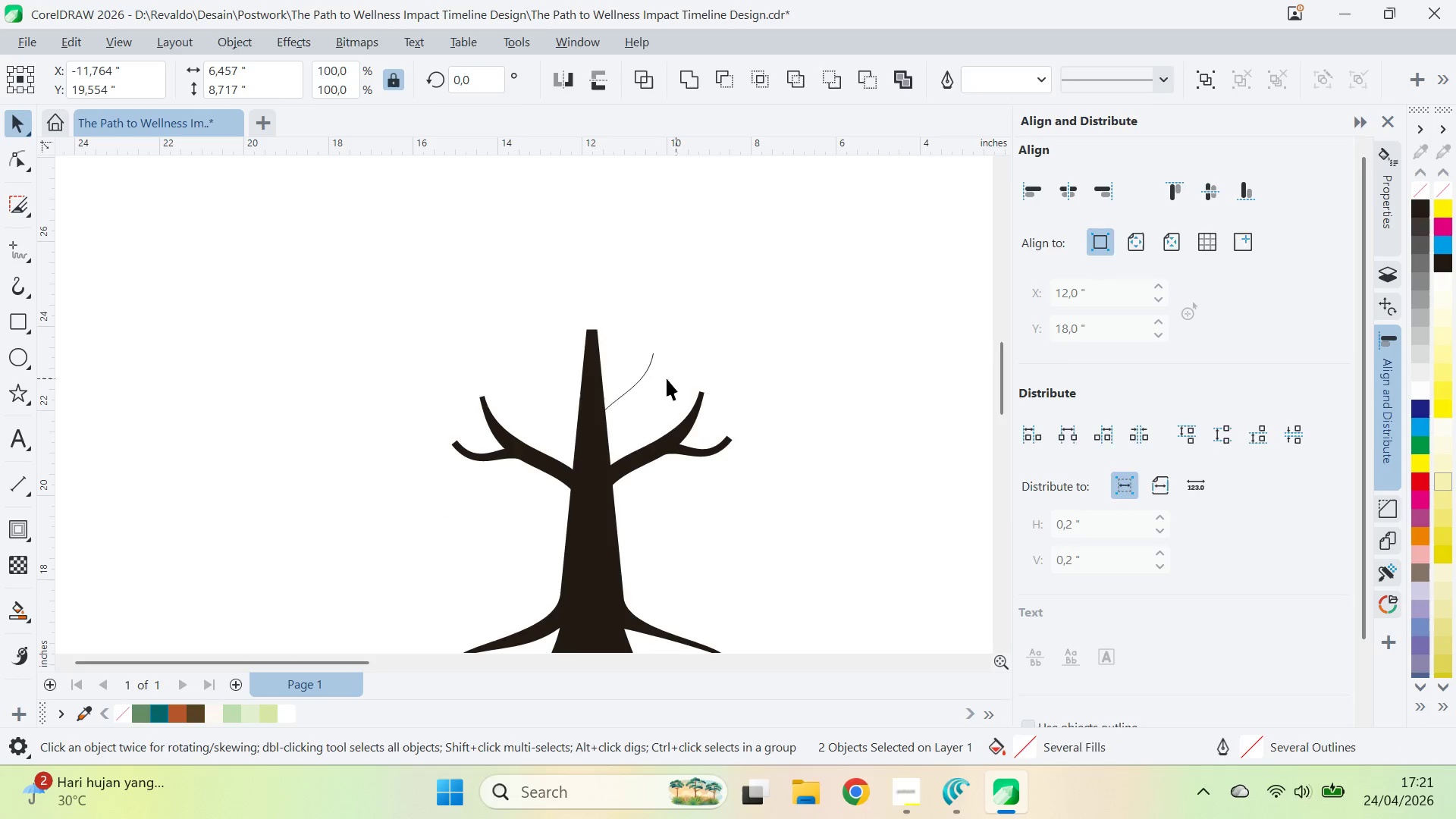 
double_click([651, 366])
 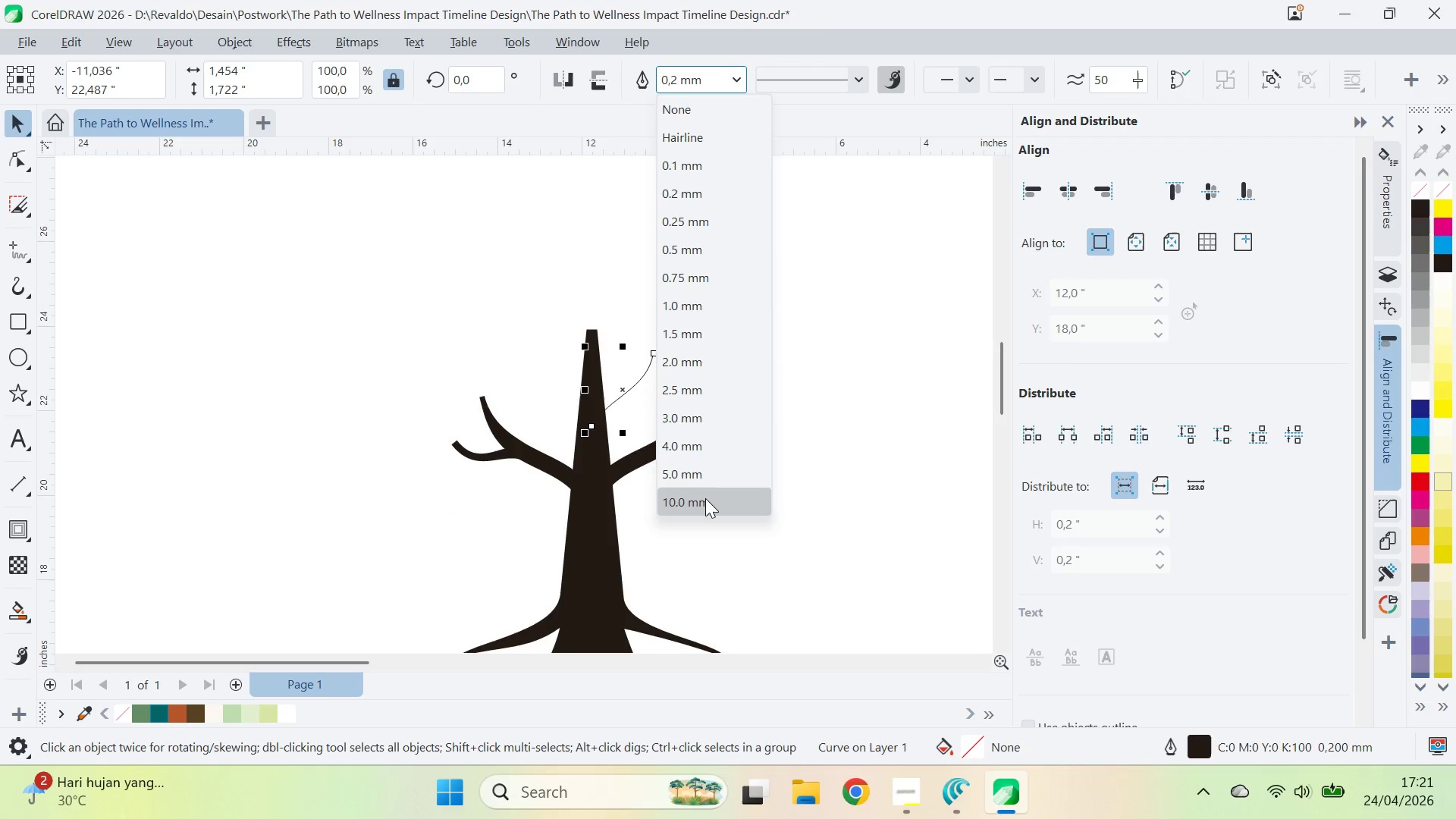 
double_click([836, 422])
 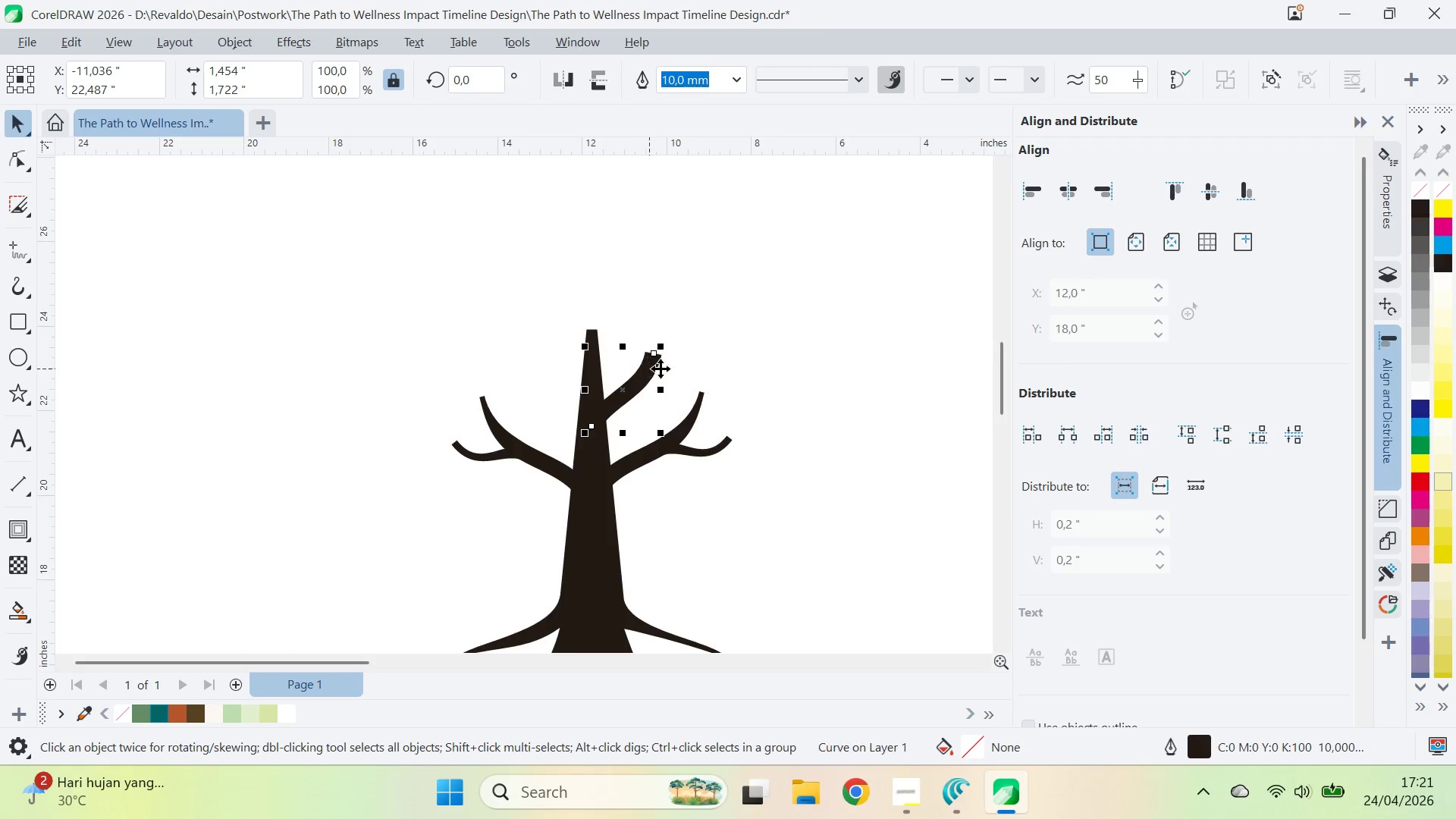 
key(A)
 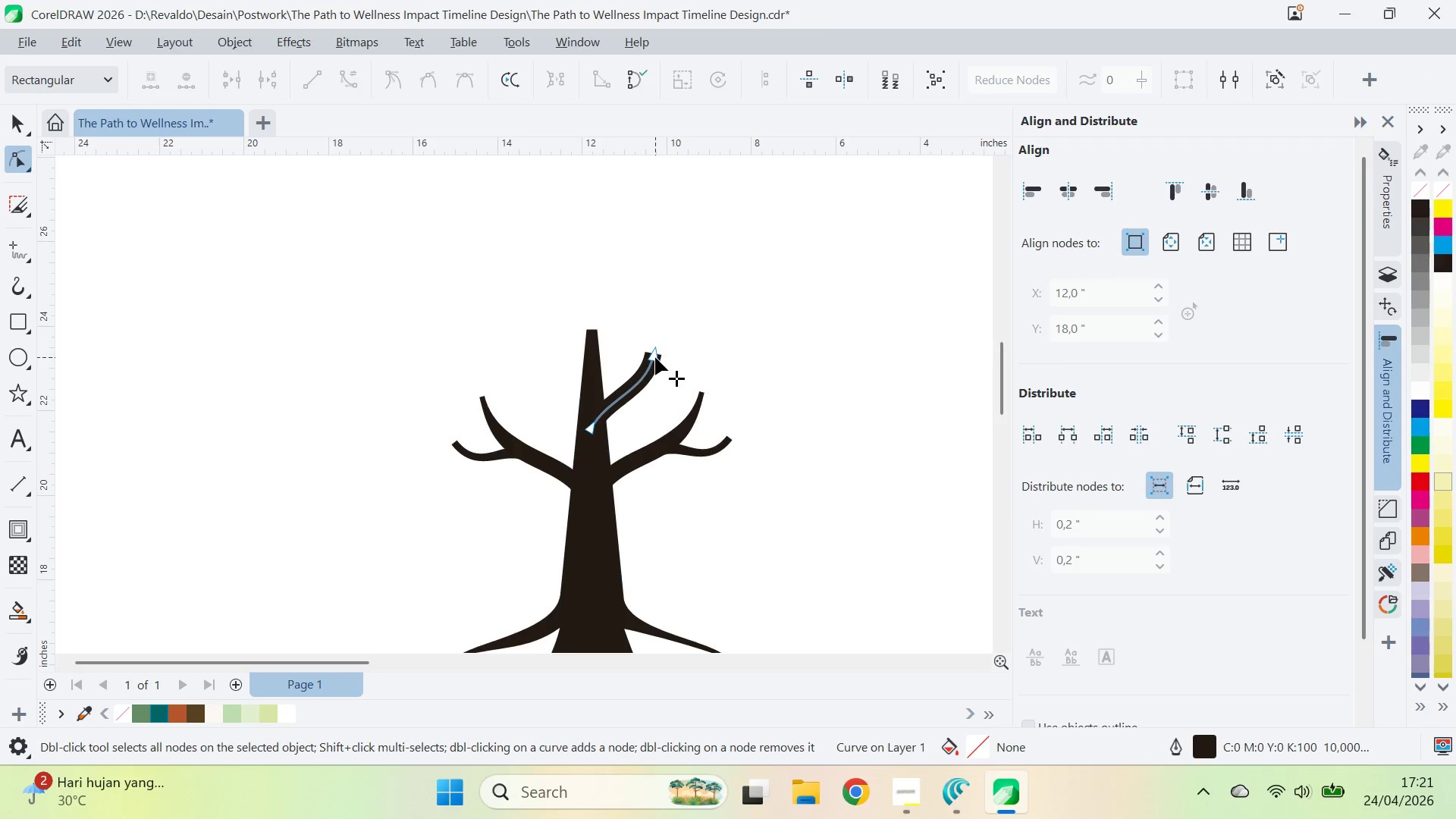 
left_click_drag(start_coordinate=[655, 355], to_coordinate=[665, 336])
 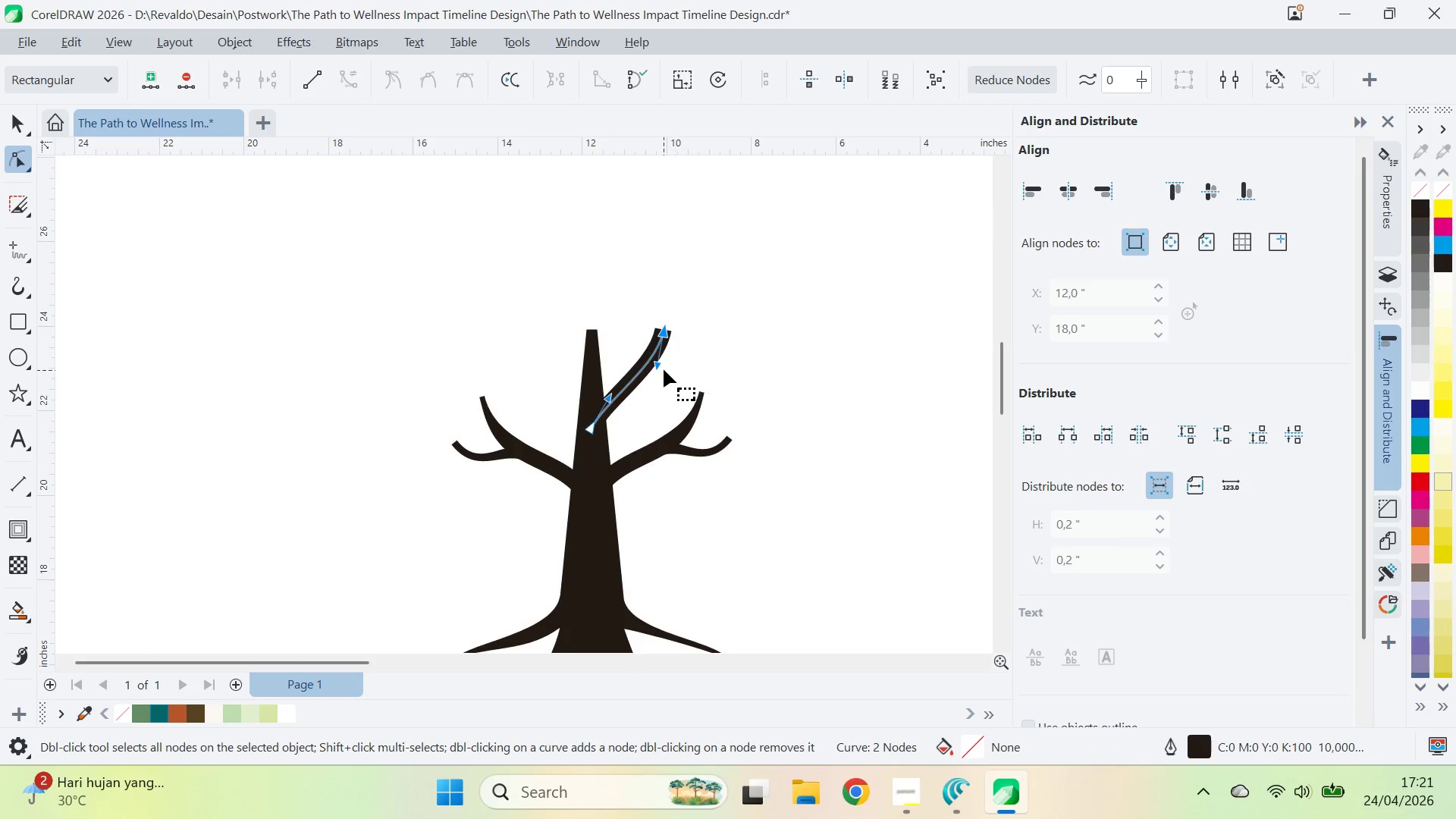 
left_click([664, 369])
 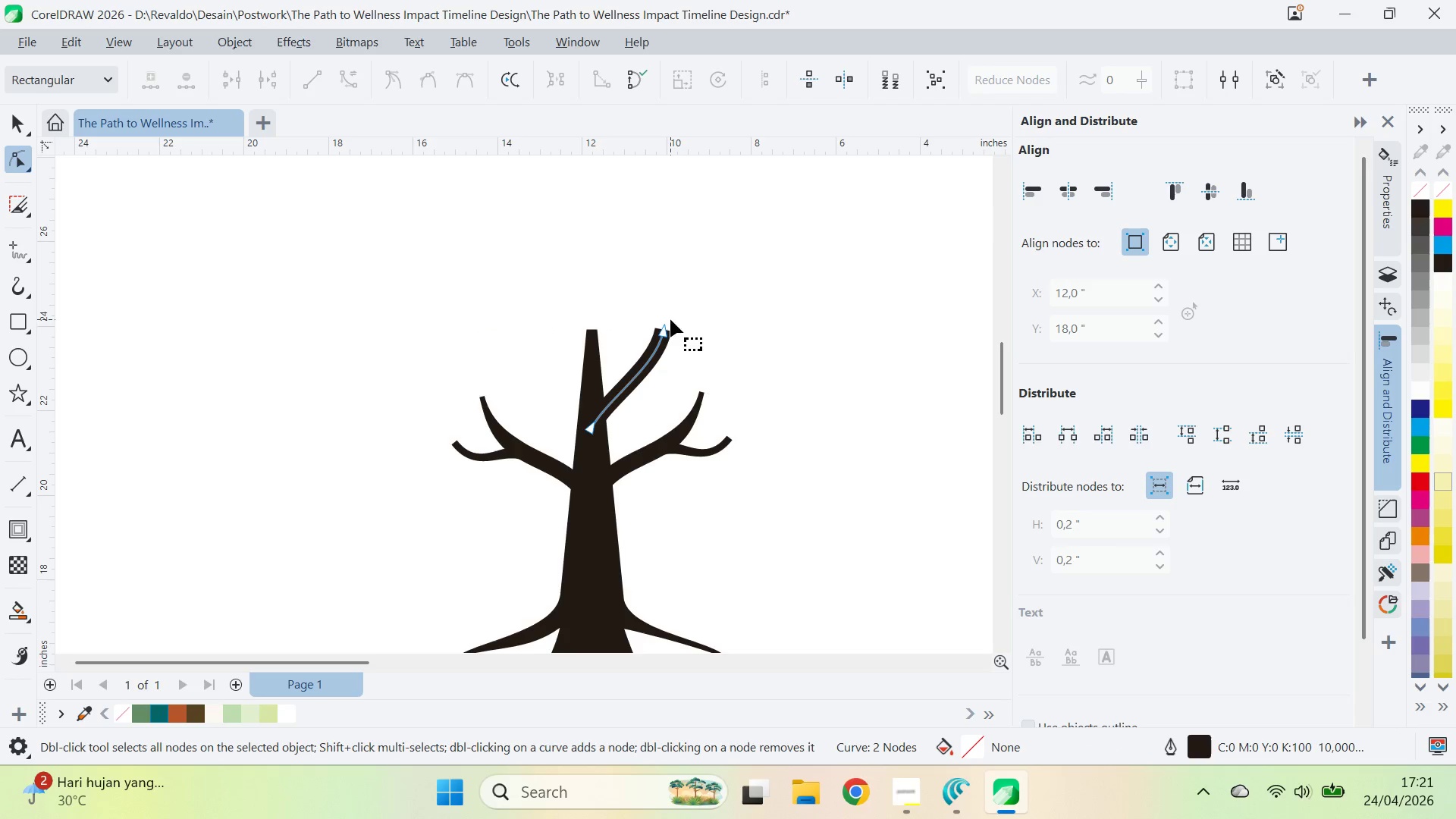 
double_click([667, 327])
 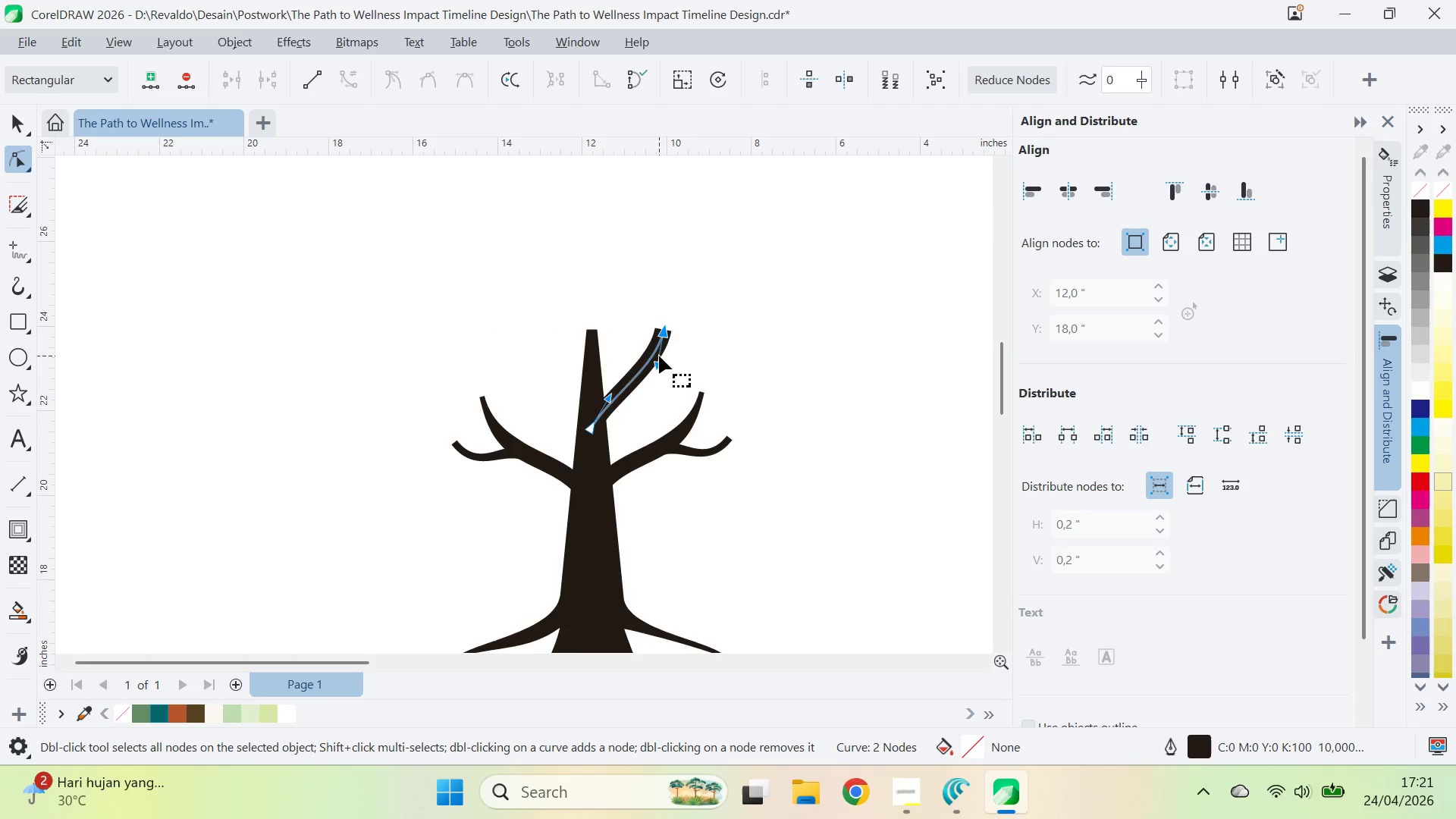 
left_click_drag(start_coordinate=[659, 356], to_coordinate=[661, 375])
 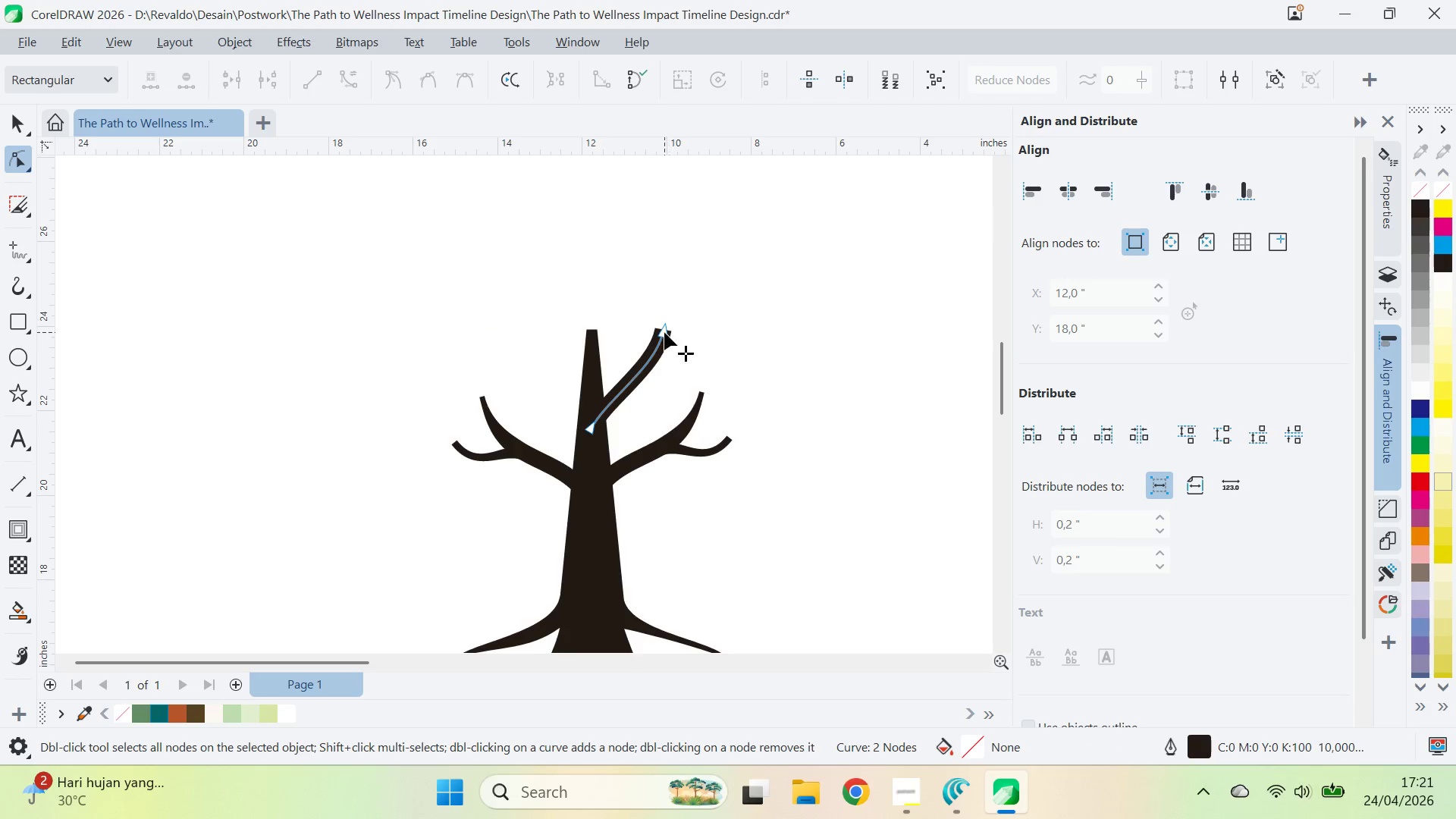 
left_click([664, 332])
 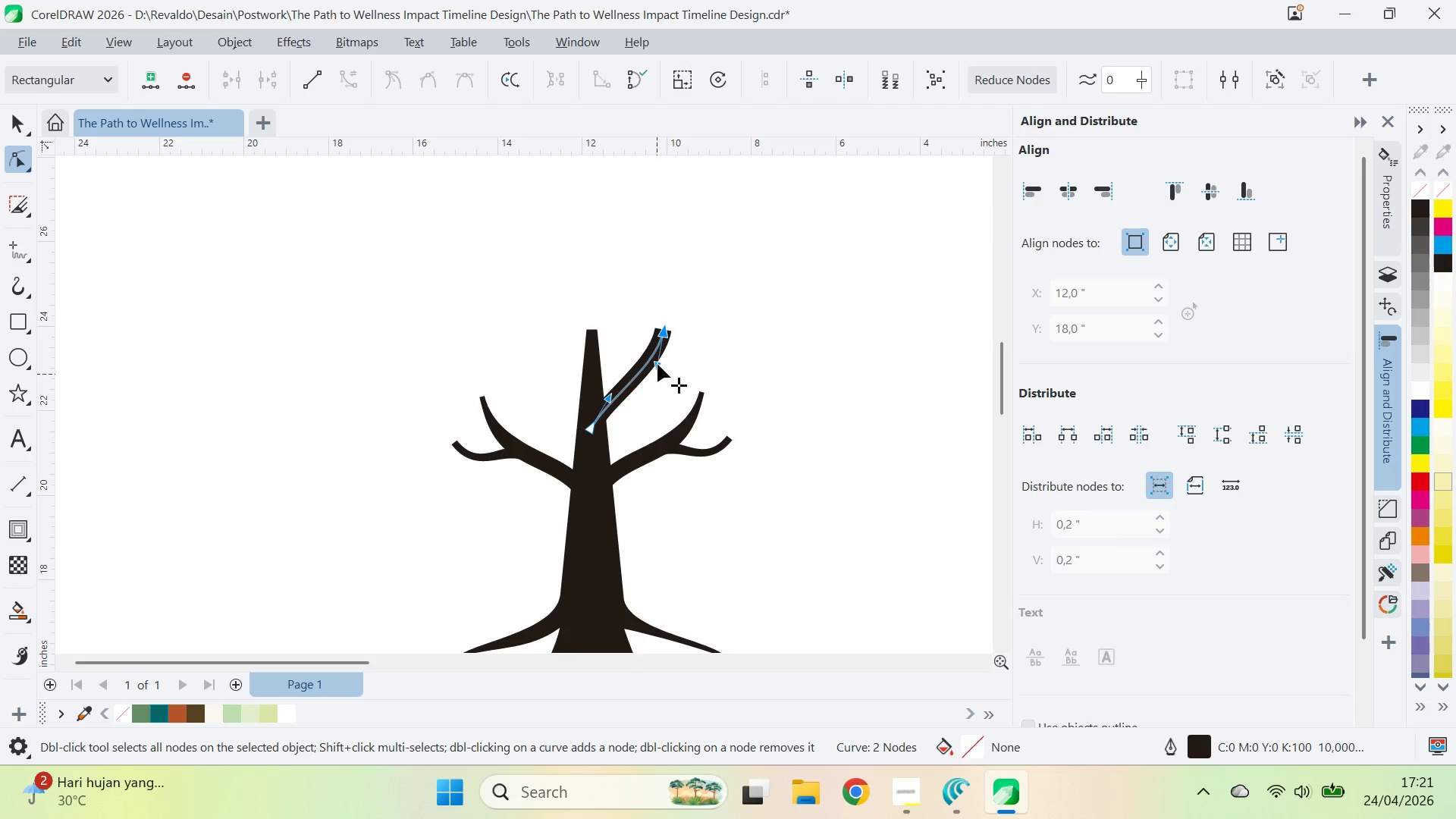 
left_click_drag(start_coordinate=[658, 361], to_coordinate=[662, 388])
 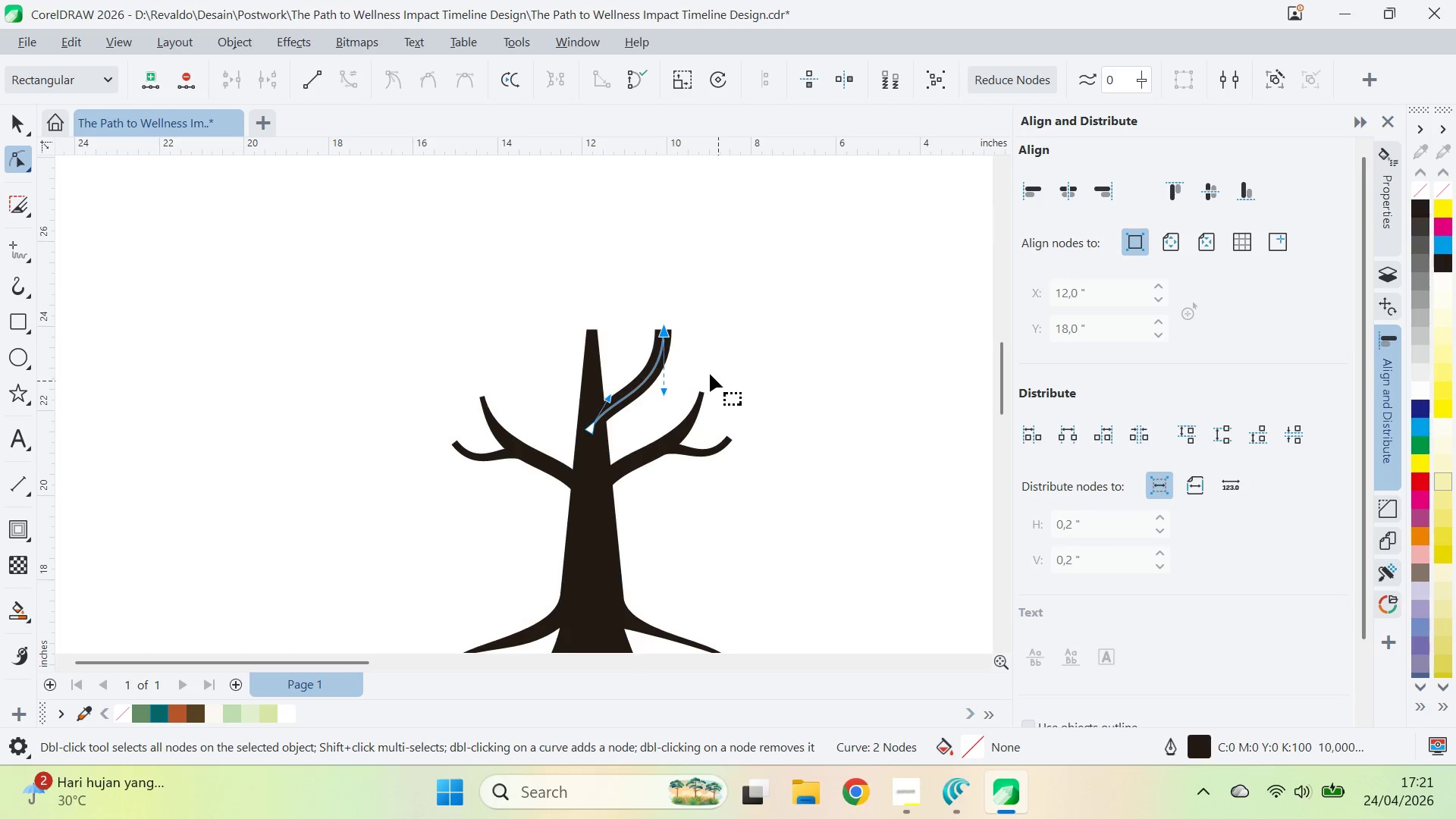 
left_click_drag(start_coordinate=[663, 387], to_coordinate=[656, 393])
 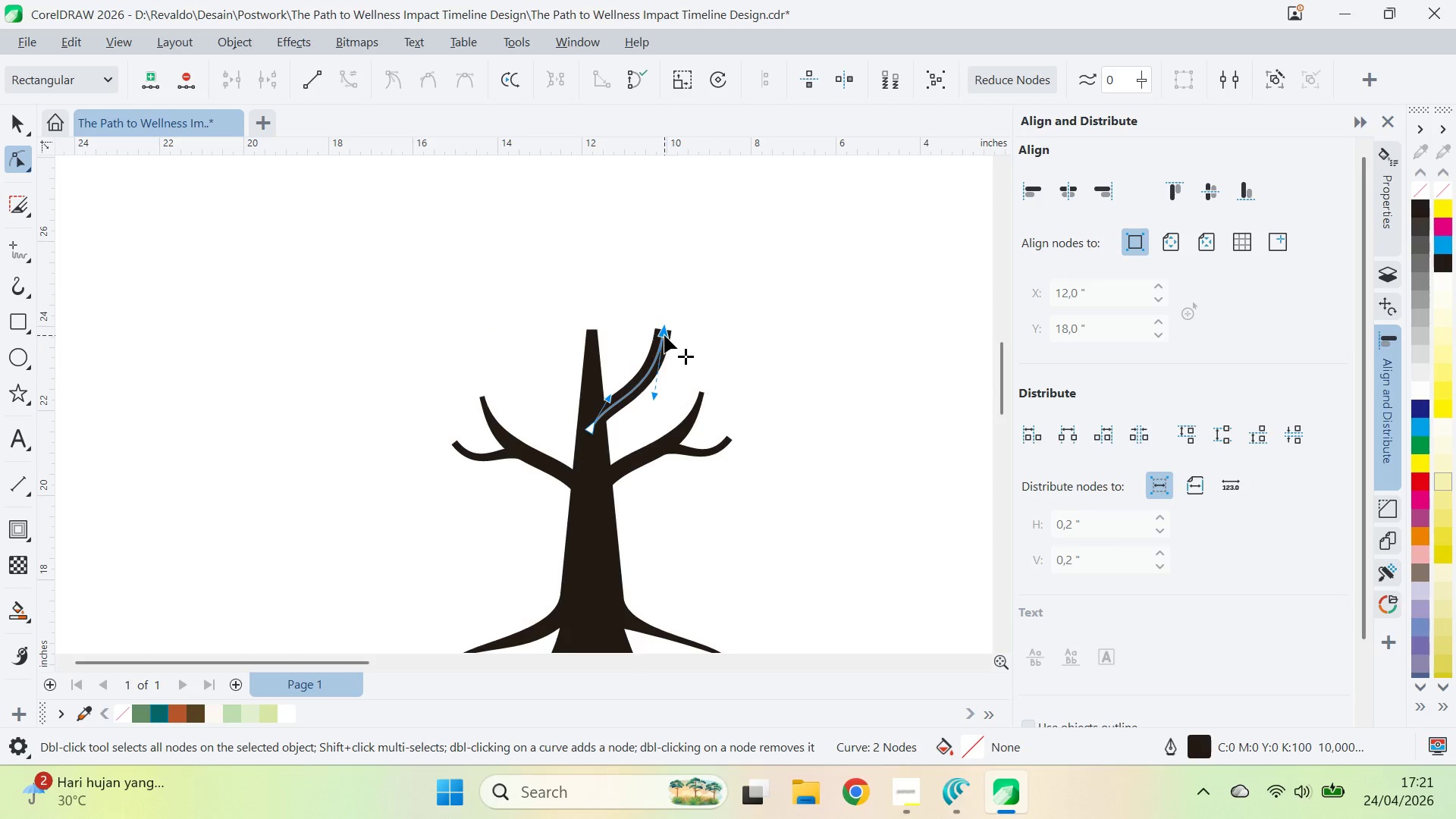 
left_click_drag(start_coordinate=[664, 335], to_coordinate=[661, 349])
 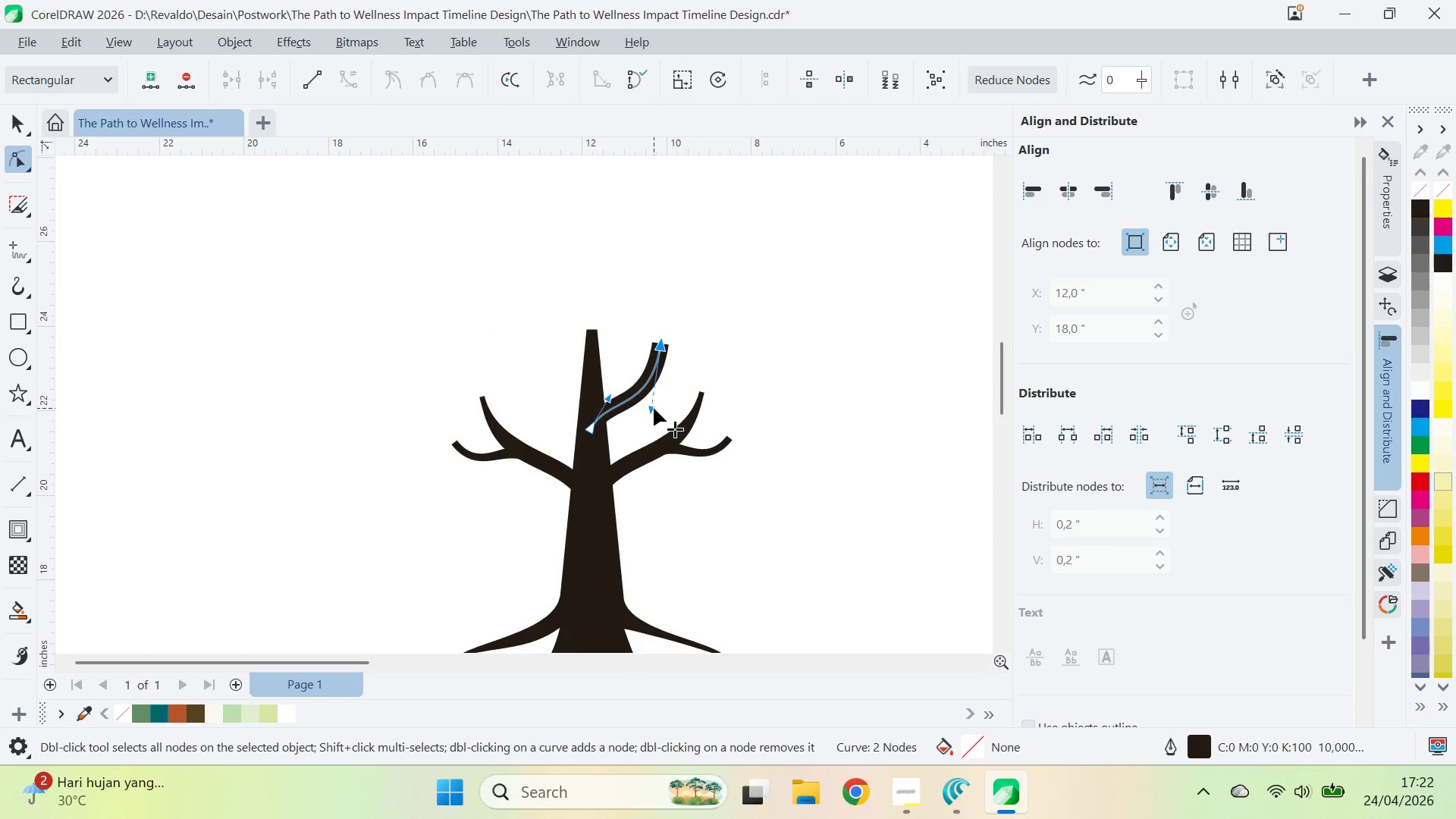 
left_click_drag(start_coordinate=[654, 408], to_coordinate=[654, 402])
 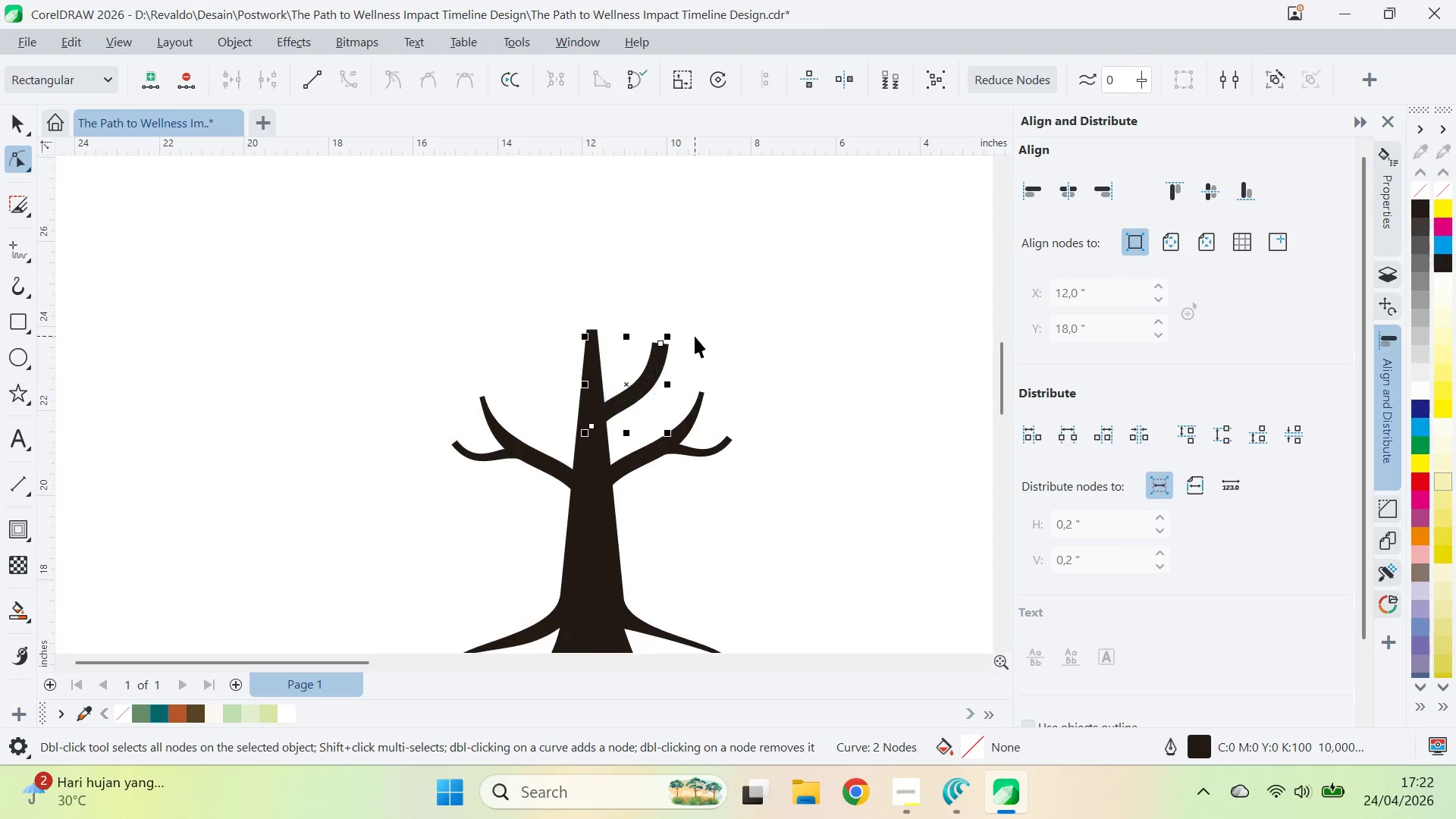 
key(V)
 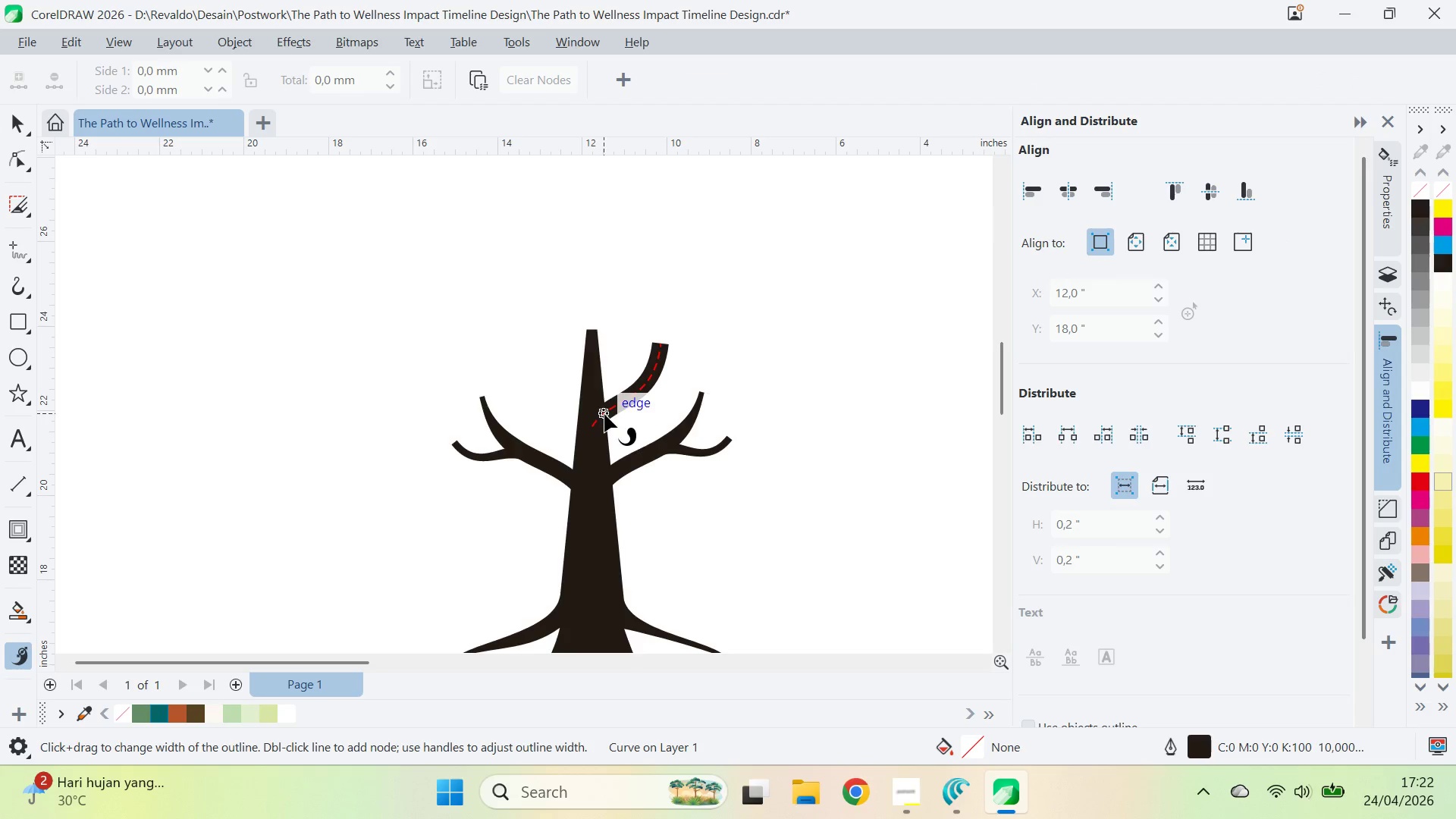 
left_click([592, 424])
 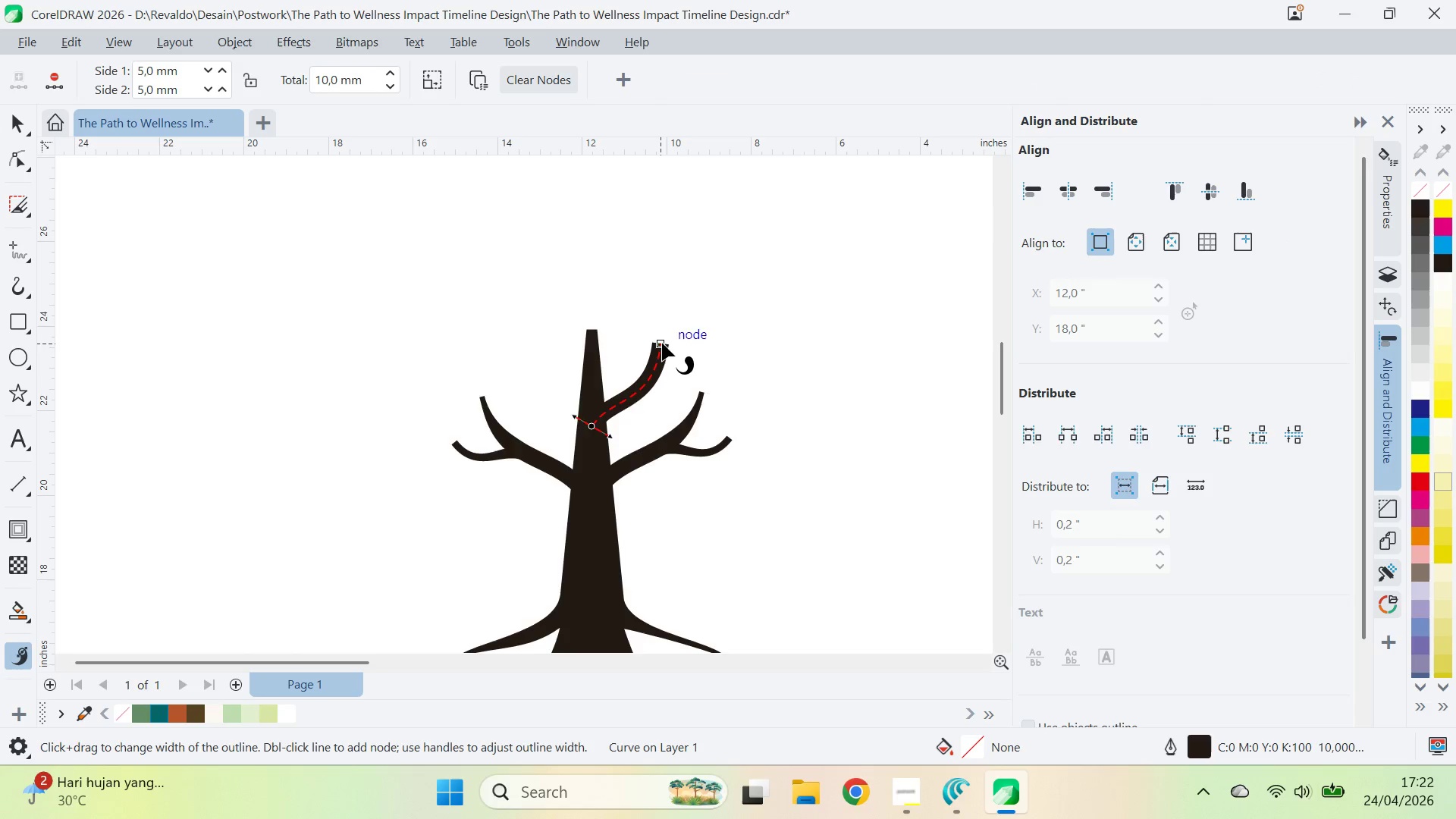 
double_click([662, 343])
 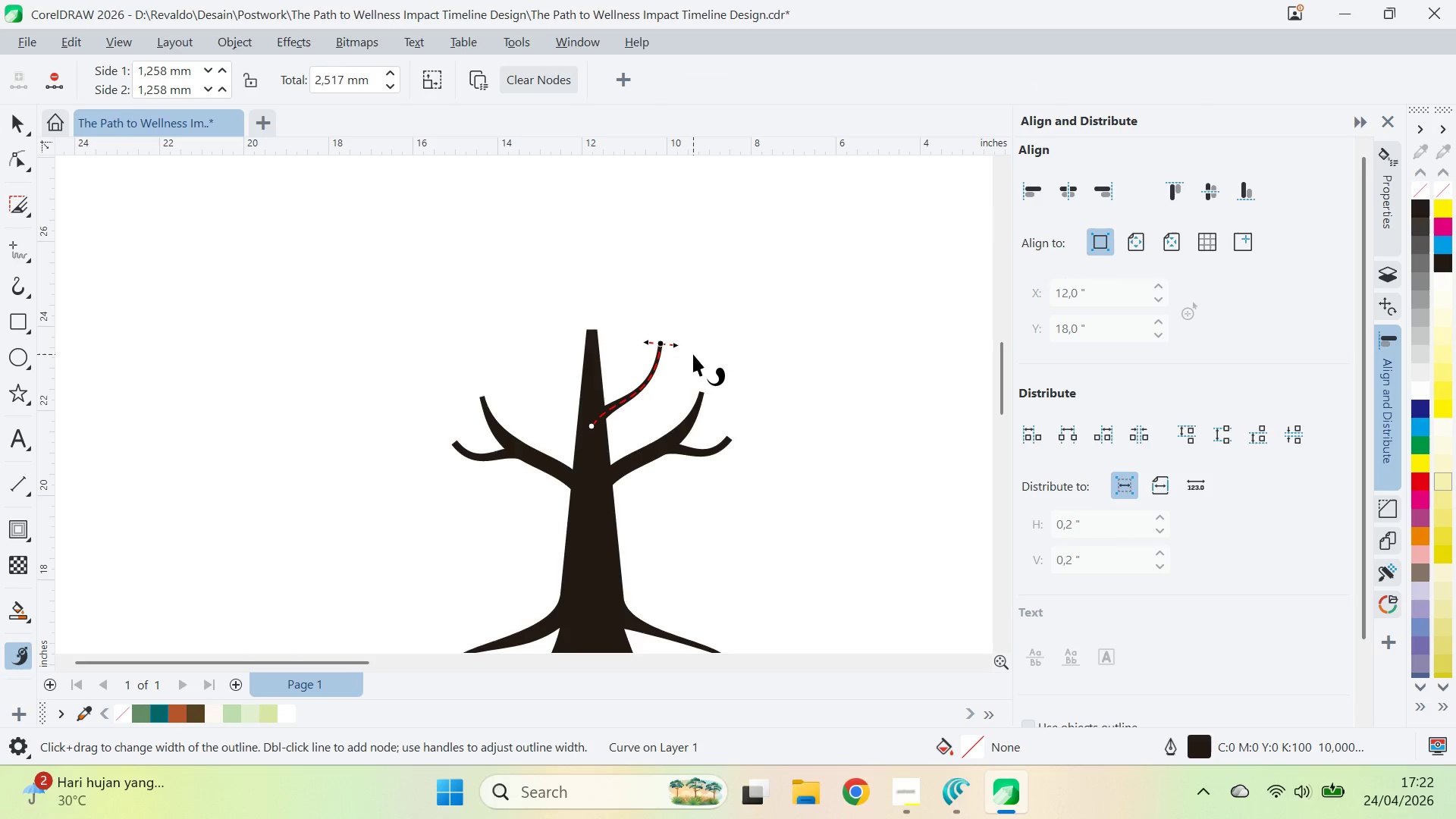 
key(V)
 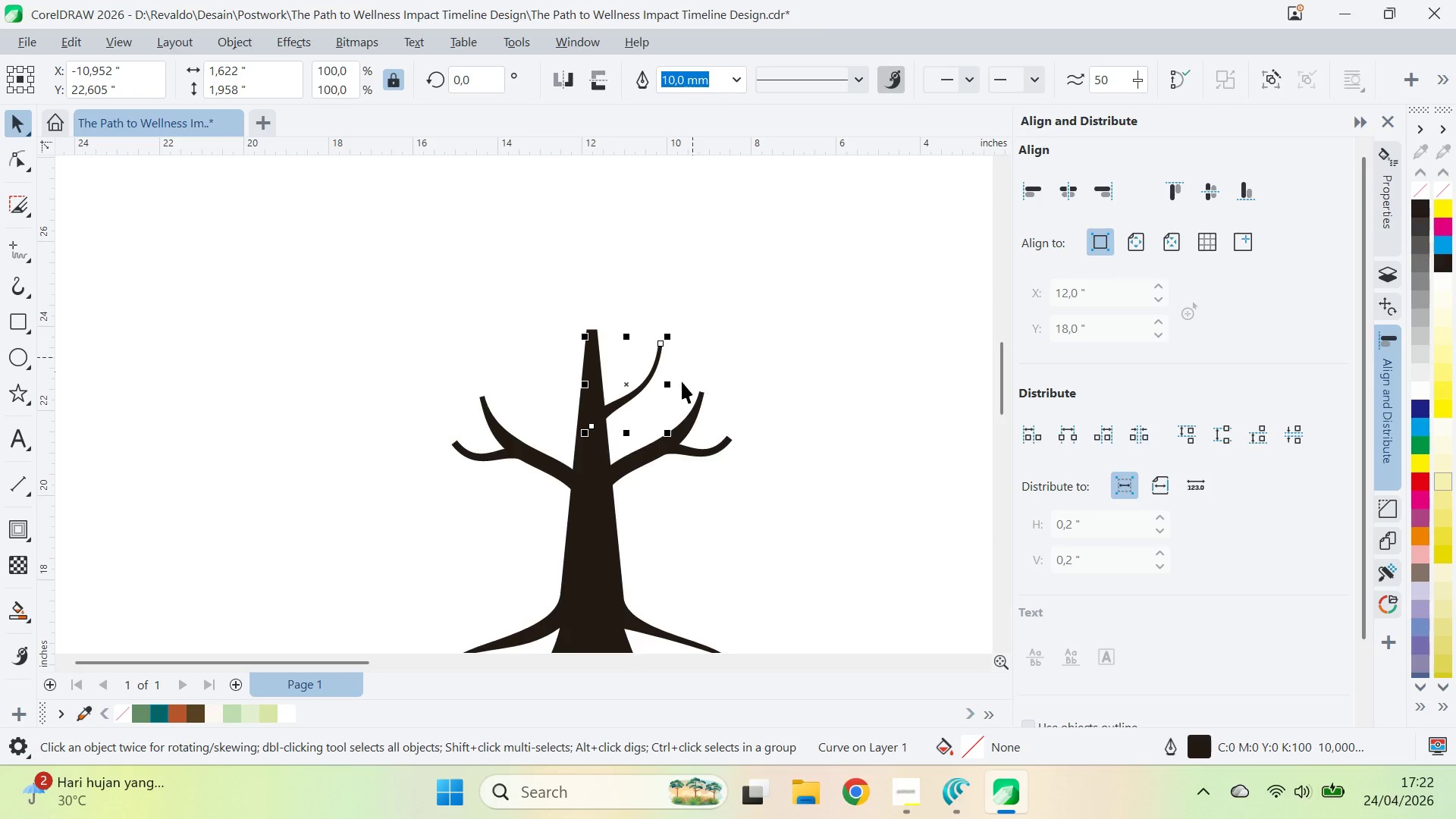 
key(Control+Z)
 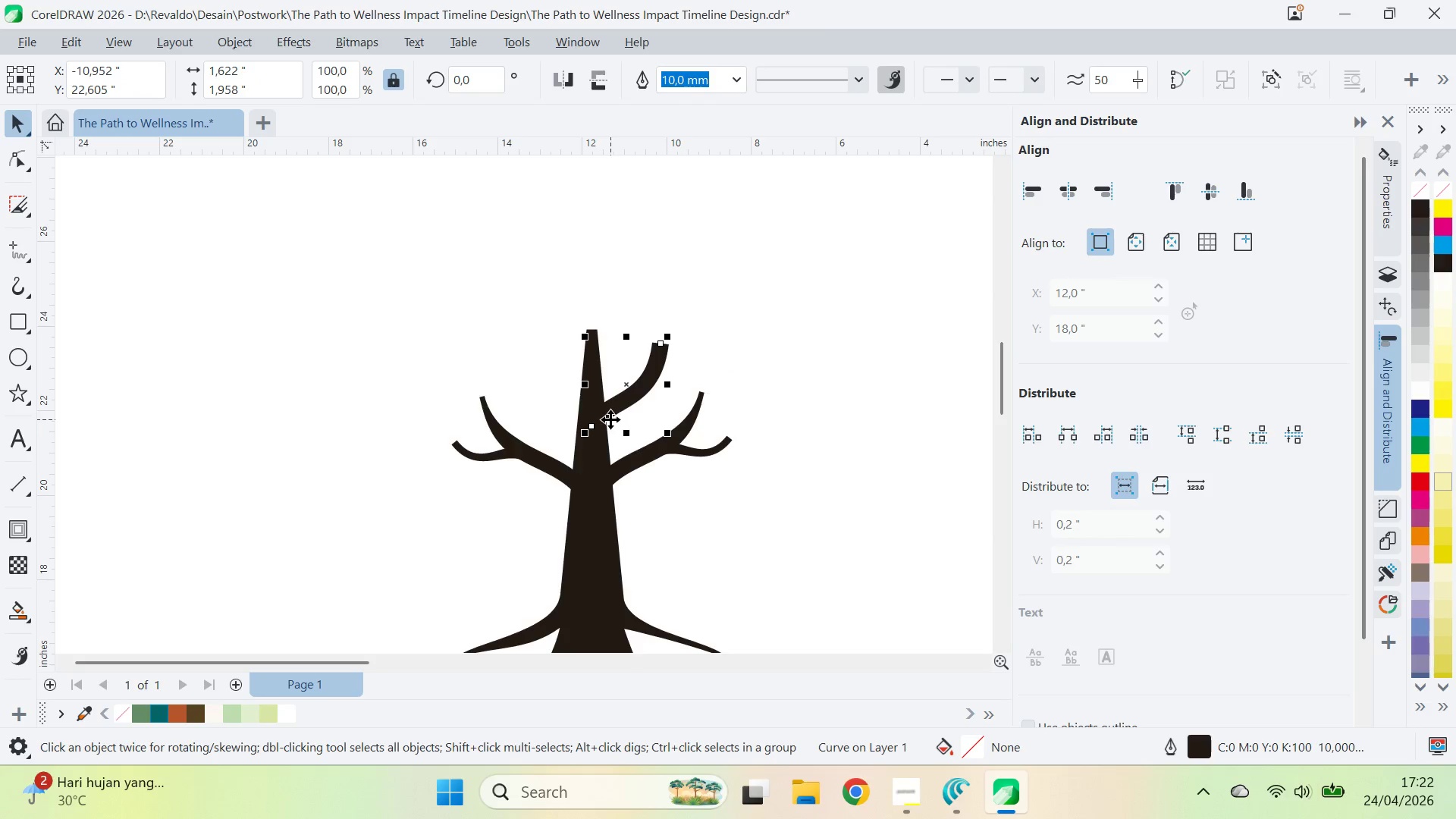 
key(Control+Z)
 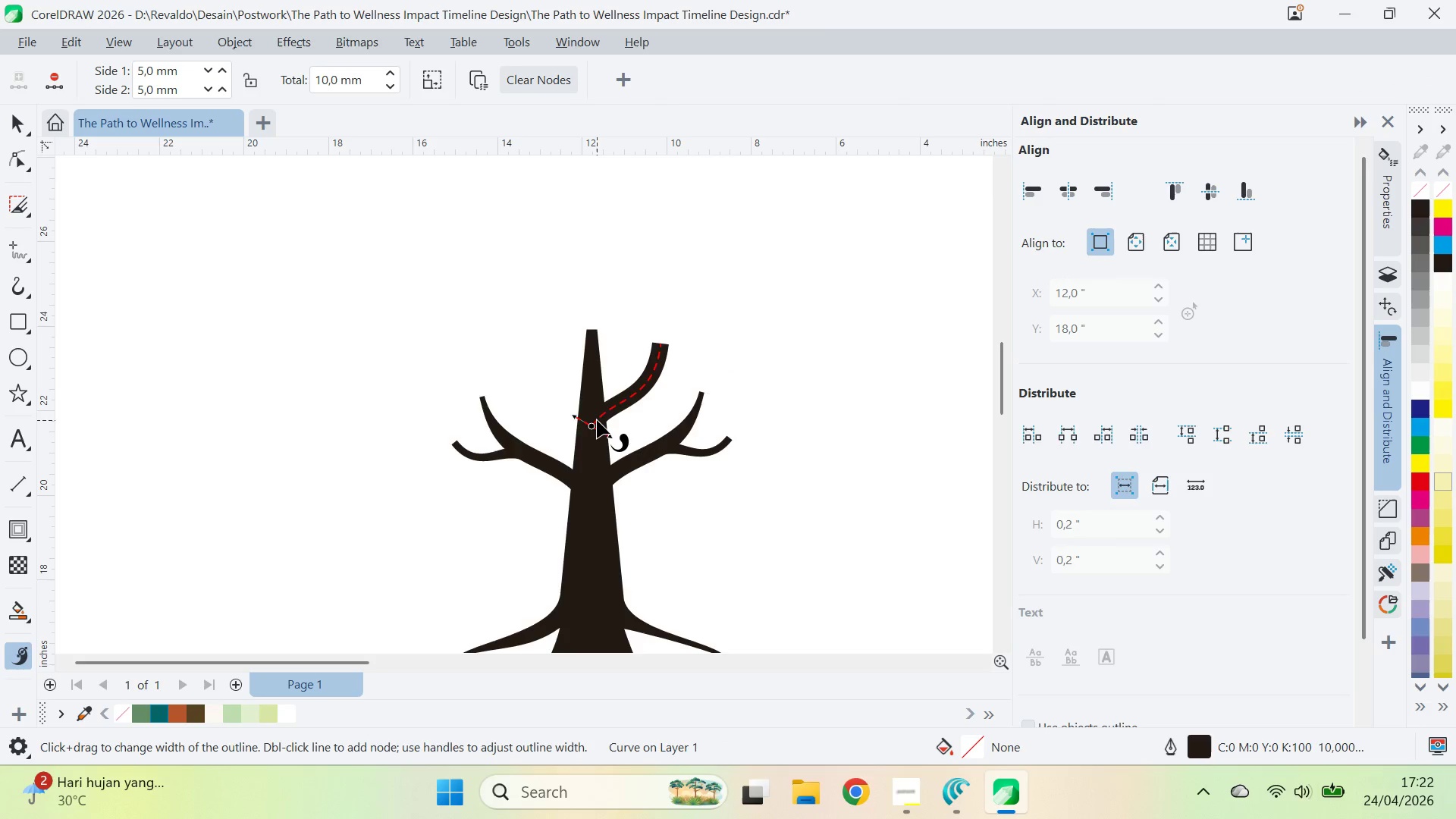 
left_click_drag(start_coordinate=[589, 431], to_coordinate=[613, 404])
 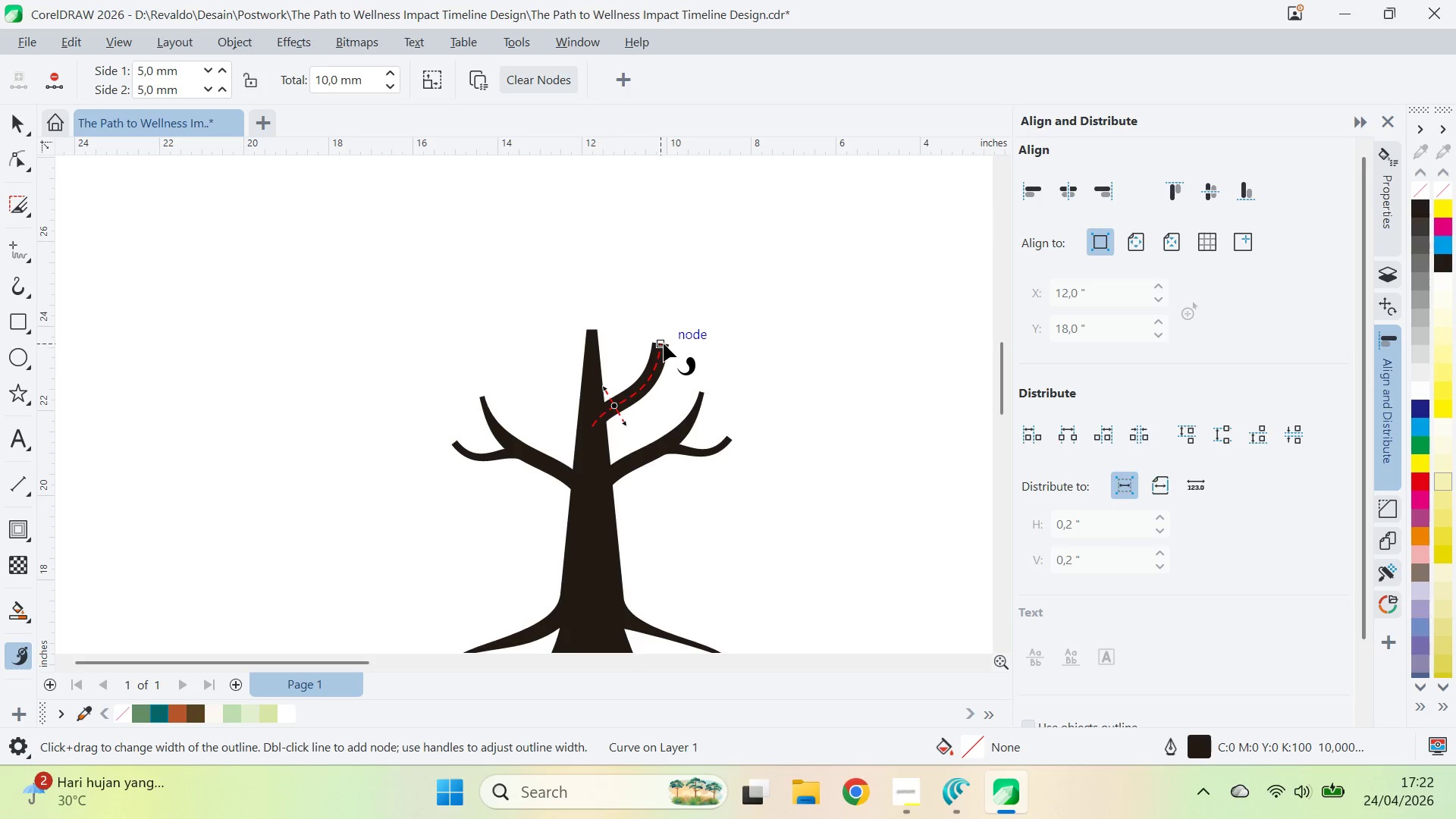 
left_click([664, 344])
 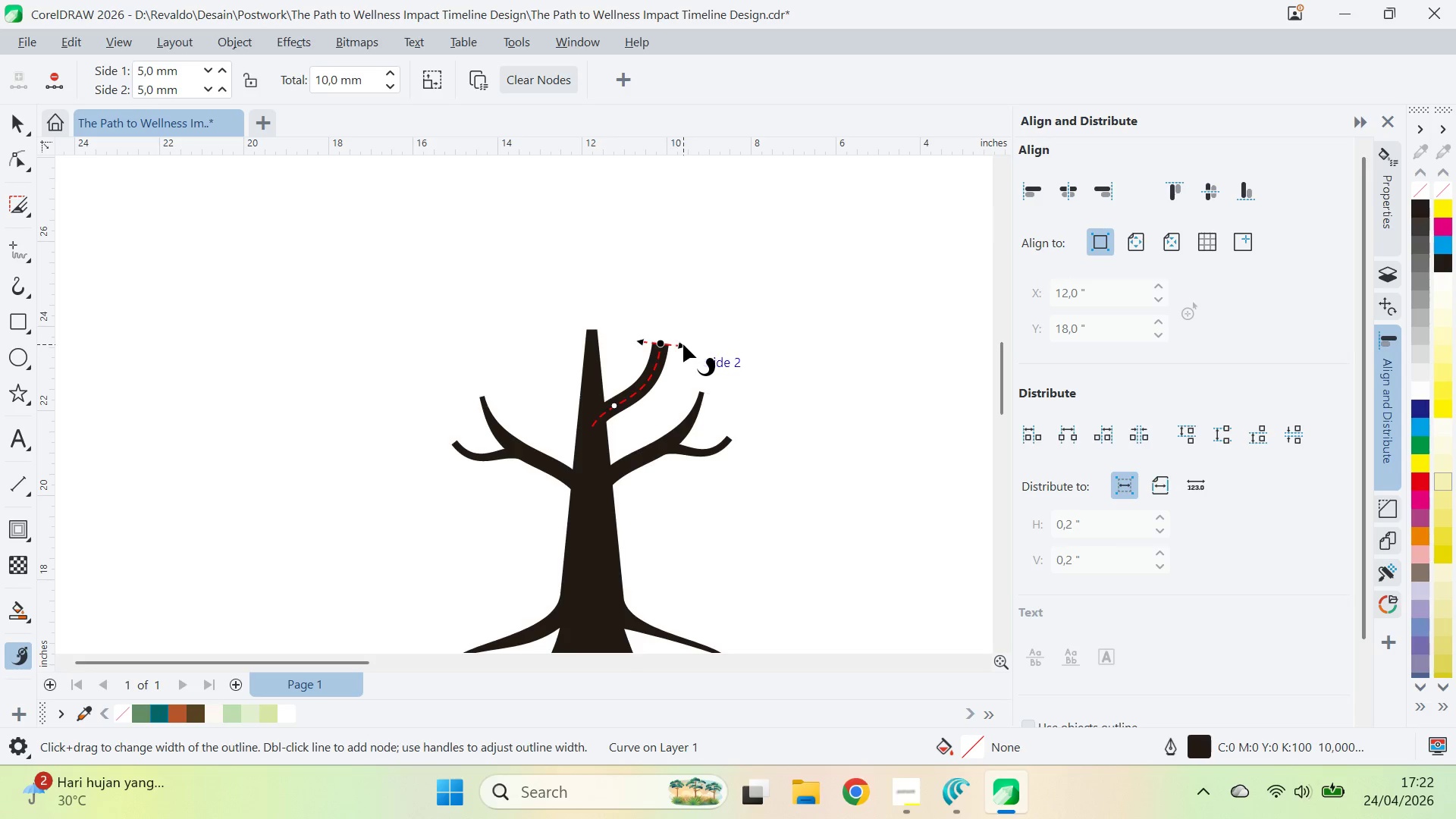 
left_click_drag(start_coordinate=[683, 344], to_coordinate=[676, 340])
 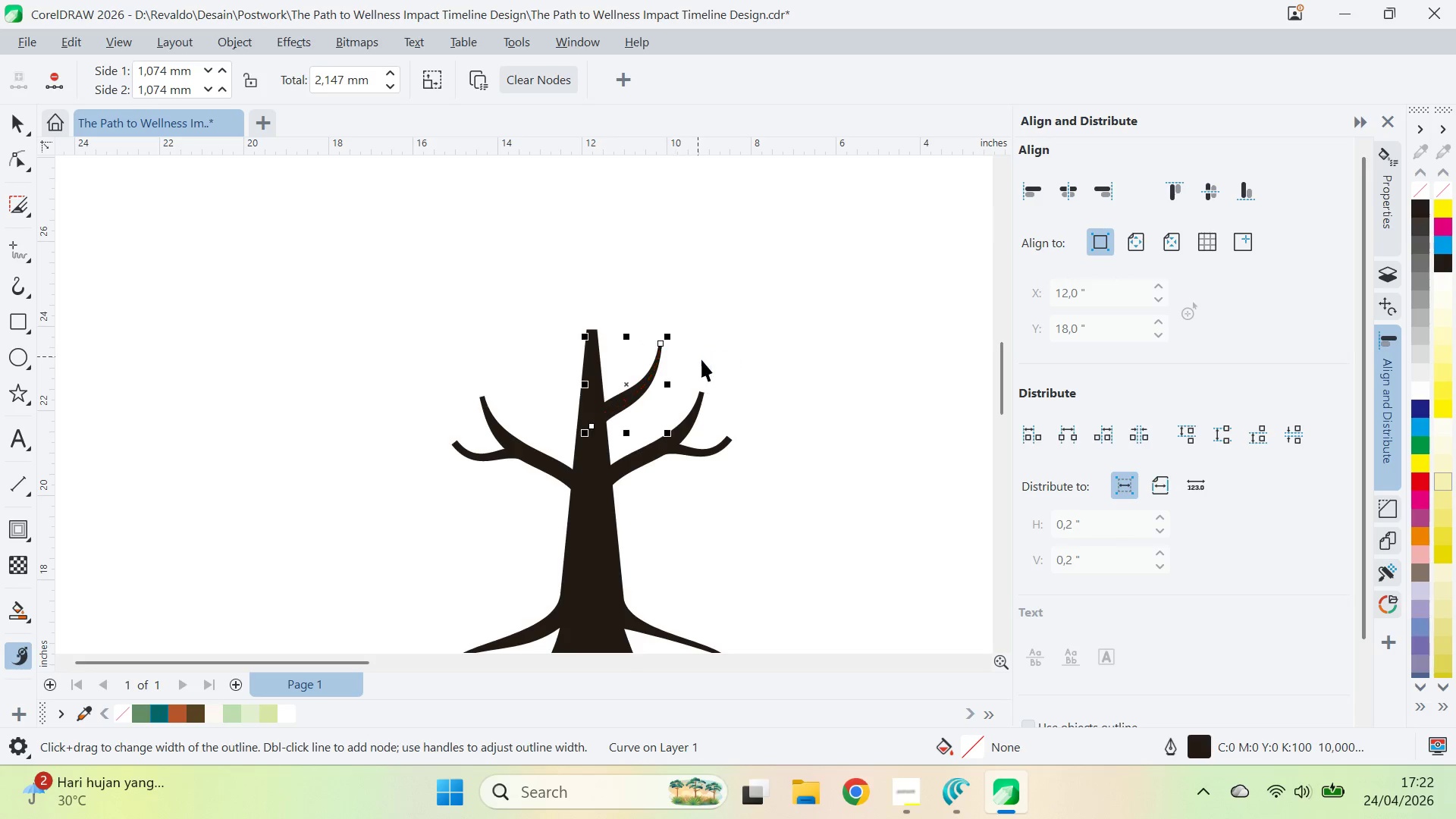 
key(V)
 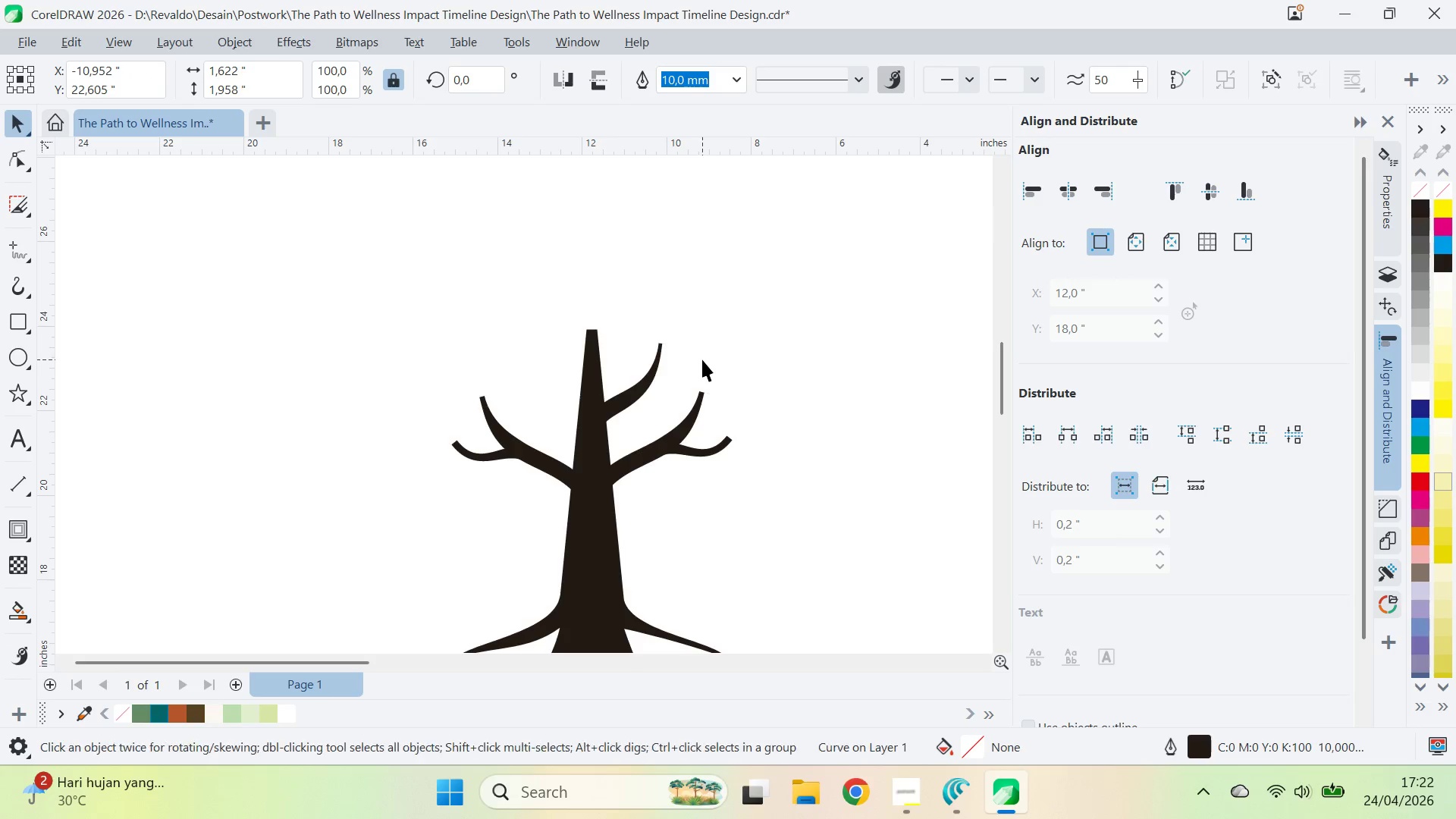 
left_click([702, 359])
 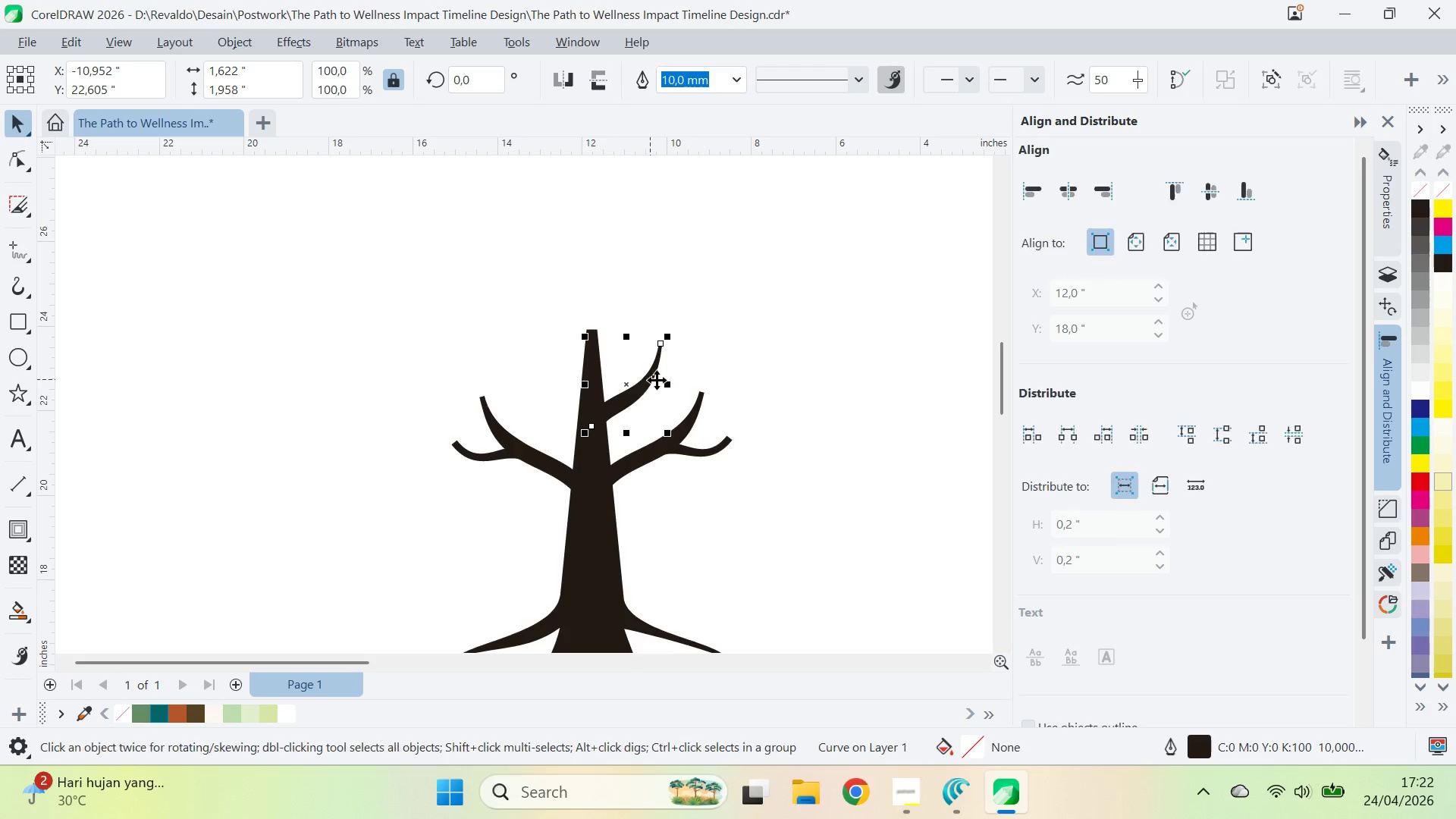 
hold_key(key=ControlLeft, duration=1.25)
left_click_drag(start_coordinate=[670, 384], to_coordinate=[557, 400])
 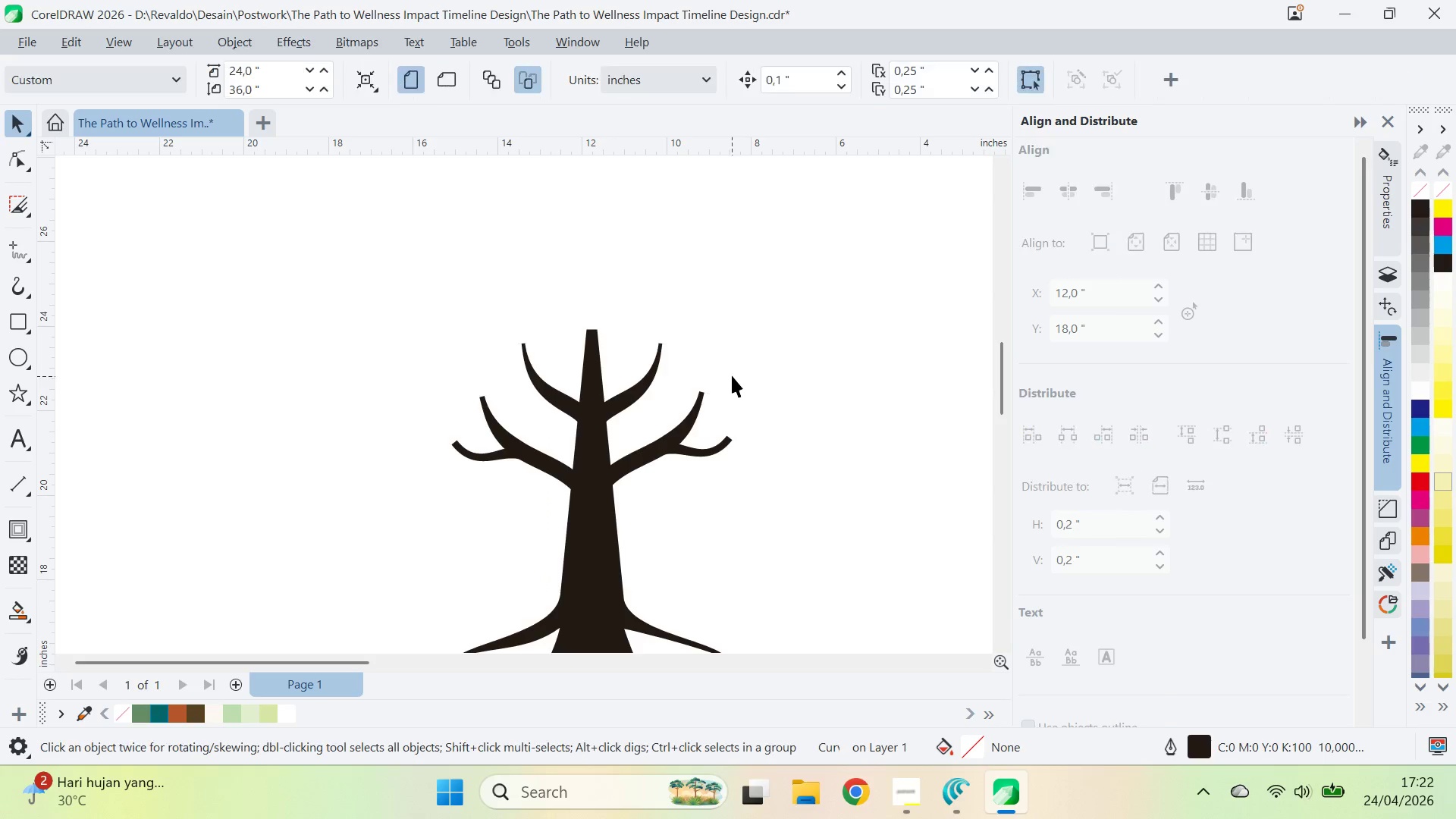 
type(zqv)
 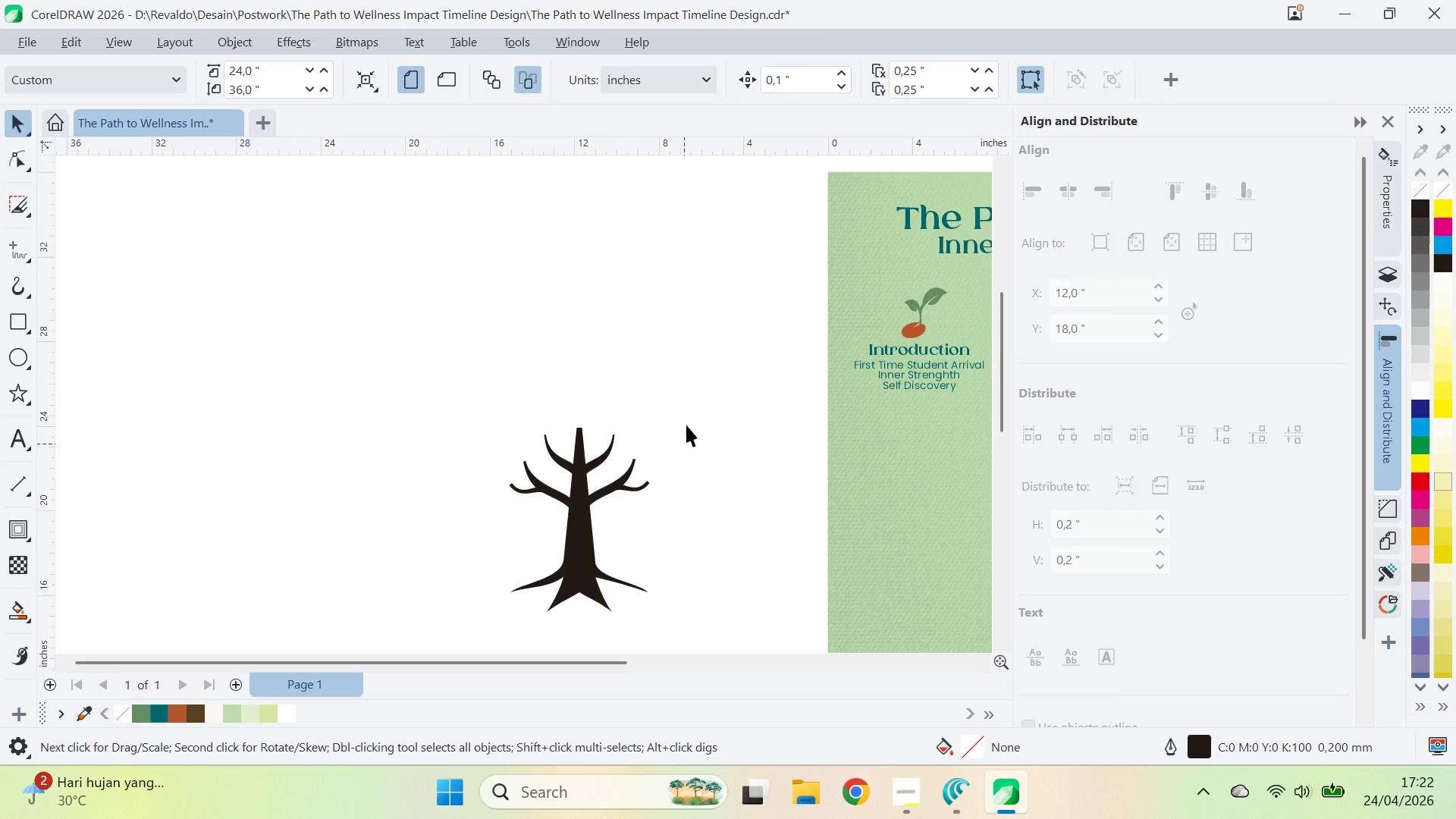 
left_click_drag(start_coordinate=[673, 405], to_coordinate=[694, 466])
 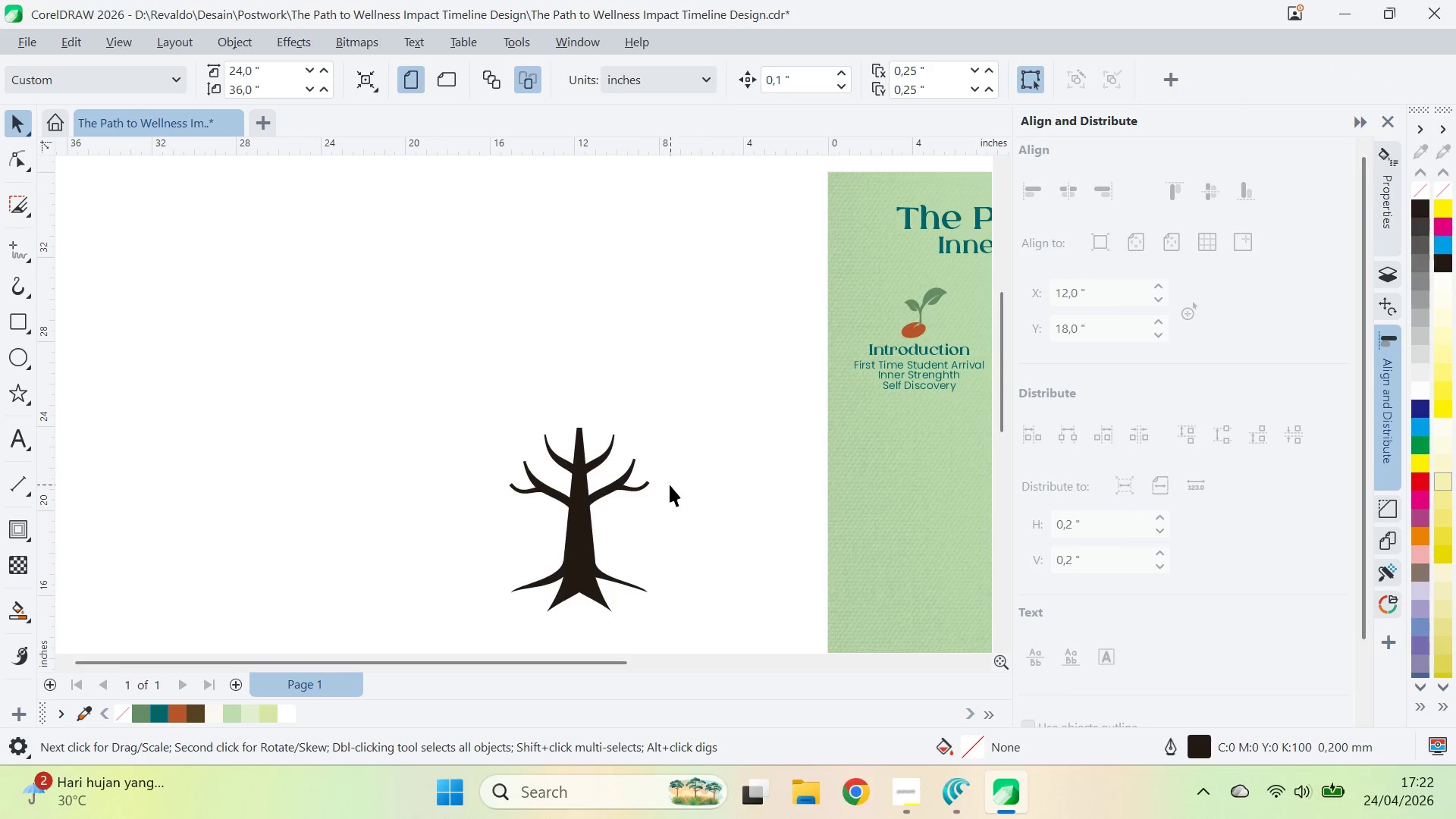 
left_click([670, 485])
 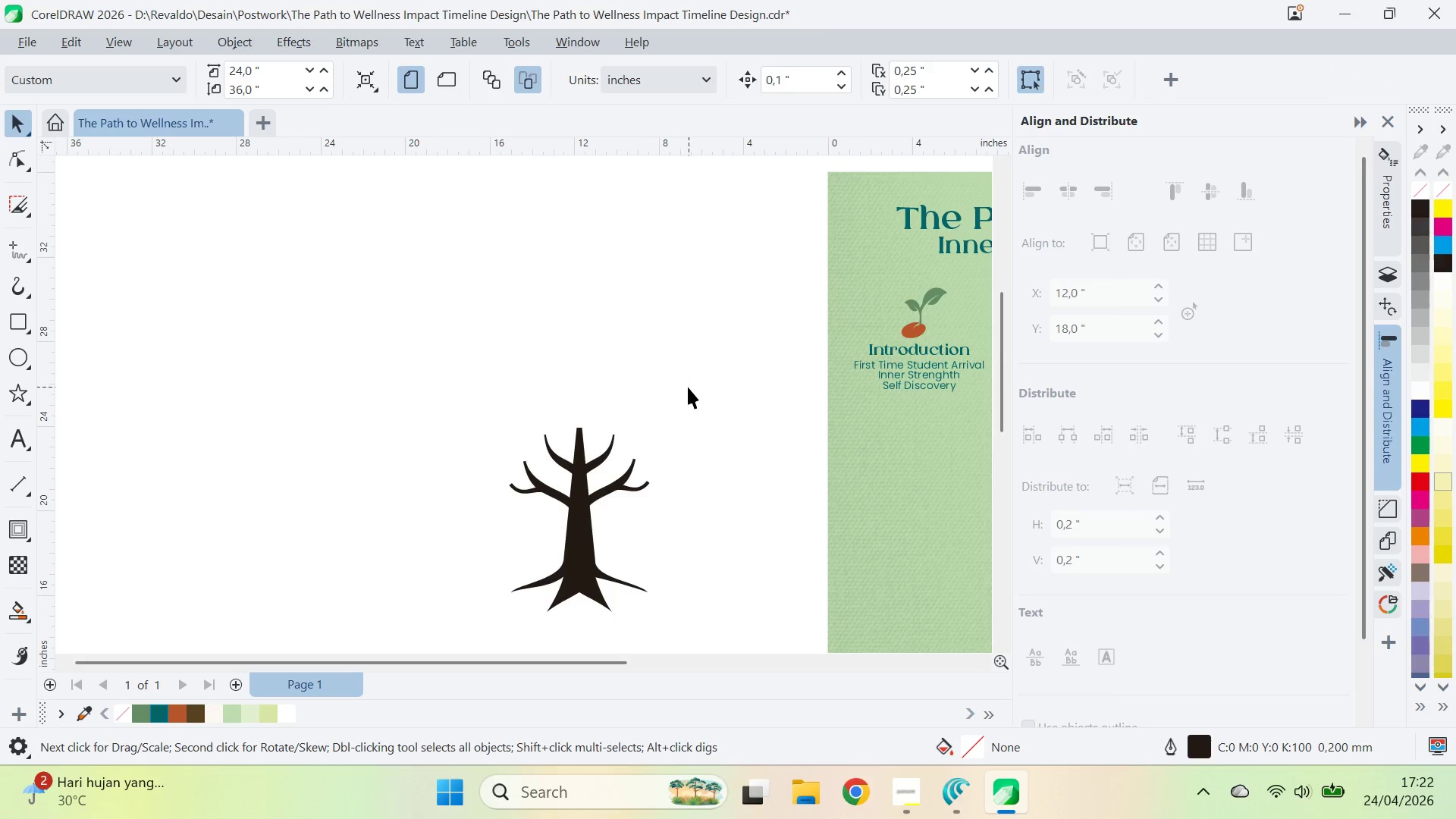 
left_click_drag(start_coordinate=[687, 387], to_coordinate=[464, 526])
 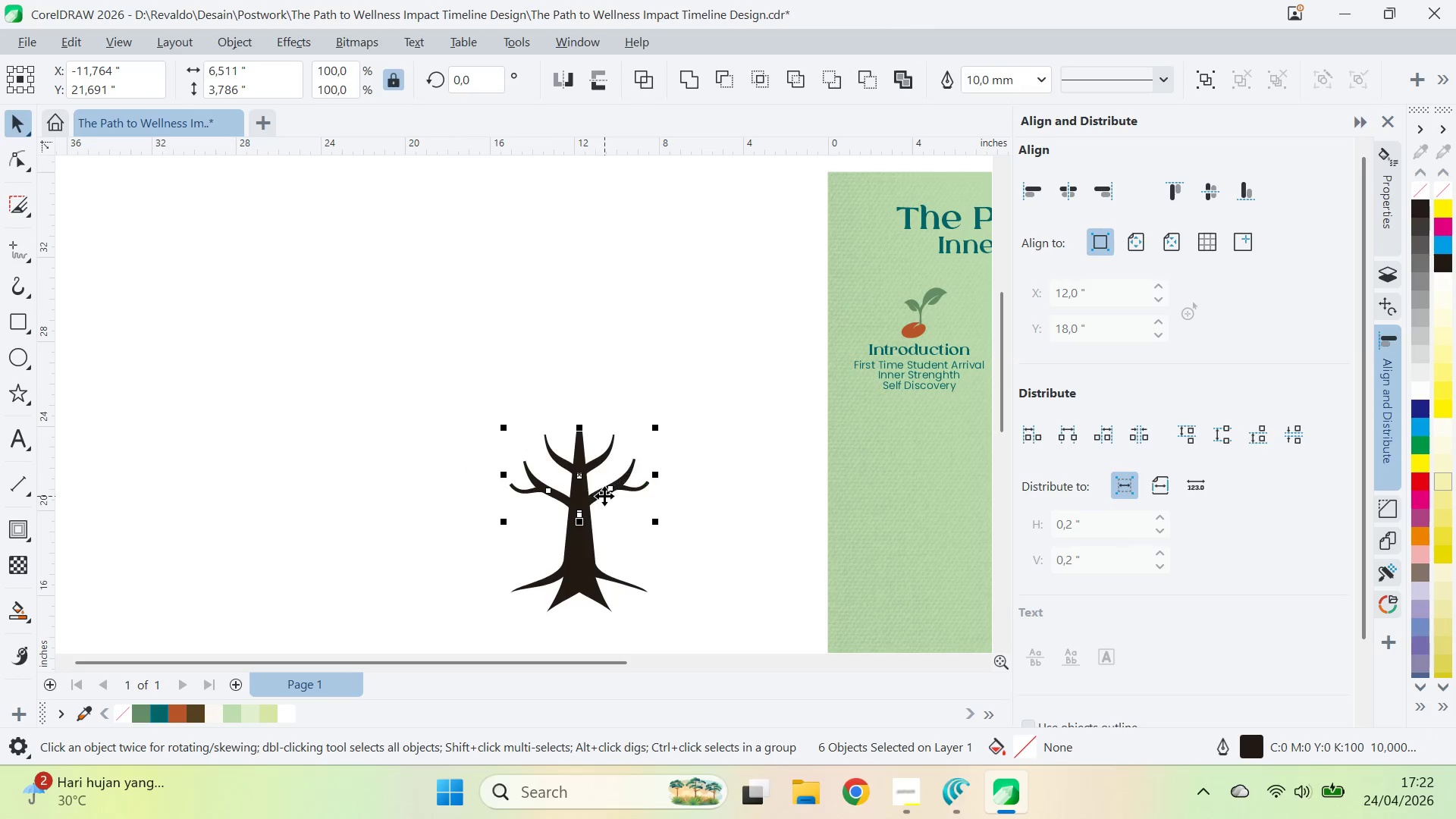 
left_click_drag(start_coordinate=[604, 496], to_coordinate=[601, 506])
 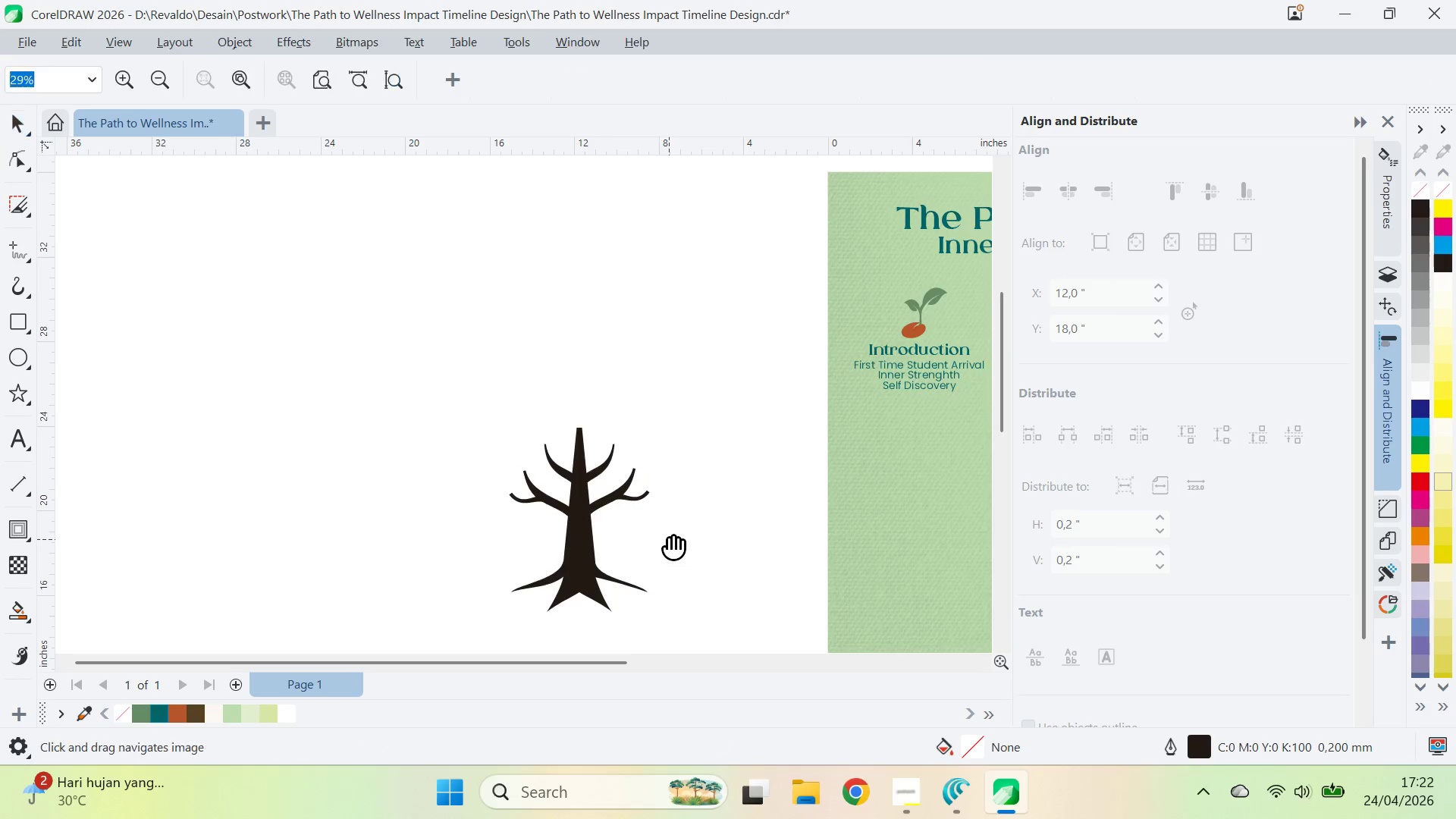 
hold_key(key=ShiftLeft, duration=1.22)
 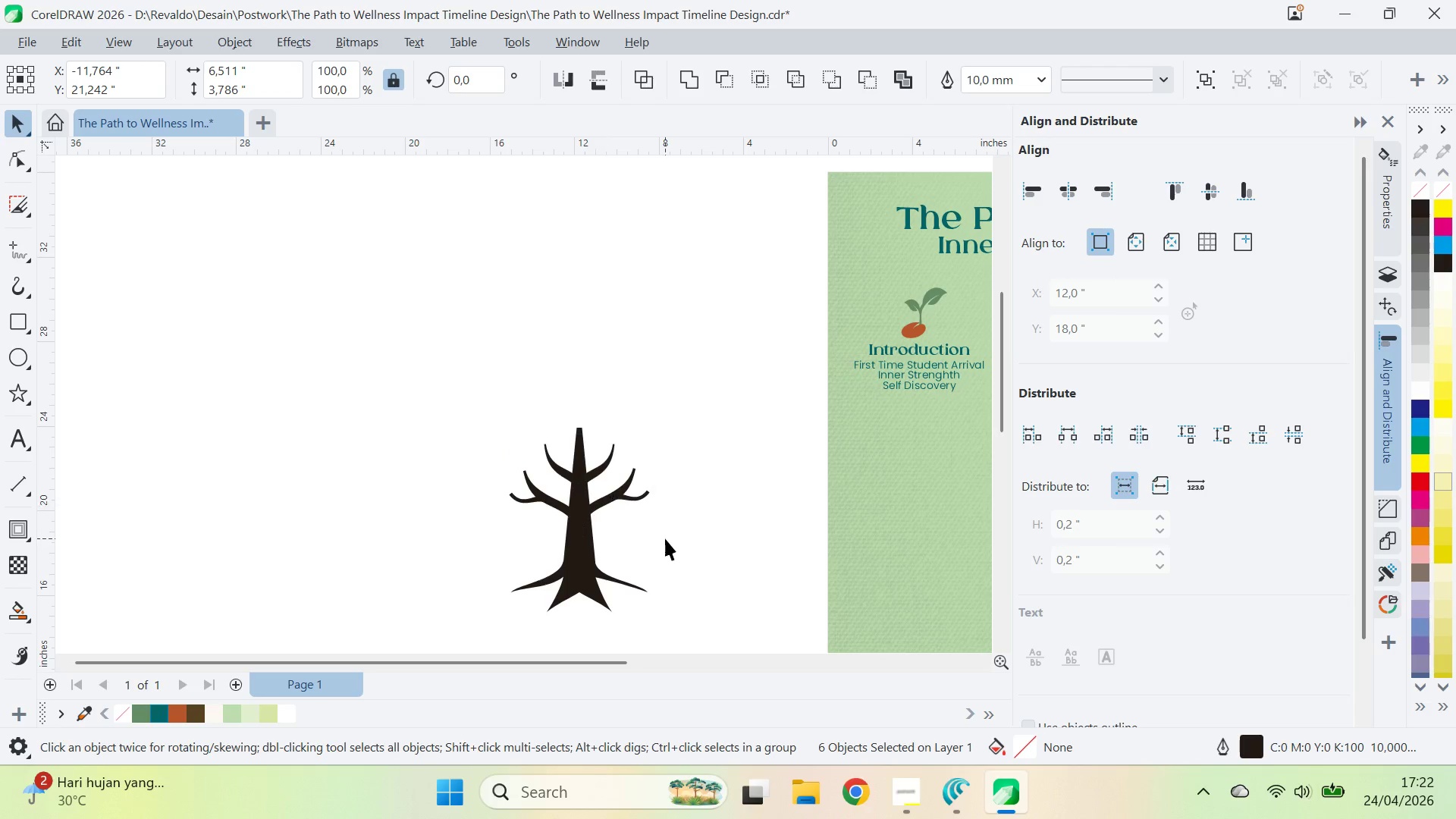 
left_click([665, 538])
 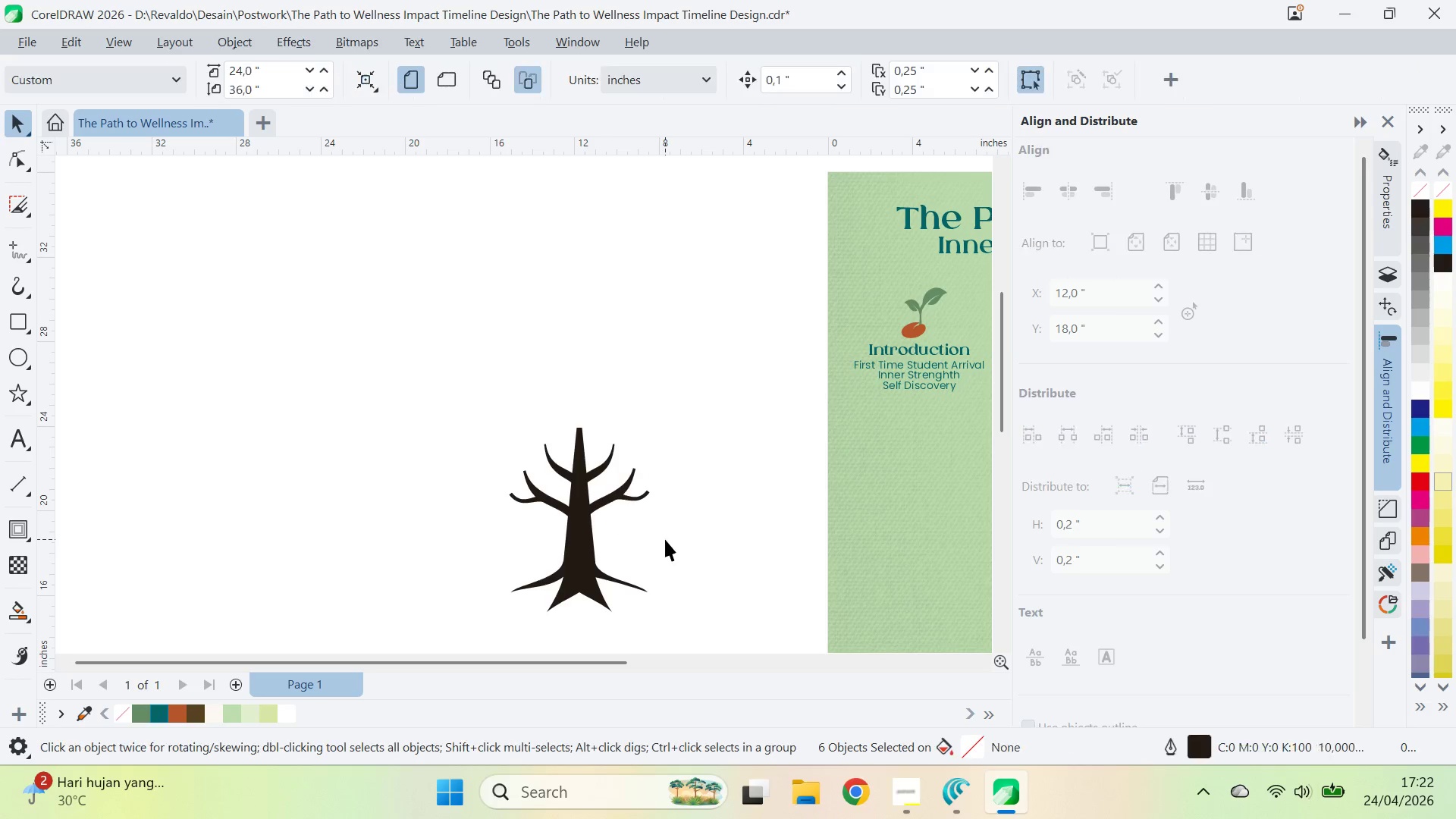 
key(Q)
 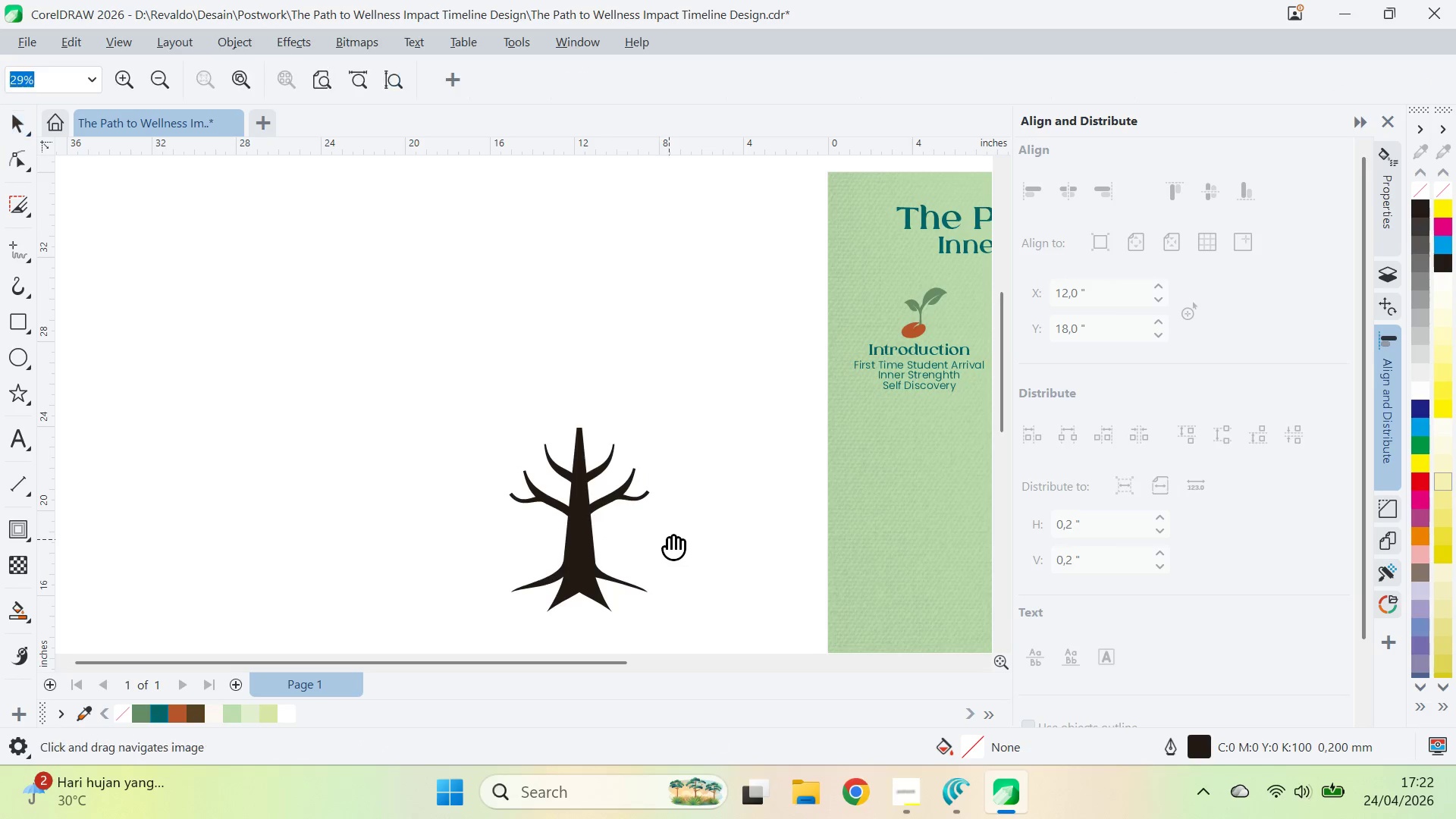 
left_click_drag(start_coordinate=[669, 539], to_coordinate=[663, 503])
 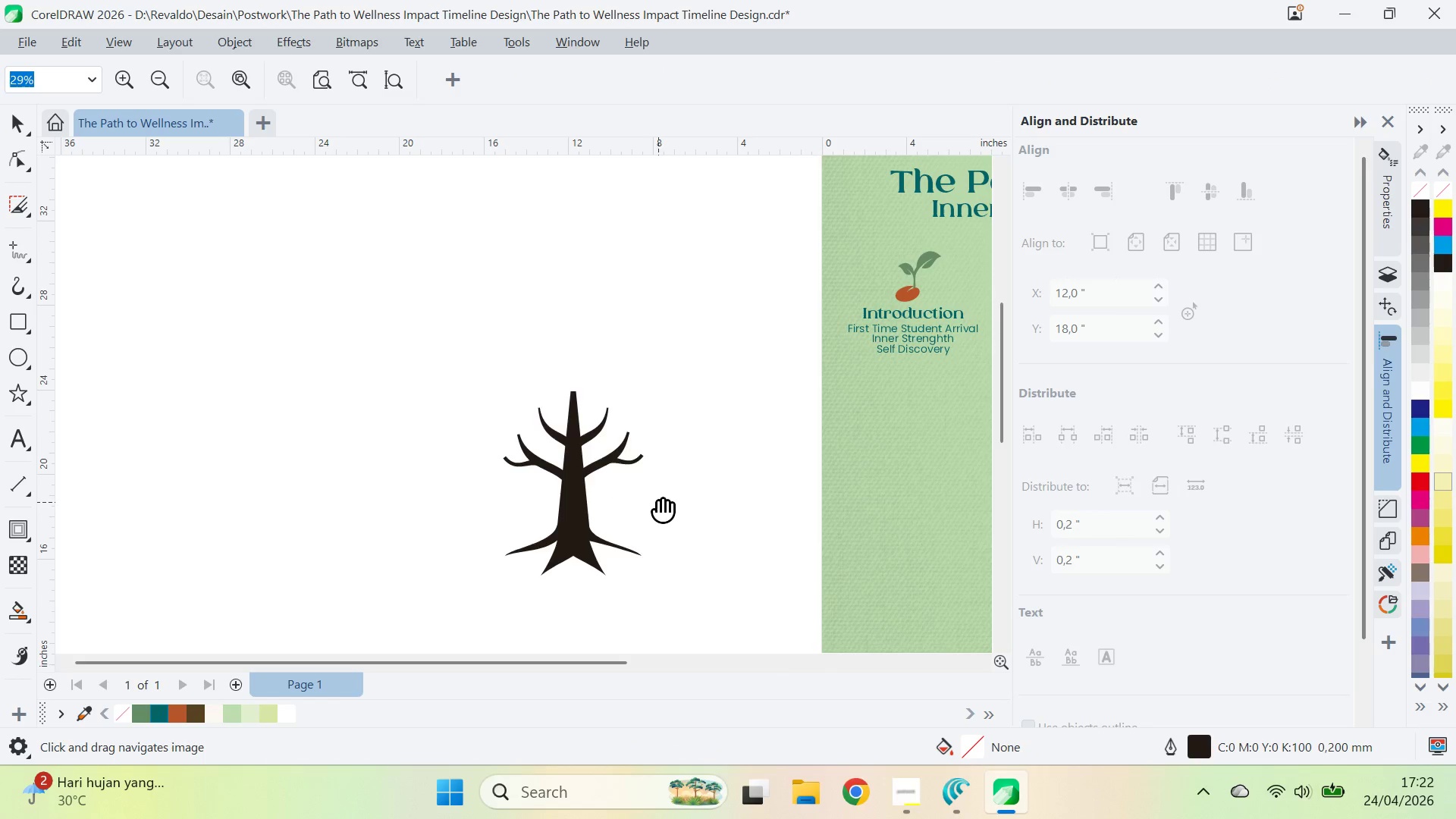 
type(qv)
 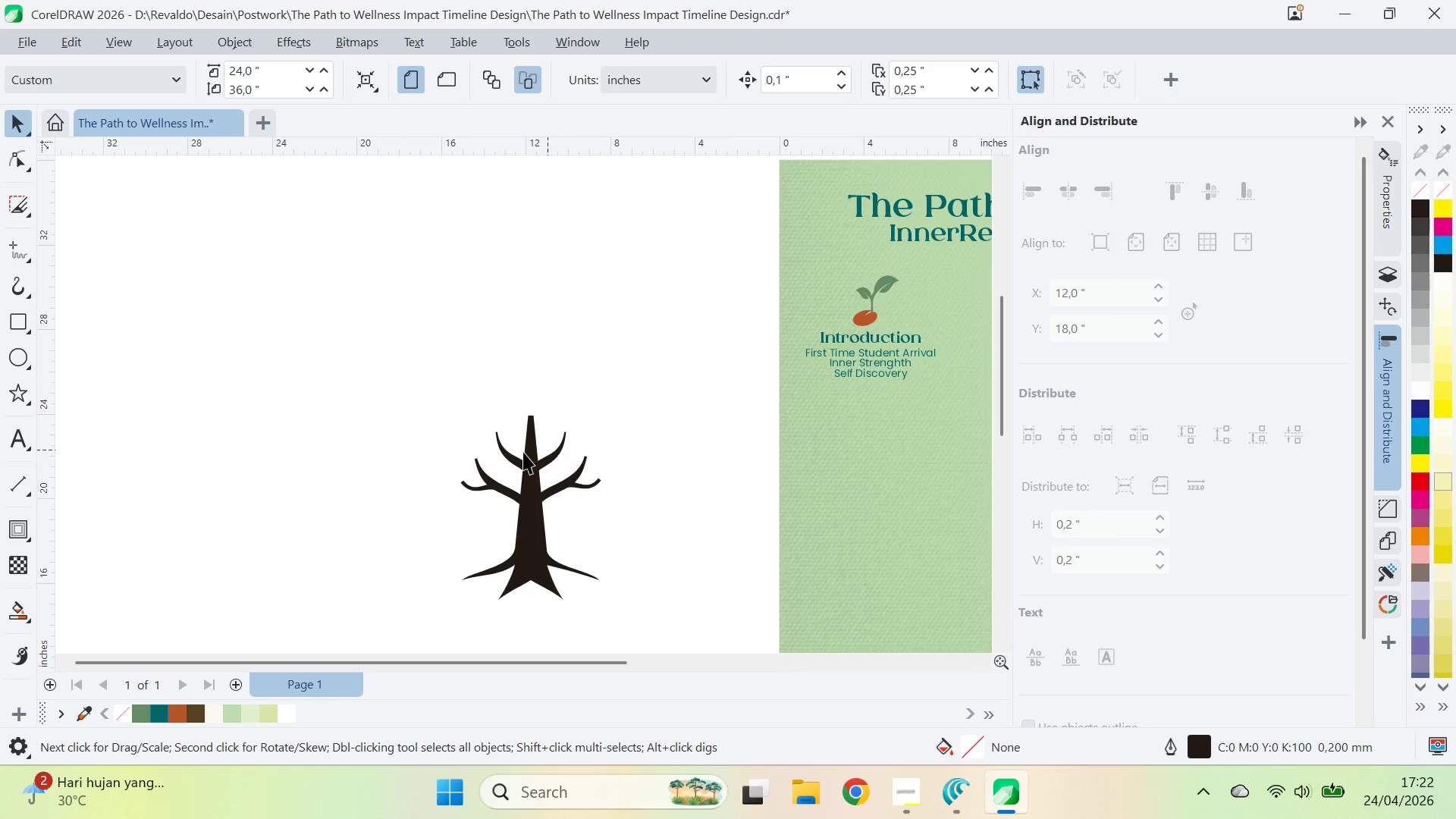 
left_click_drag(start_coordinate=[618, 400], to_coordinate=[576, 425])
 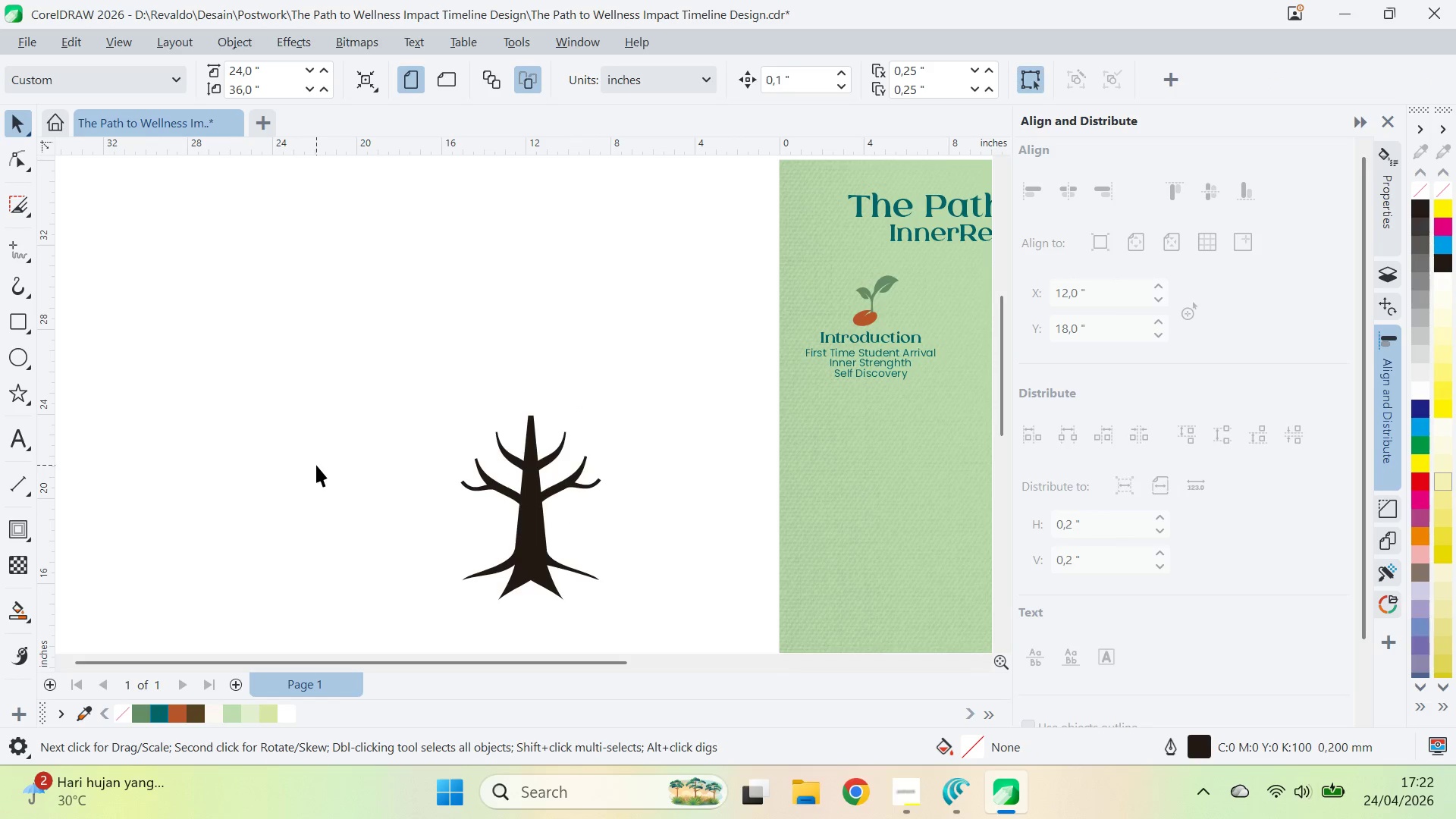 
wait(6.27)
 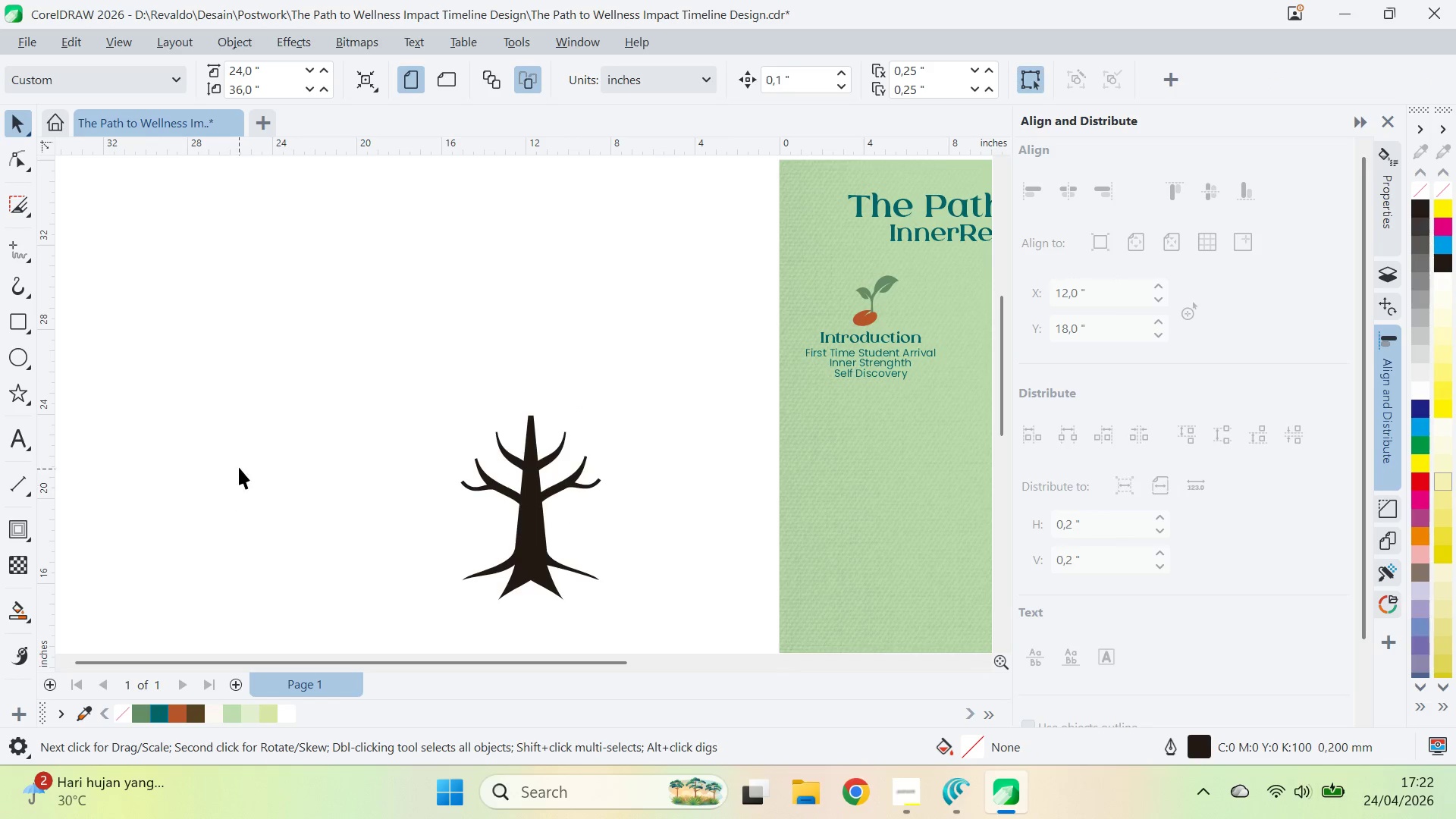 
left_click([538, 573])
 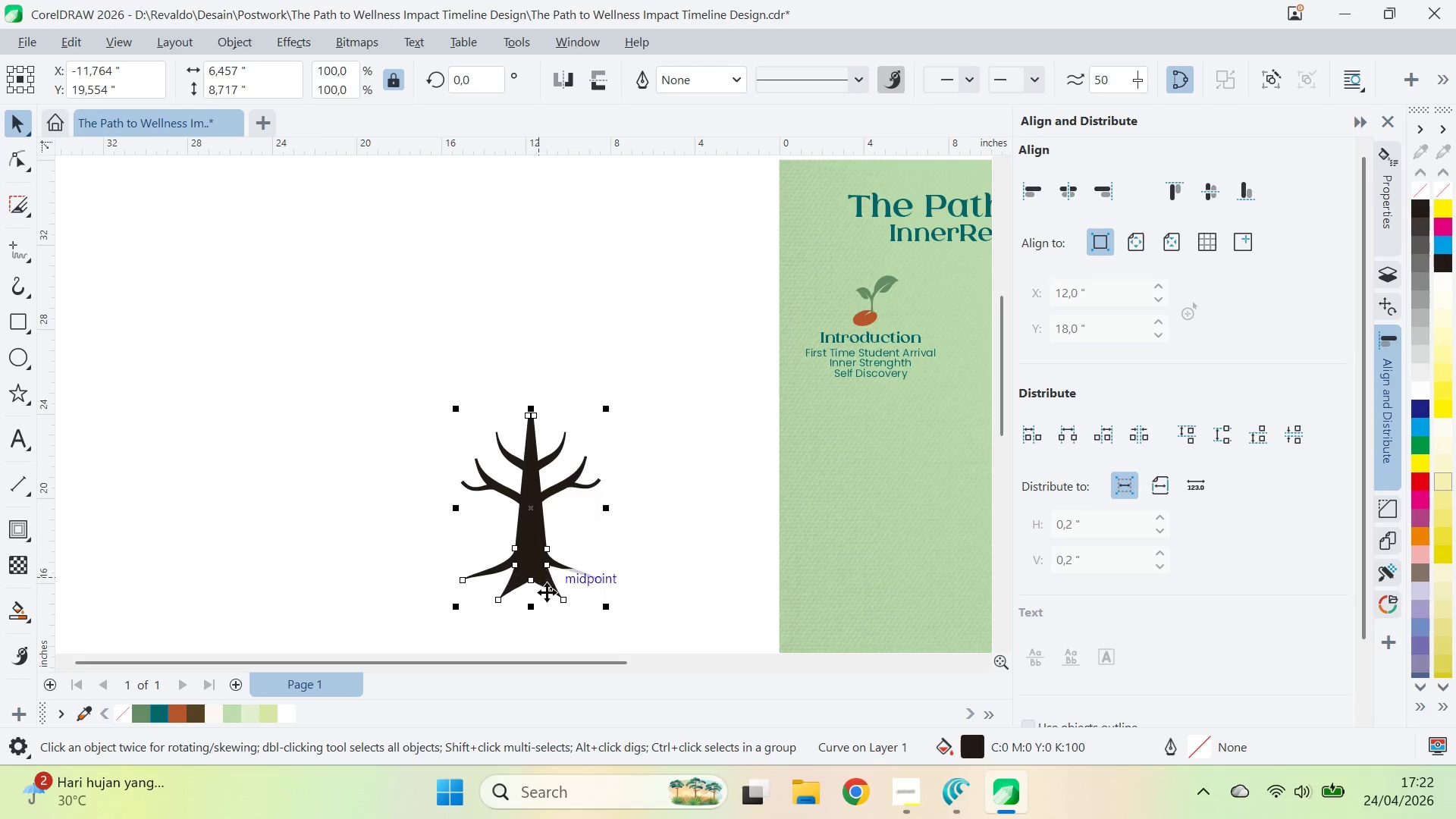 
key(A)
 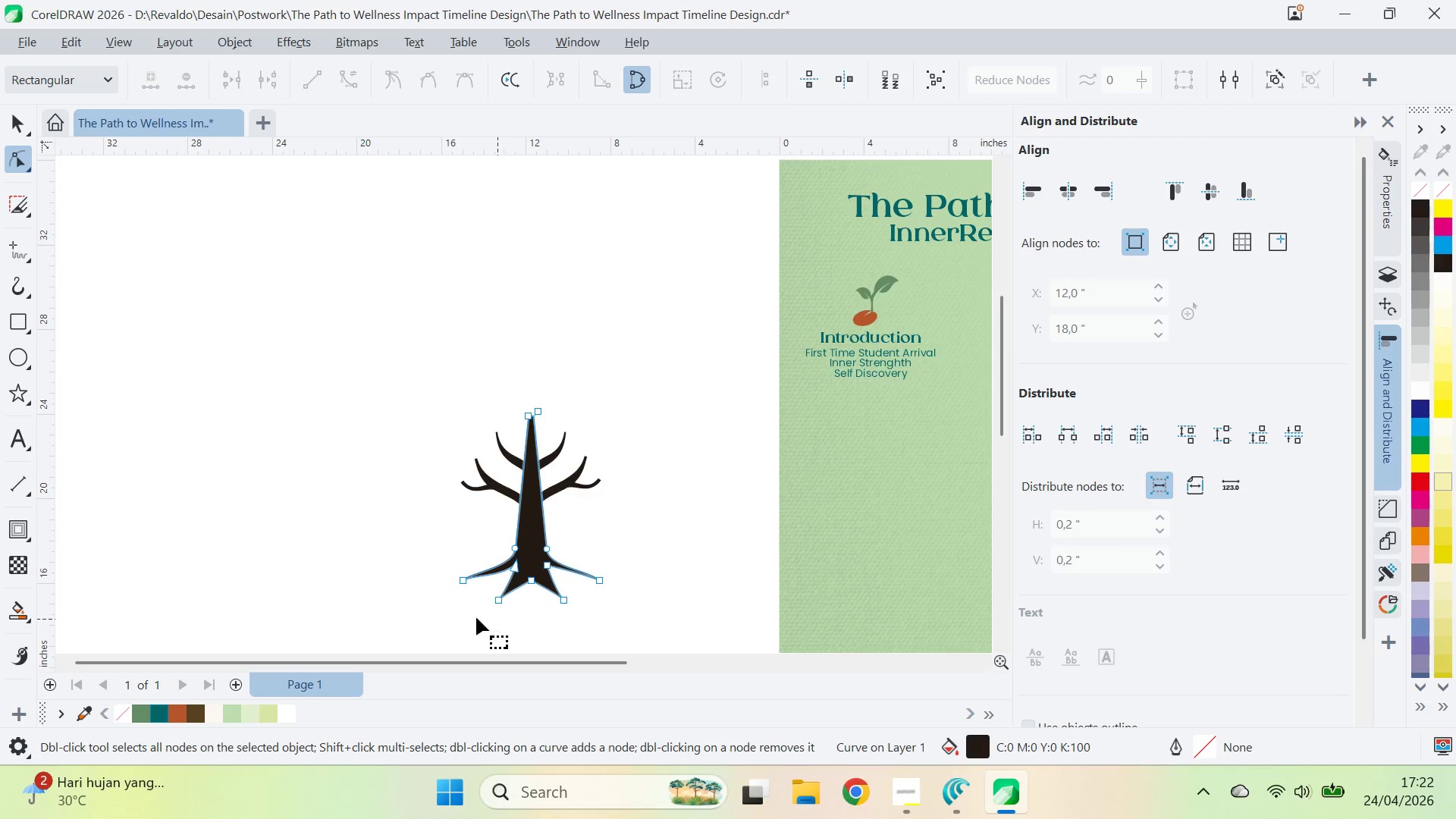 
left_click_drag(start_coordinate=[475, 617], to_coordinate=[577, 579])
 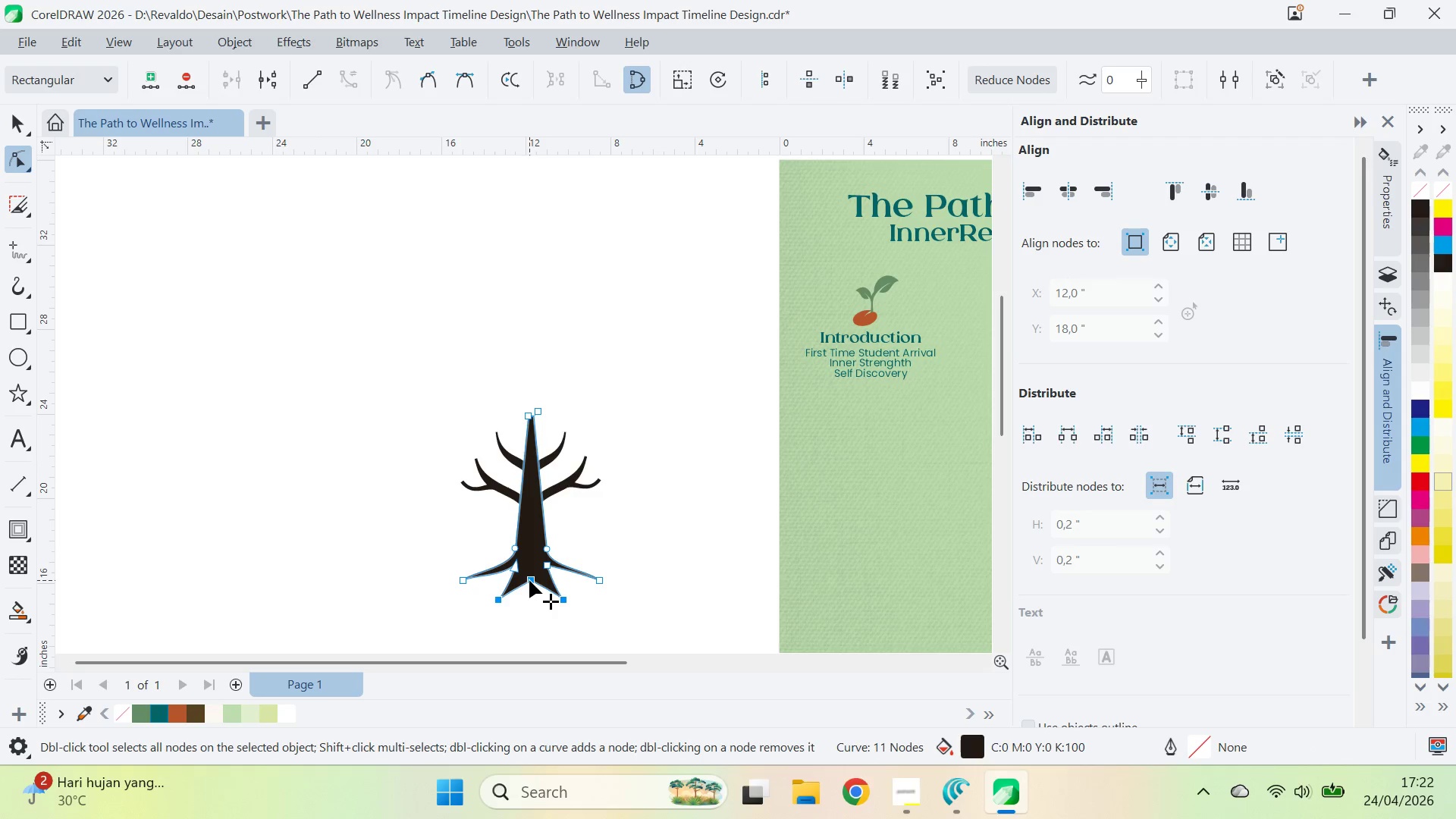 
left_click_drag(start_coordinate=[529, 580], to_coordinate=[530, 571])
 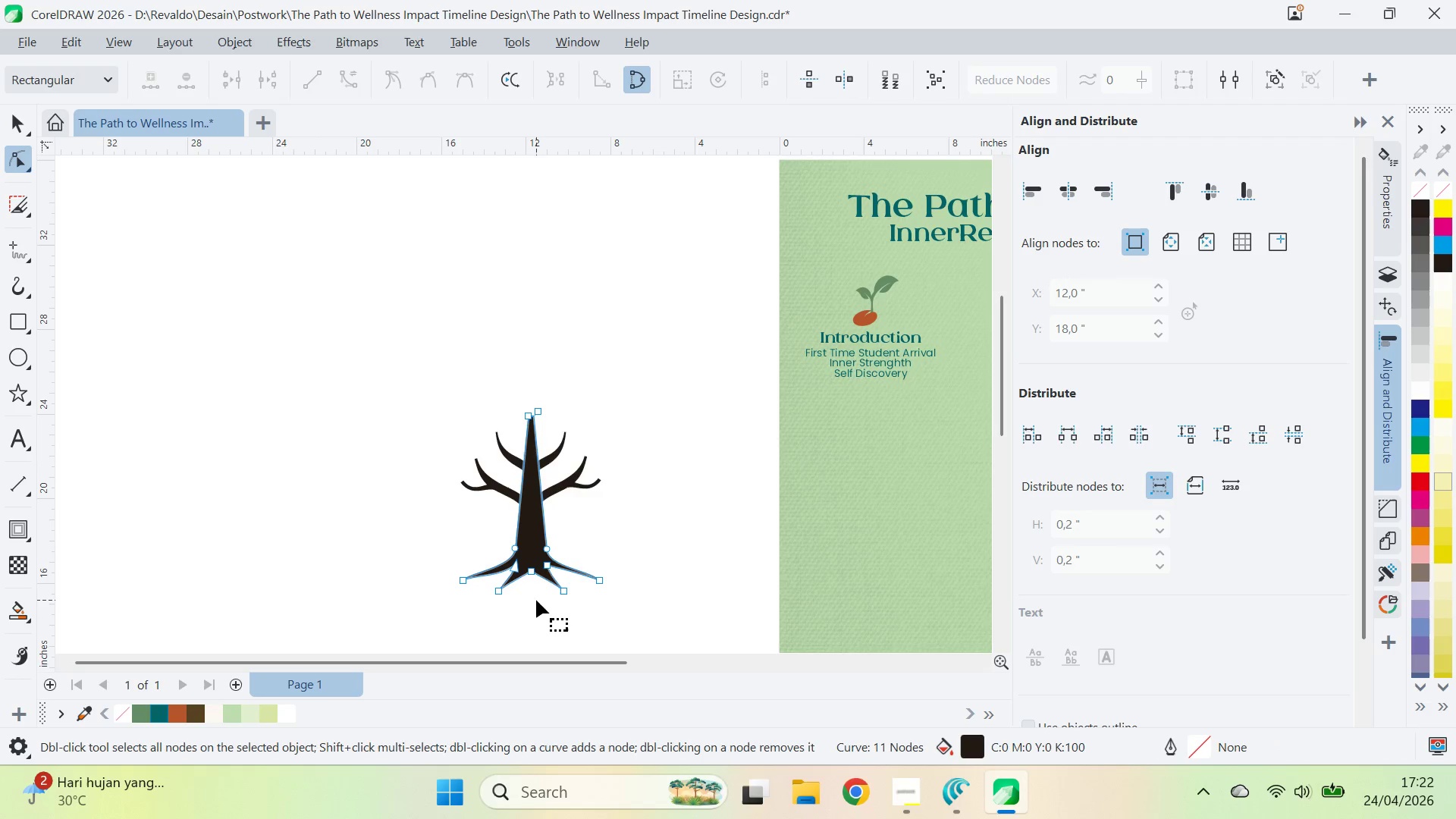 
hold_key(key=ShiftLeft, duration=0.91)
 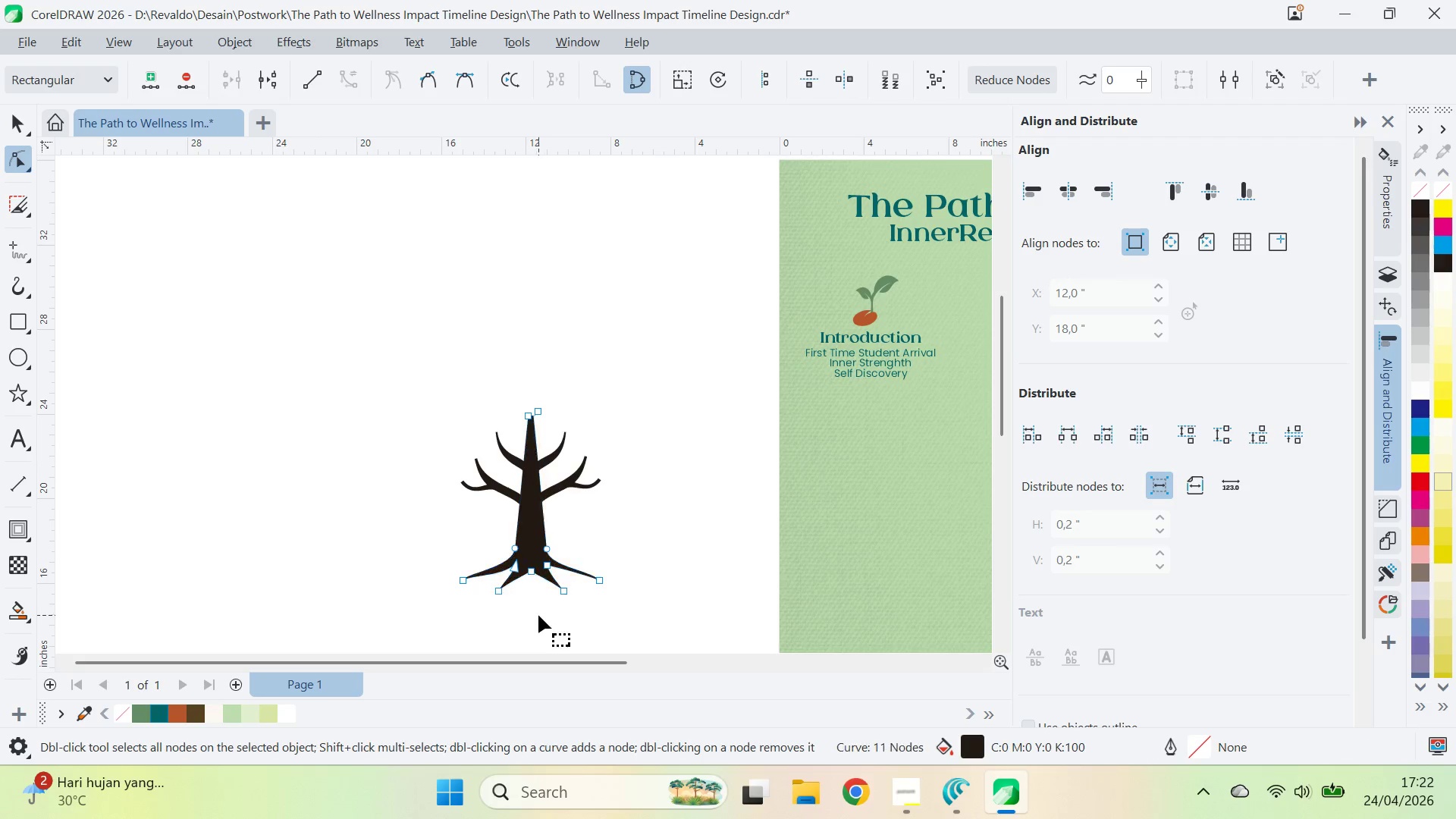 
left_click([538, 615])
 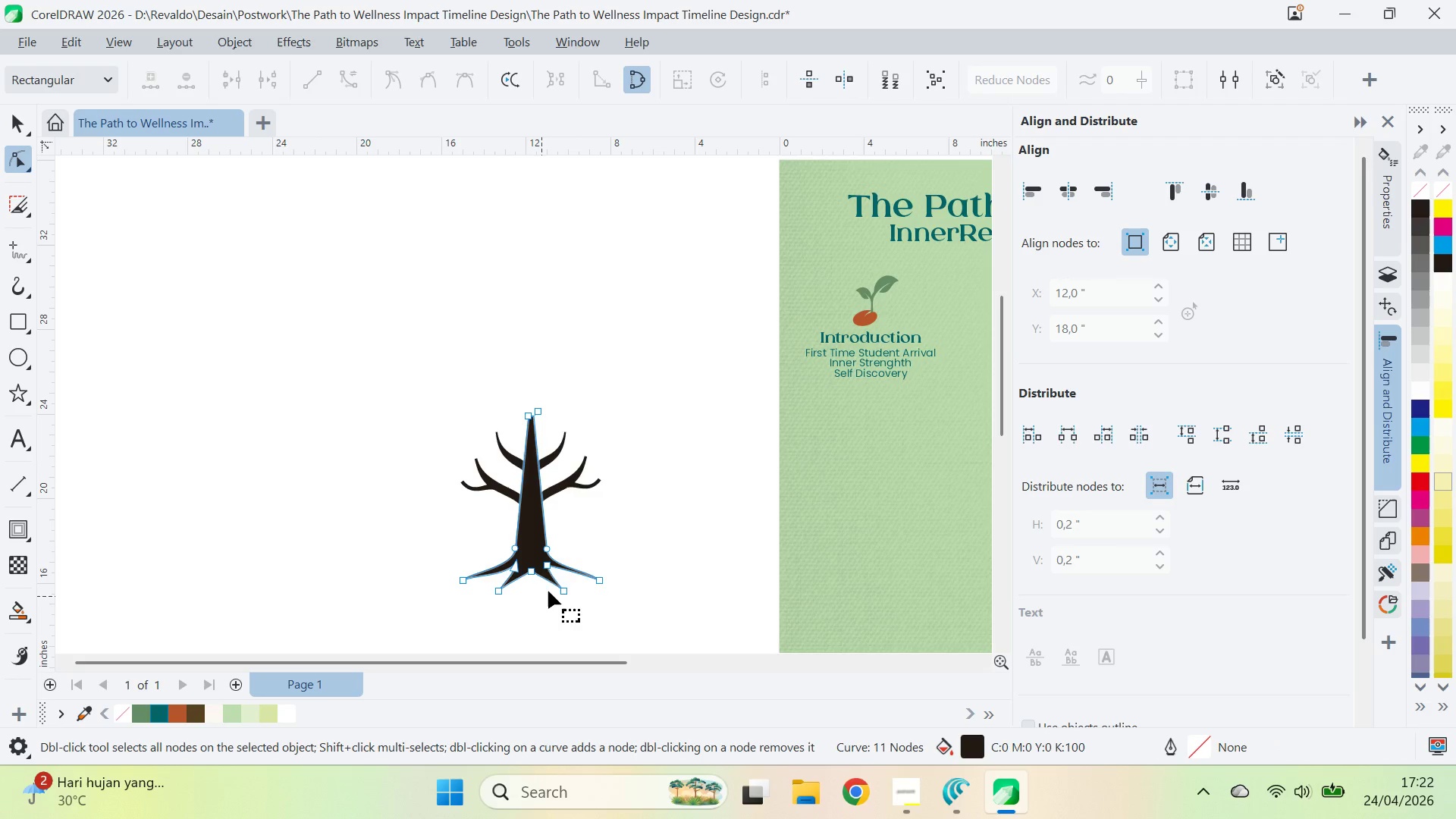 
key(Q)
 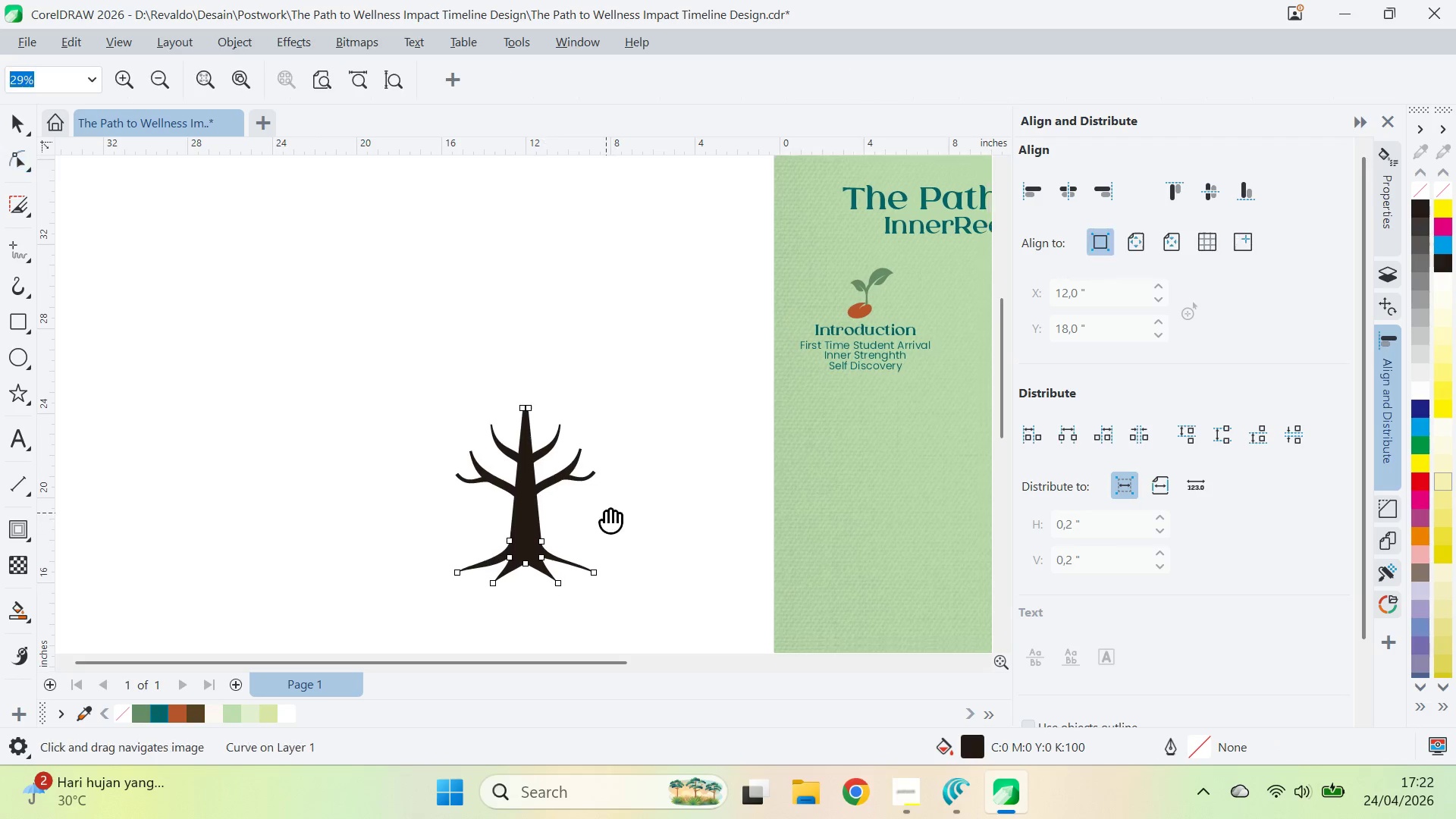 
left_click_drag(start_coordinate=[611, 520], to_coordinate=[577, 398])
 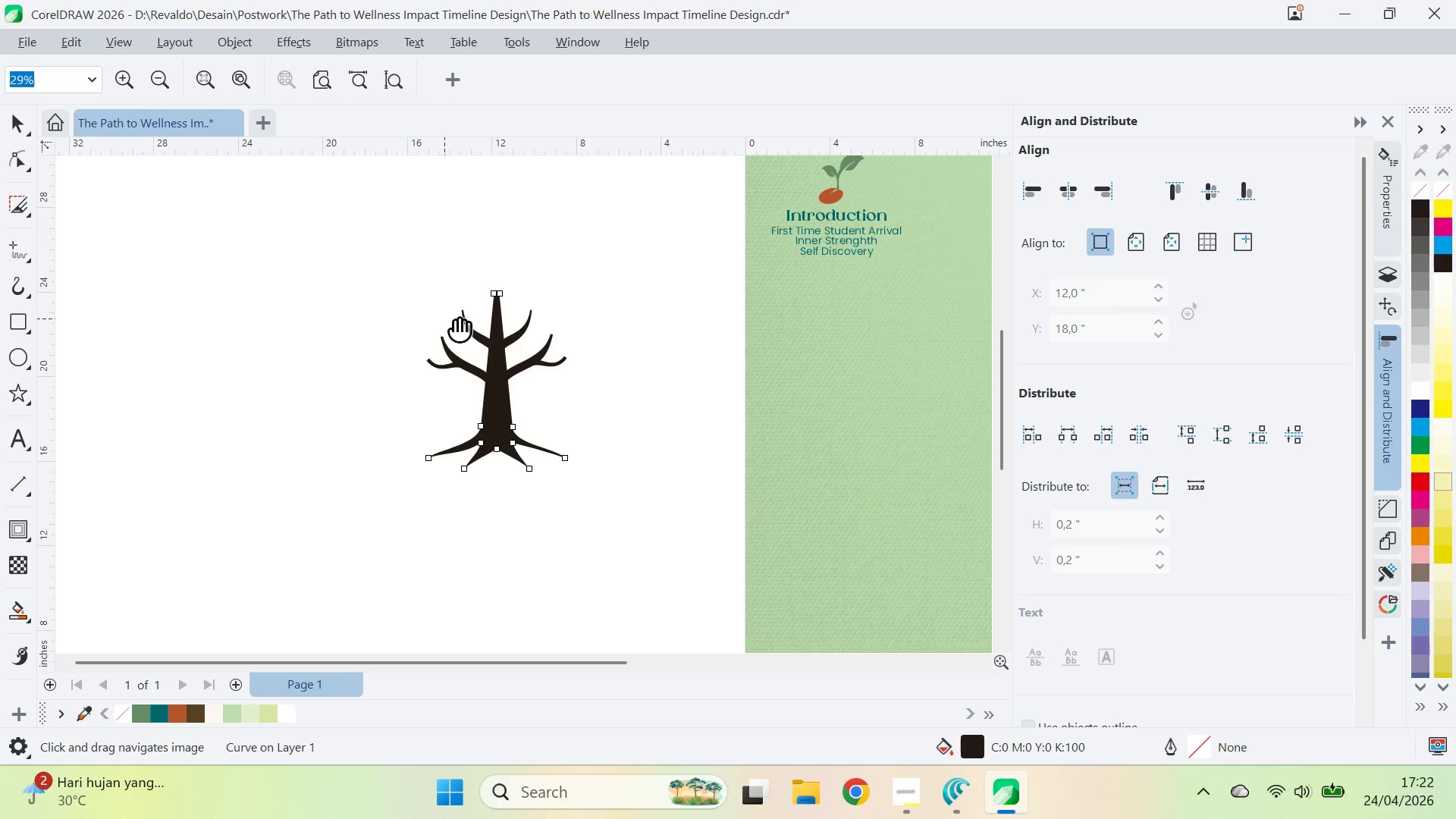 
wait(7.42)
 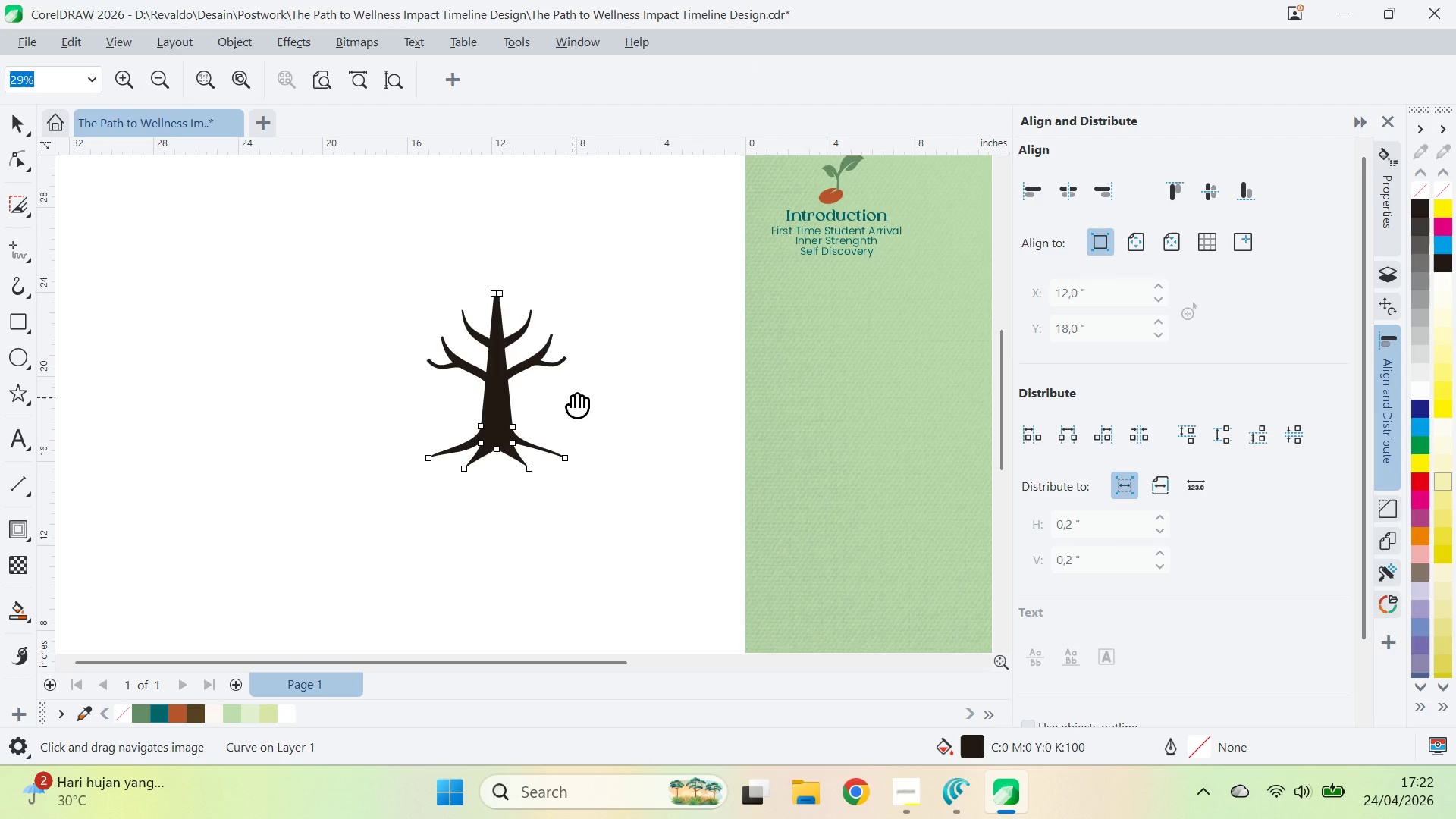 
type(vqa)
 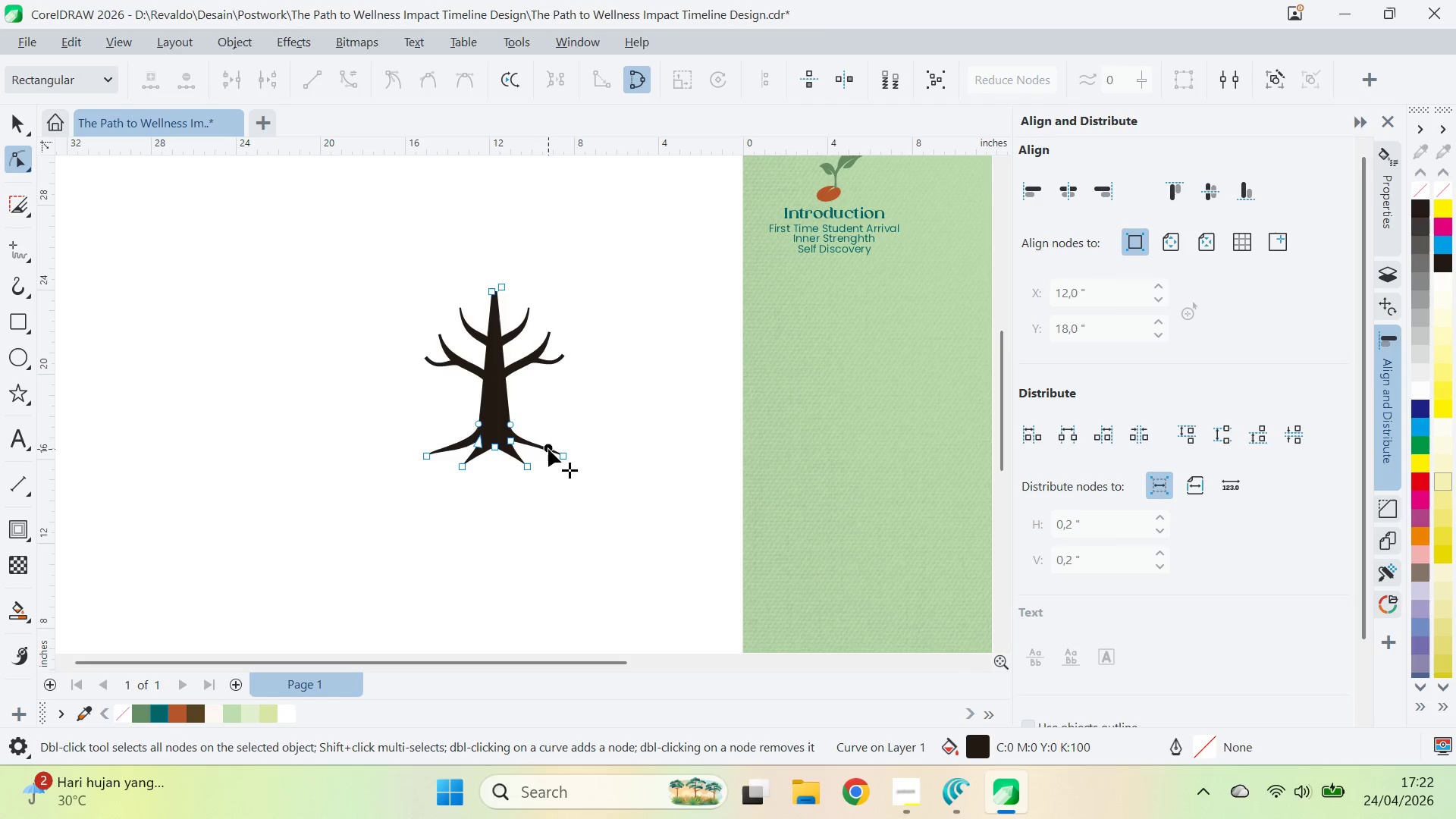 
left_click([548, 449])
 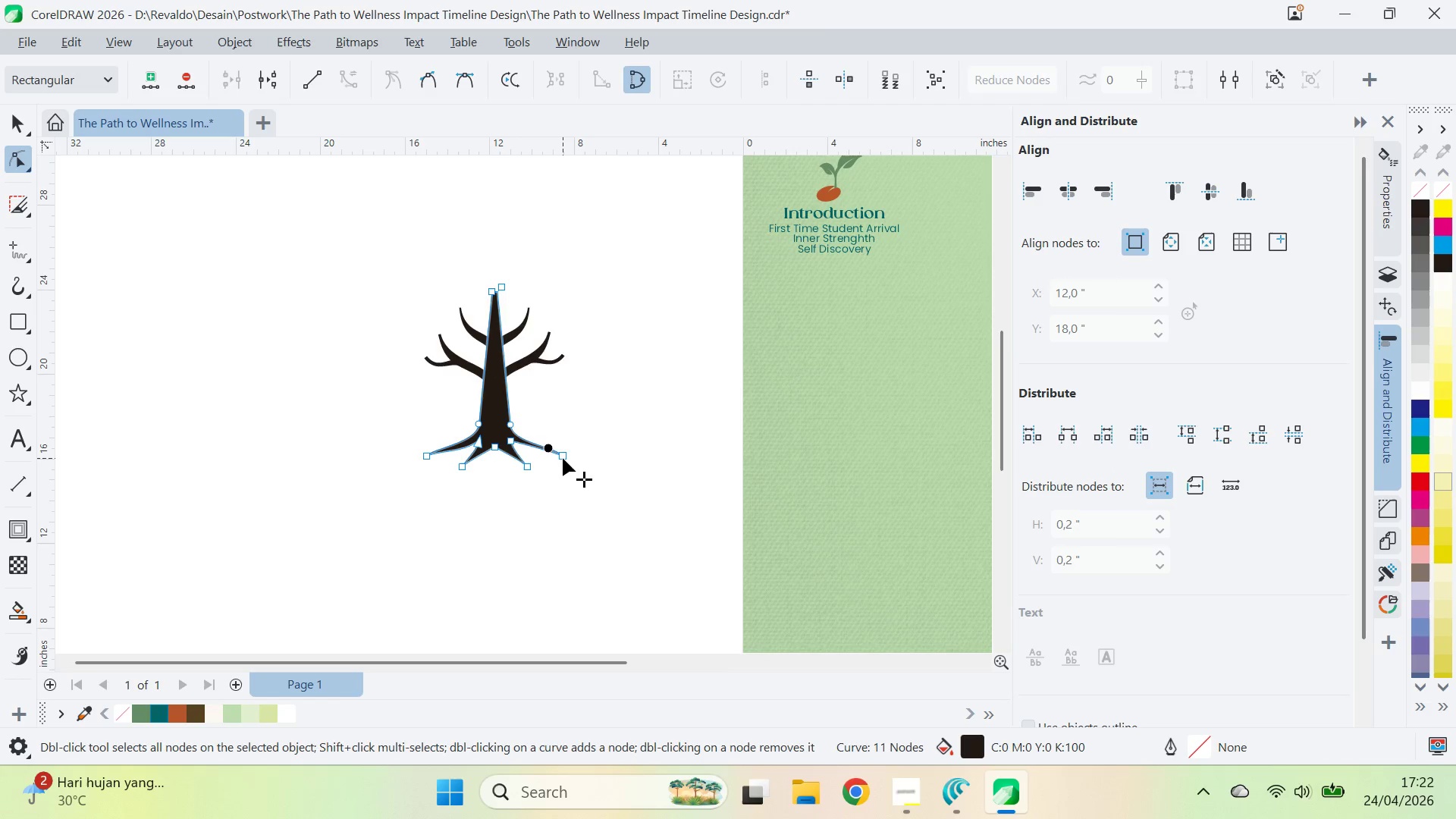 
left_click_drag(start_coordinate=[563, 458], to_coordinate=[554, 455])
 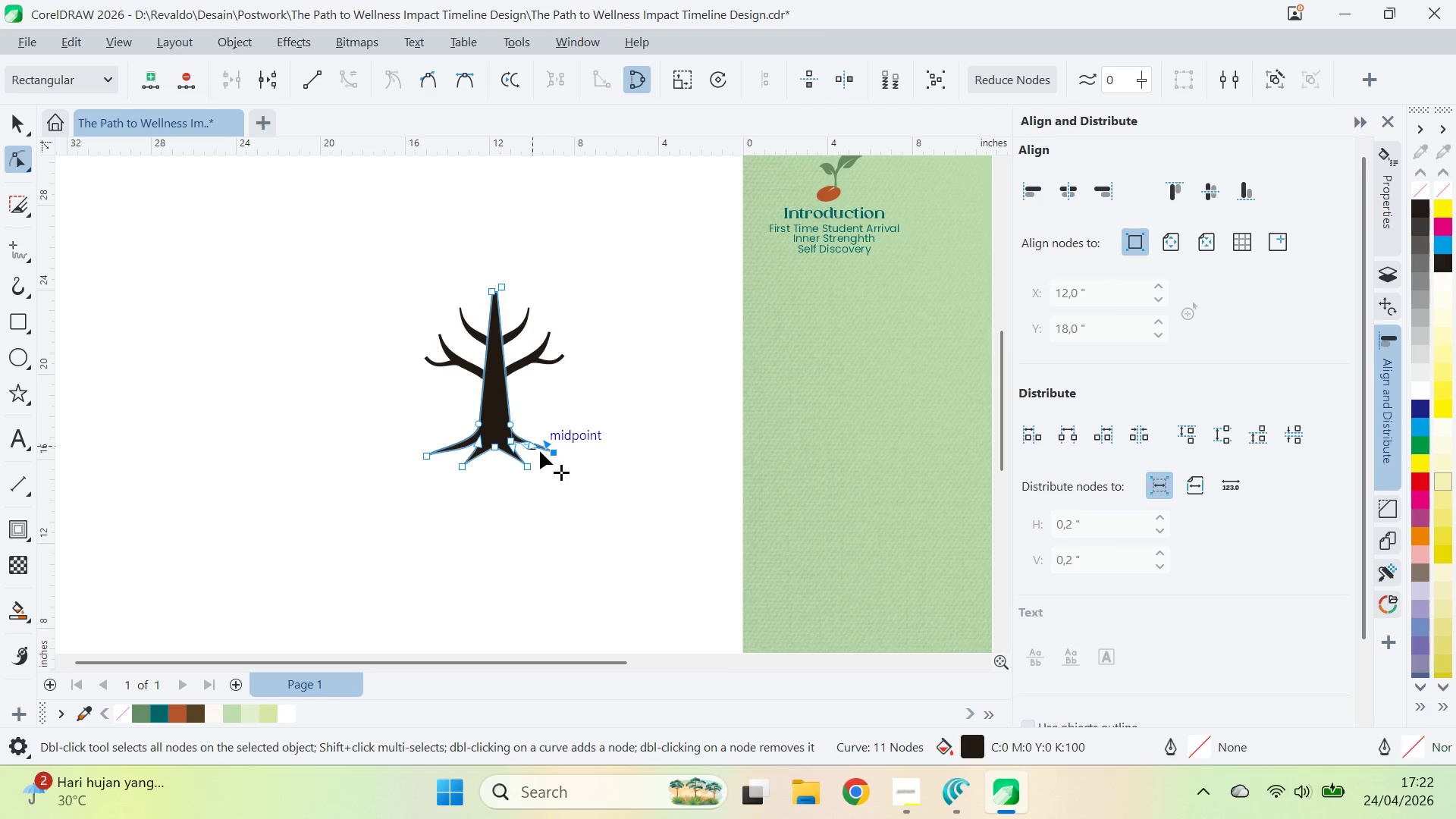 
left_click_drag(start_coordinate=[544, 452], to_coordinate=[539, 451])
 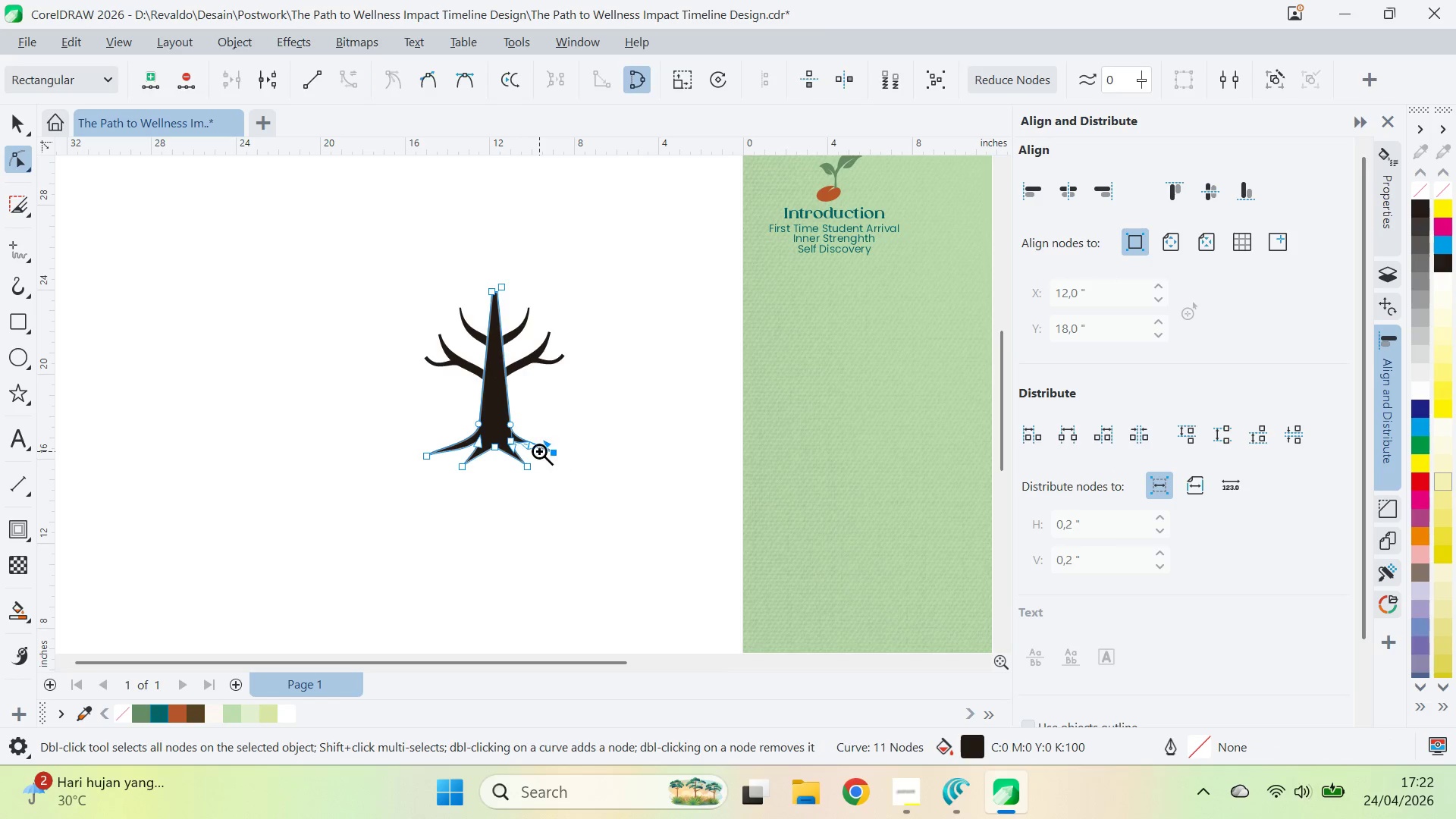 
key(Z)
 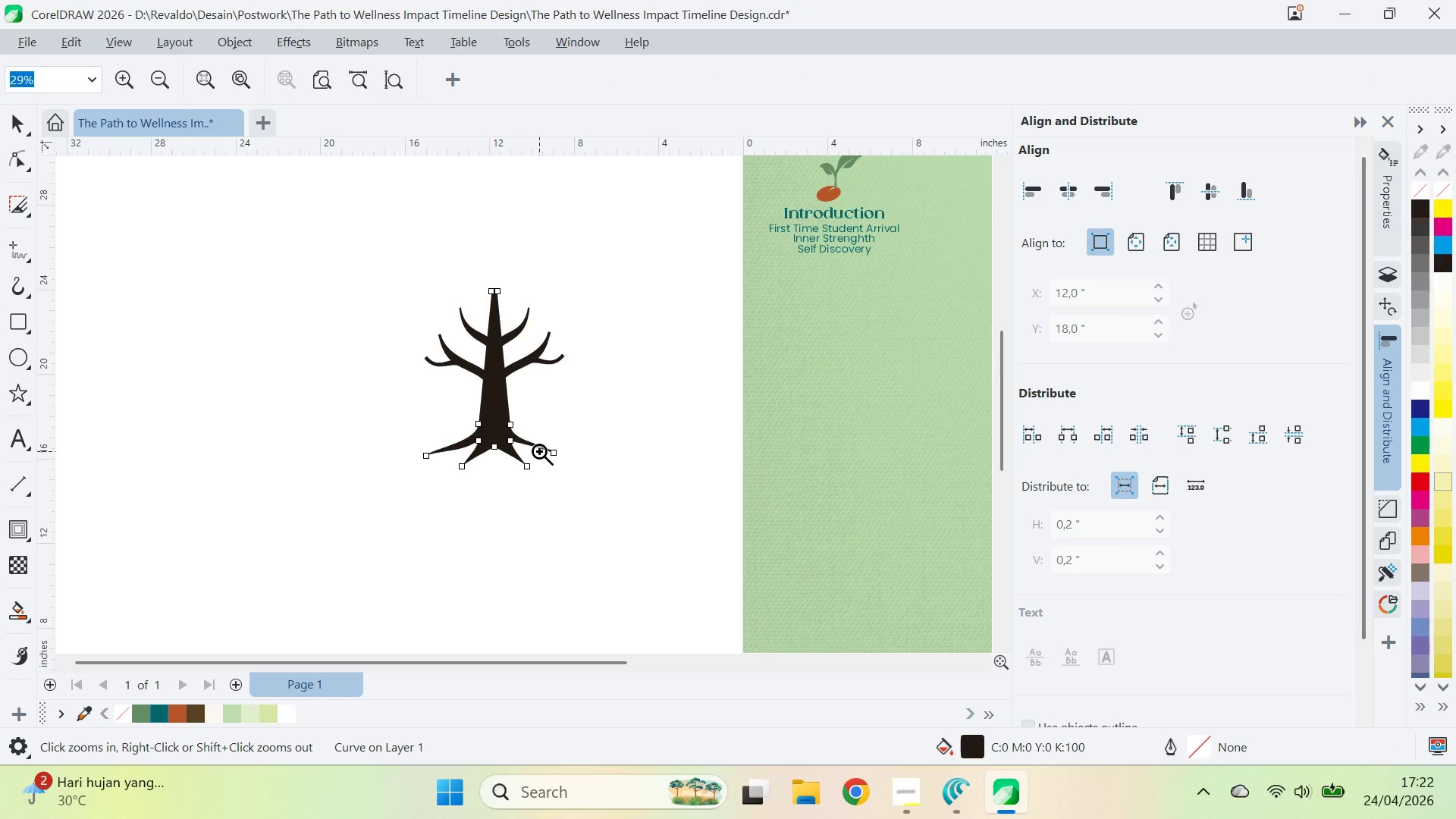 
left_click([539, 451])
 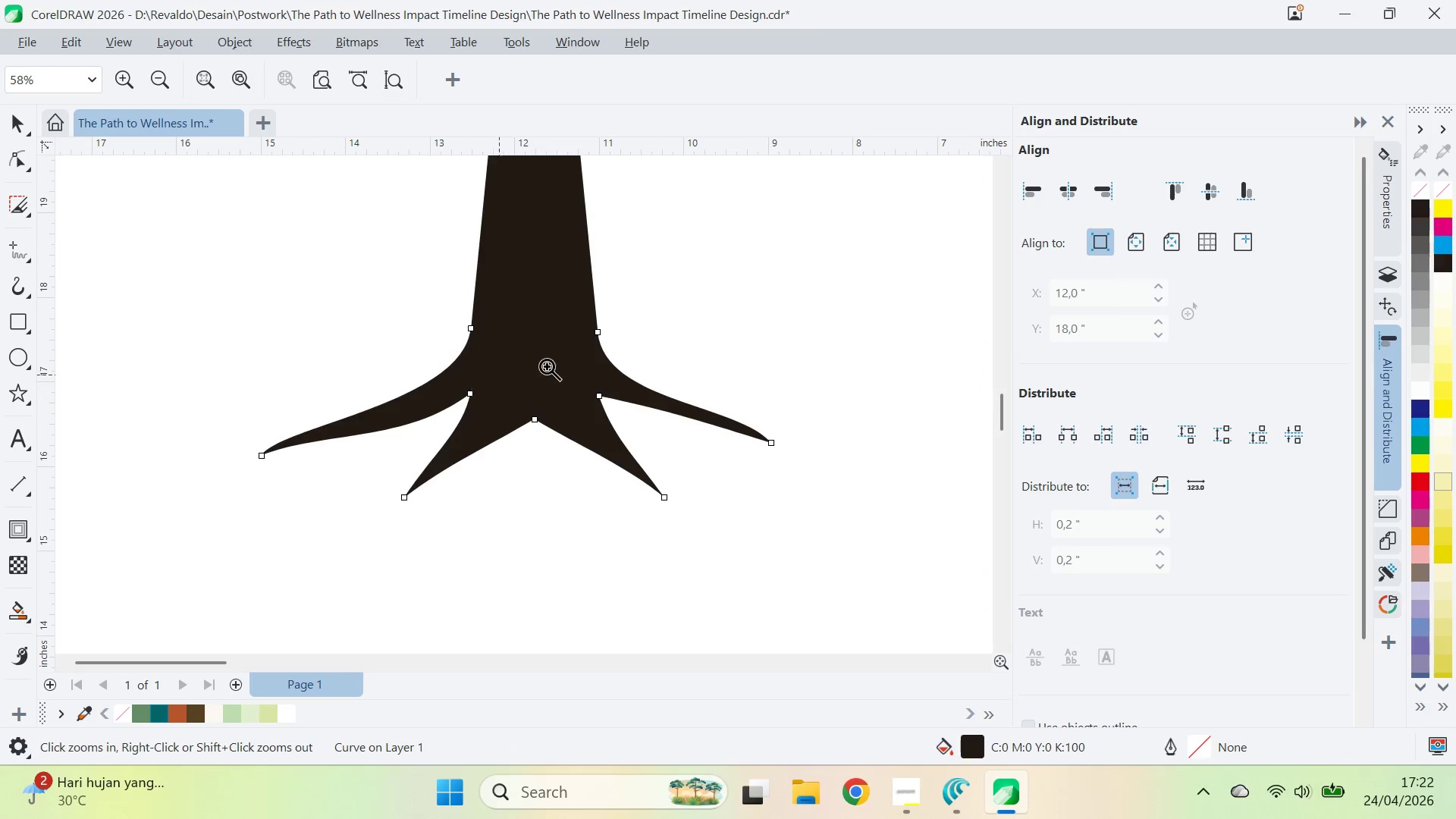 
type(qa)
 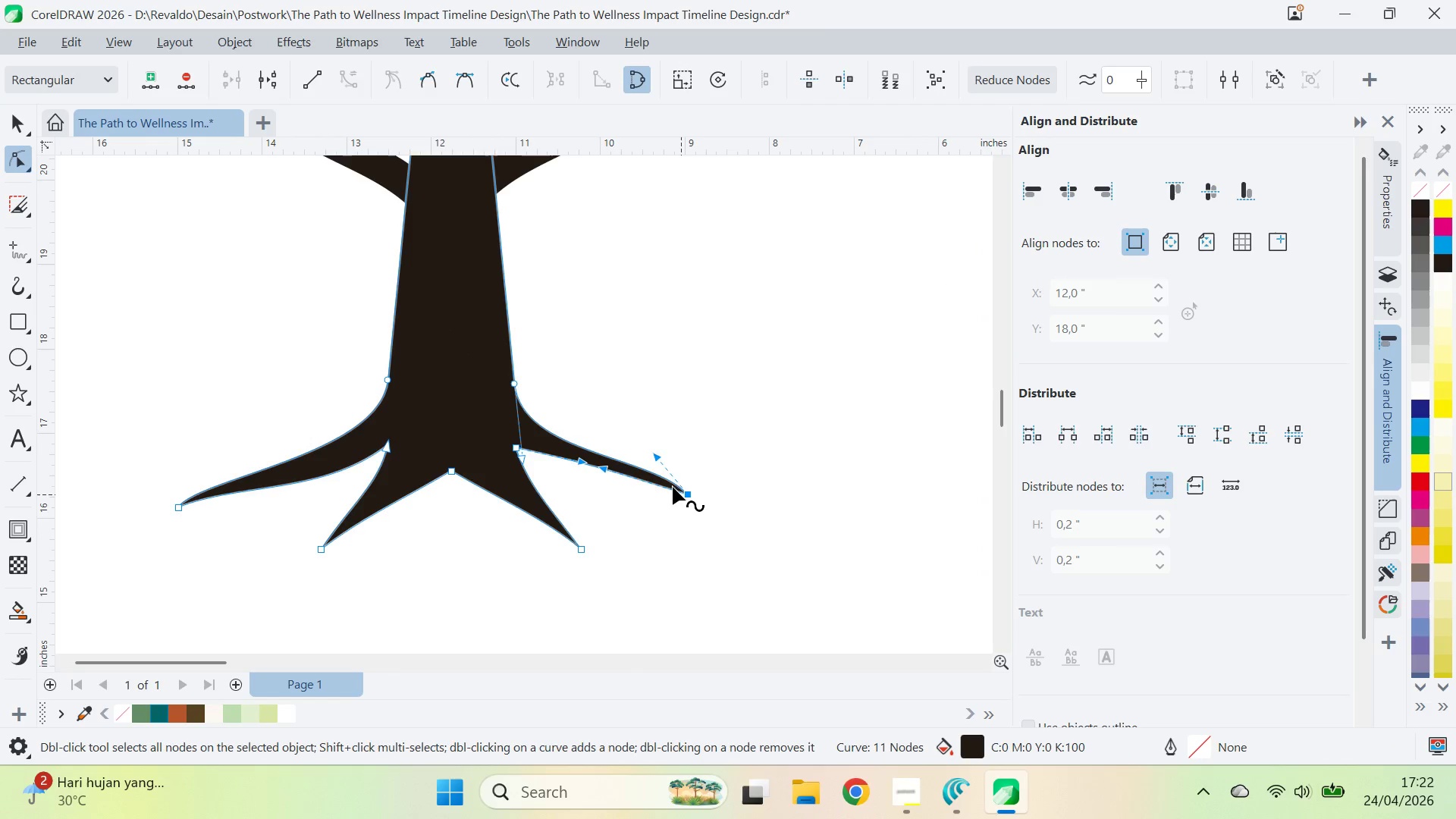 
left_click_drag(start_coordinate=[576, 362], to_coordinate=[493, 413])
 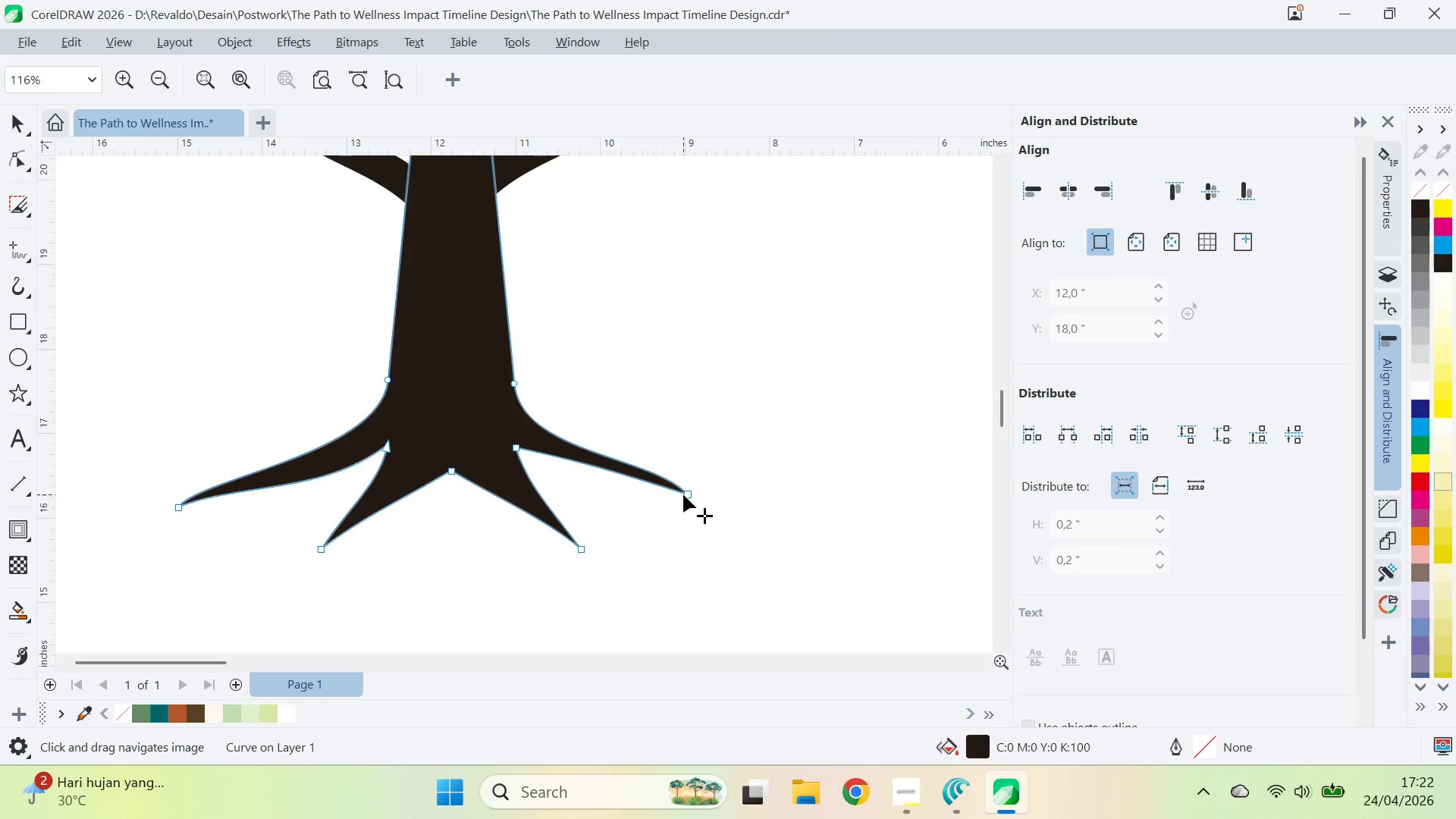 
left_click([683, 494])
 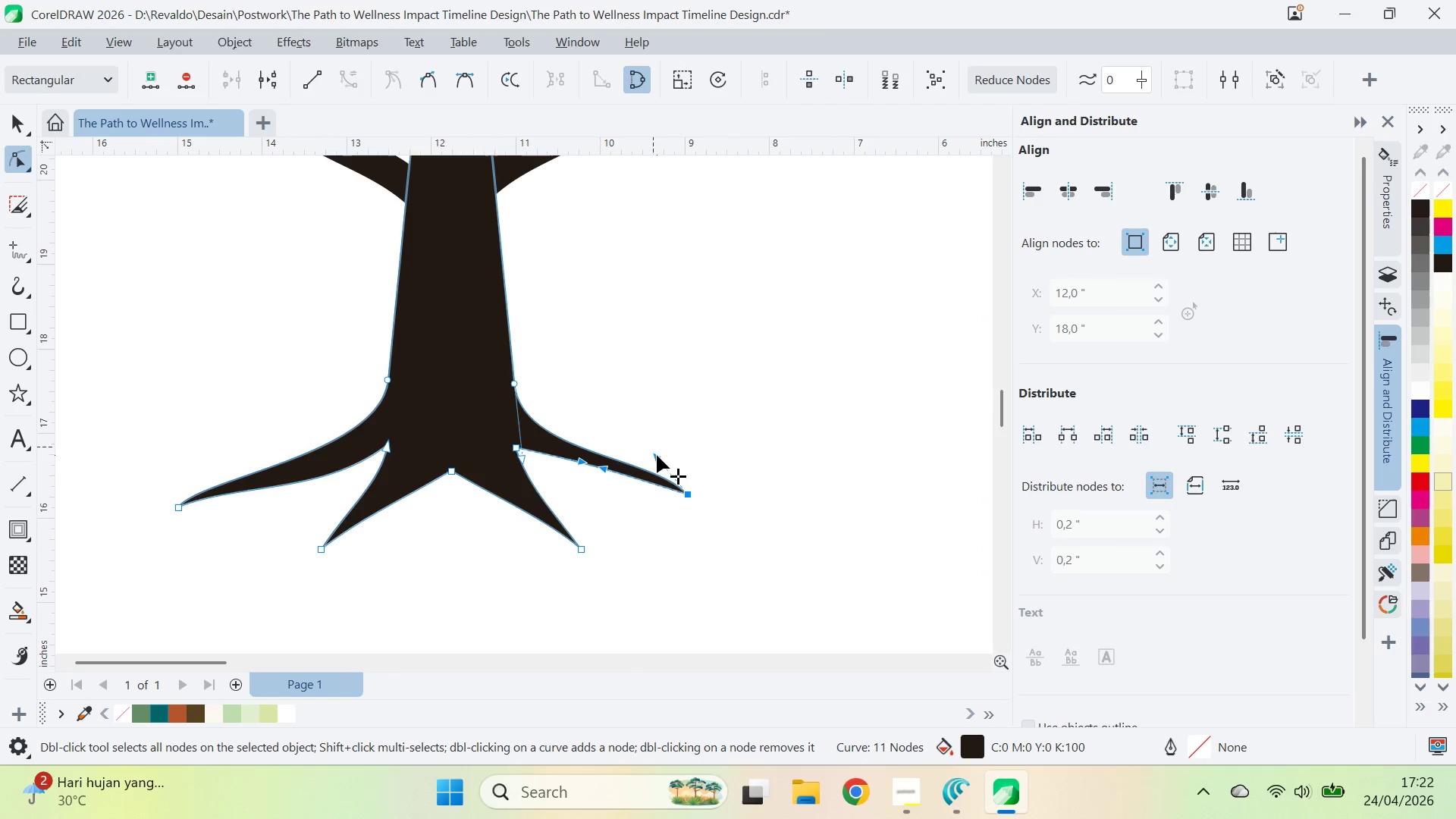 
left_click_drag(start_coordinate=[657, 455], to_coordinate=[635, 435])
 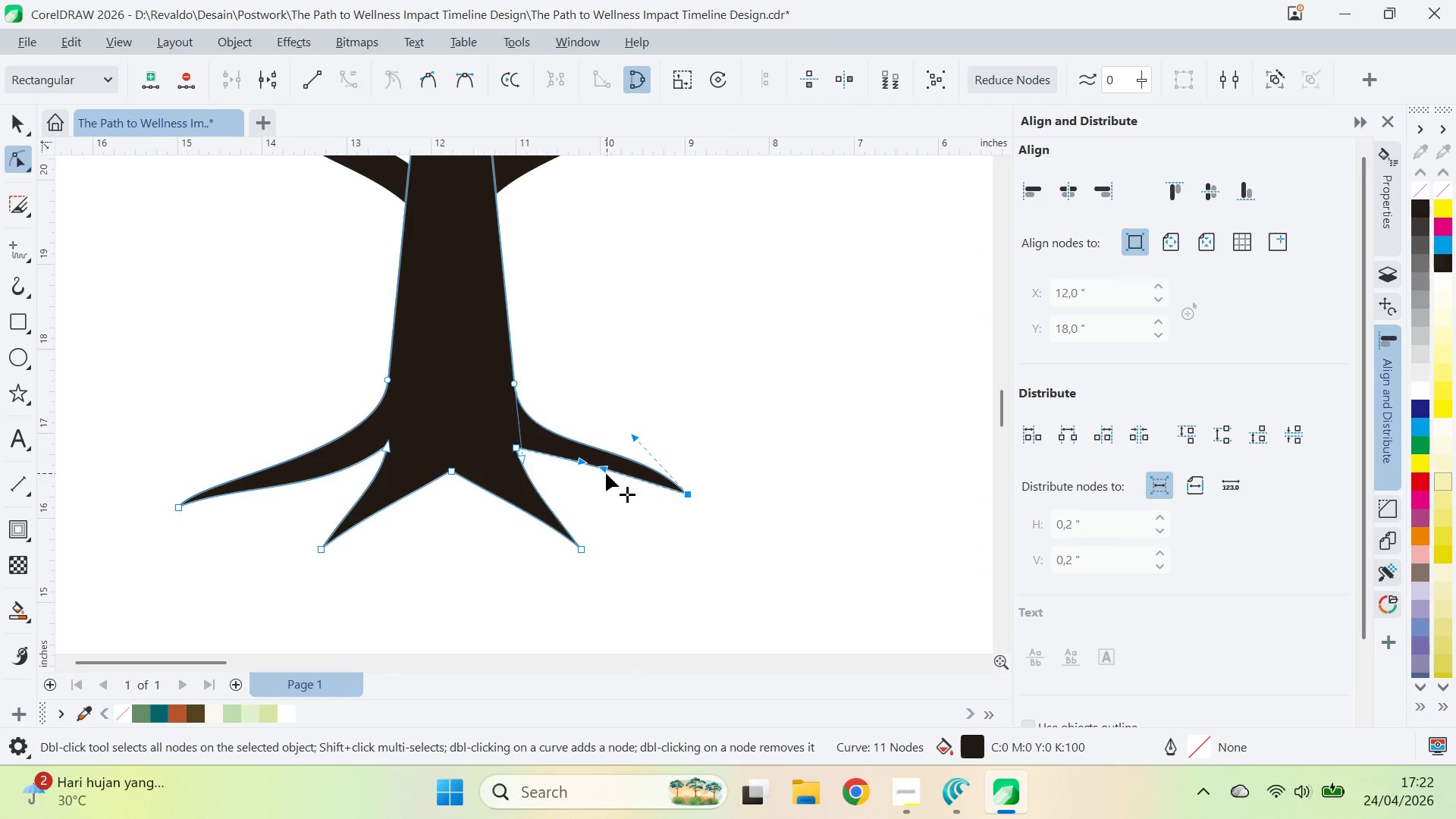 
left_click_drag(start_coordinate=[606, 473], to_coordinate=[591, 484])
 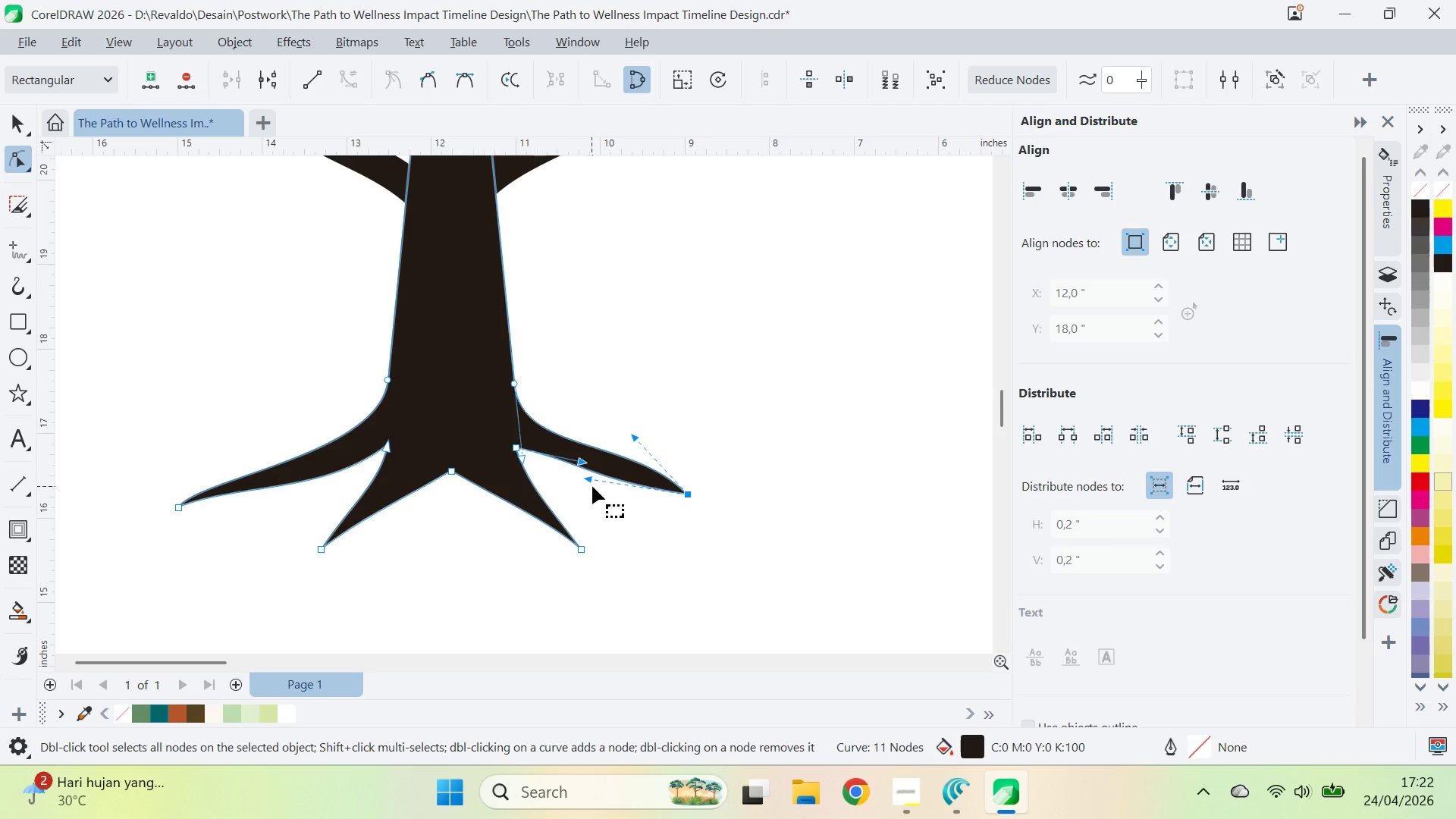 
left_click_drag(start_coordinate=[592, 485], to_coordinate=[604, 472])
 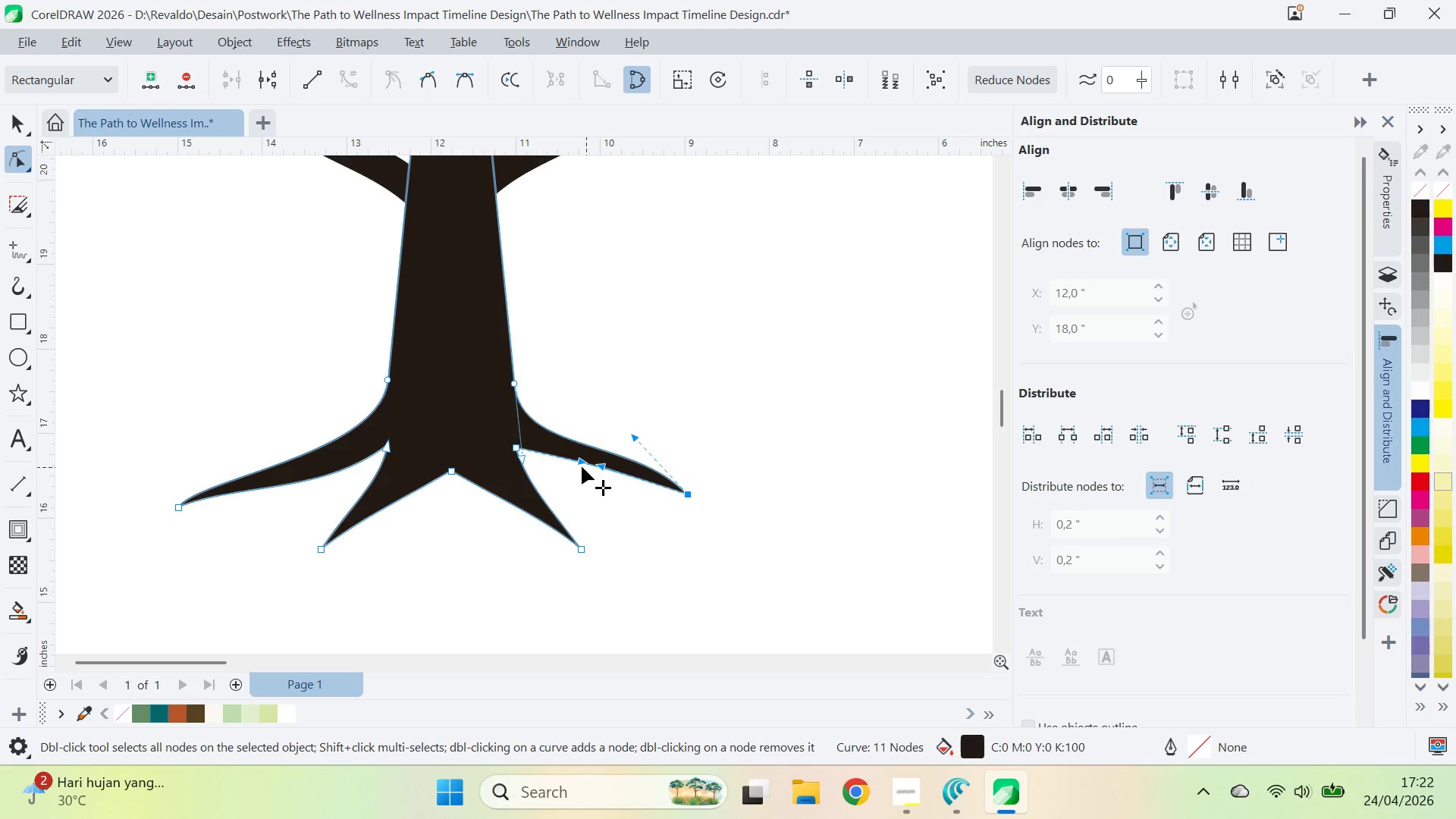 
left_click_drag(start_coordinate=[579, 465], to_coordinate=[573, 478])
 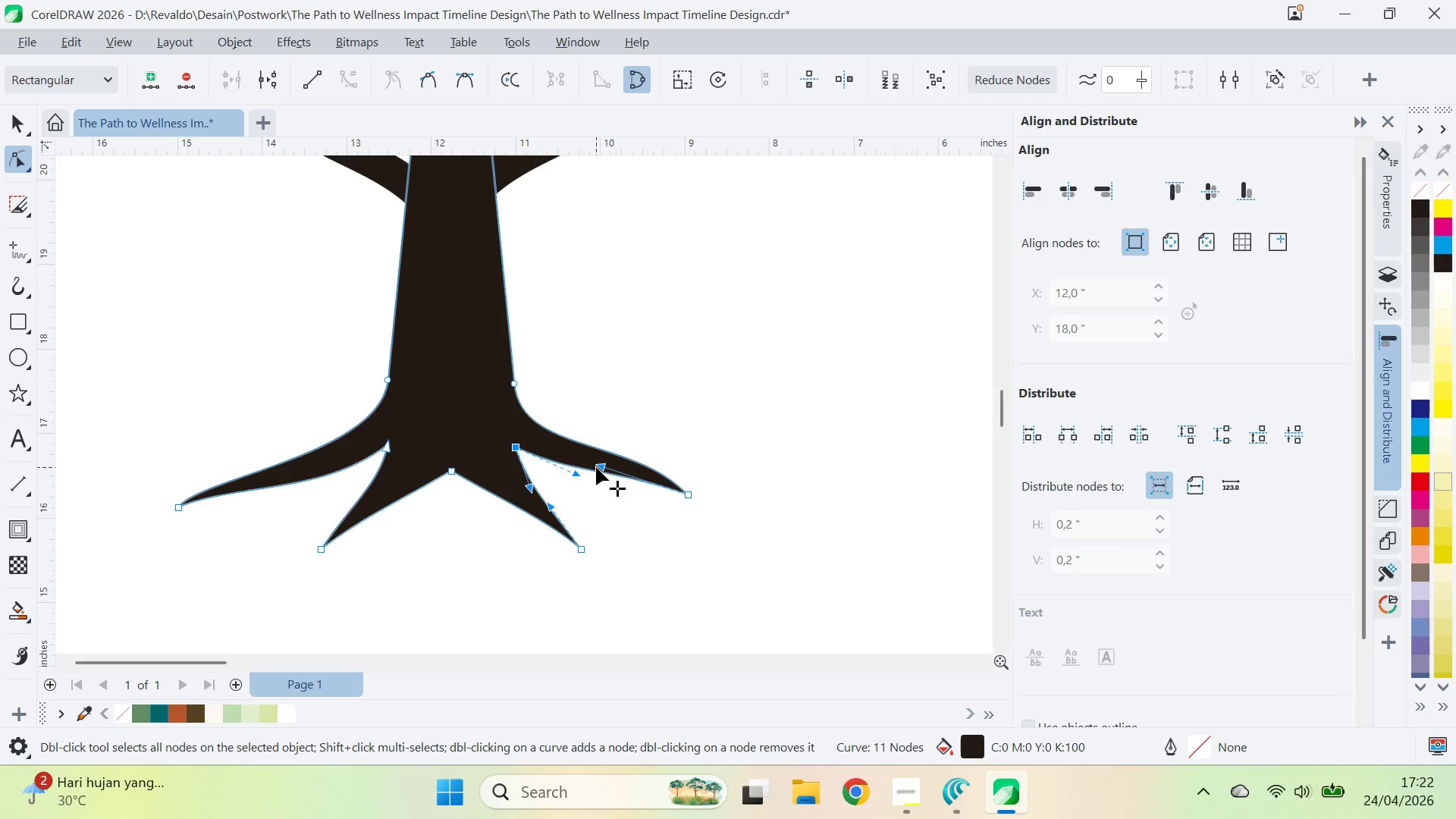 
key(V)
 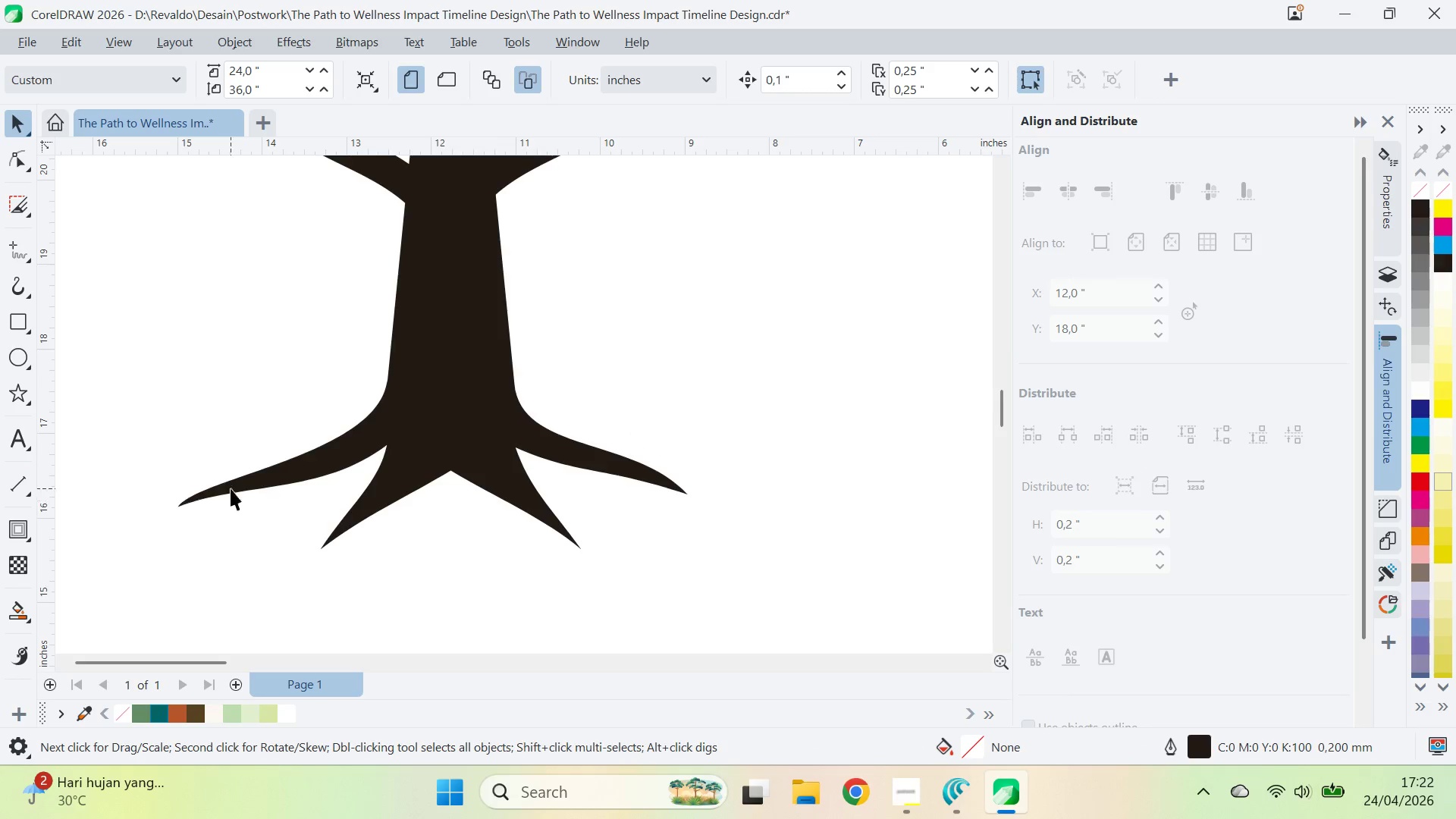 
left_click([284, 497])
 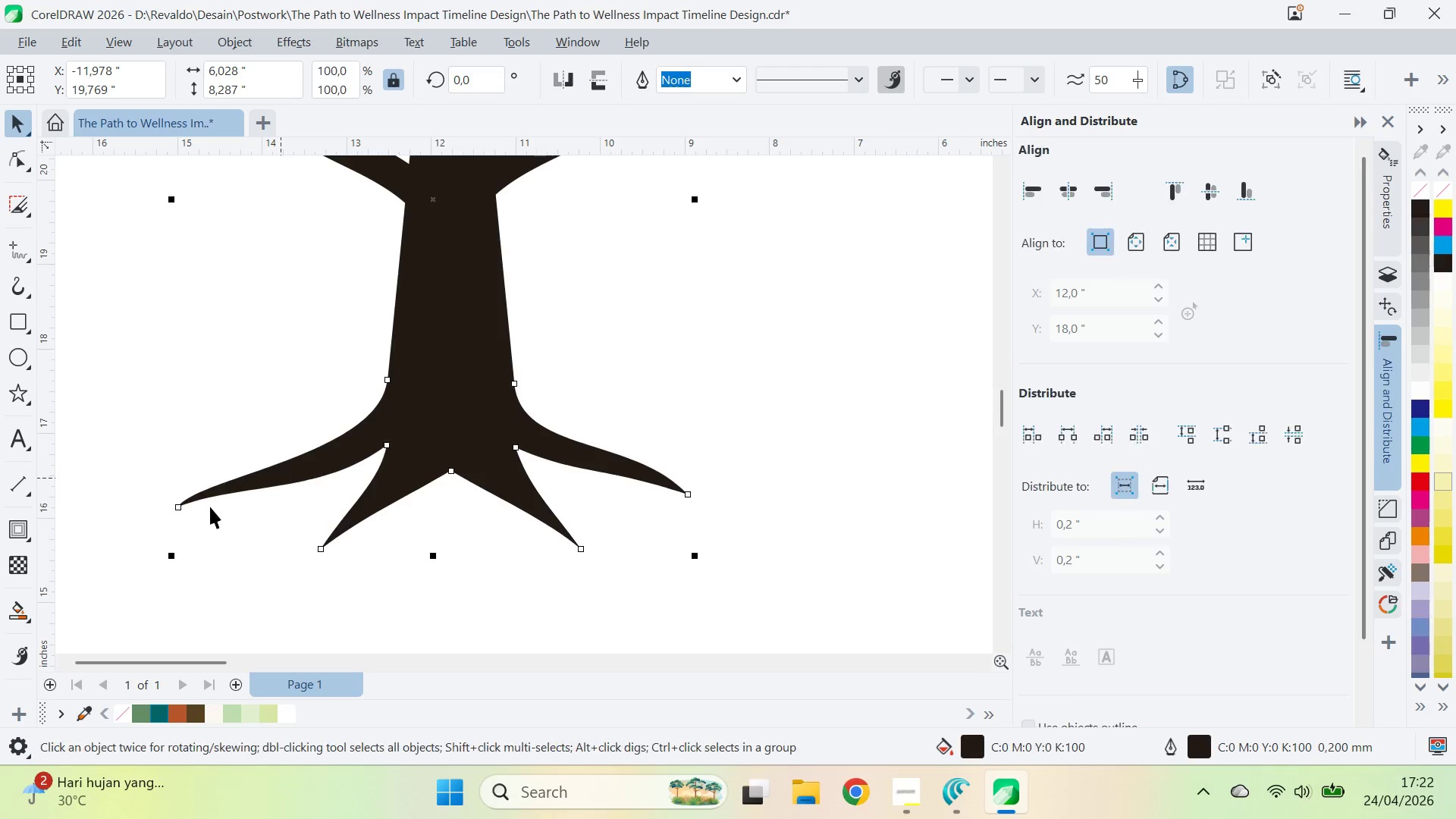 
type(avaz)
 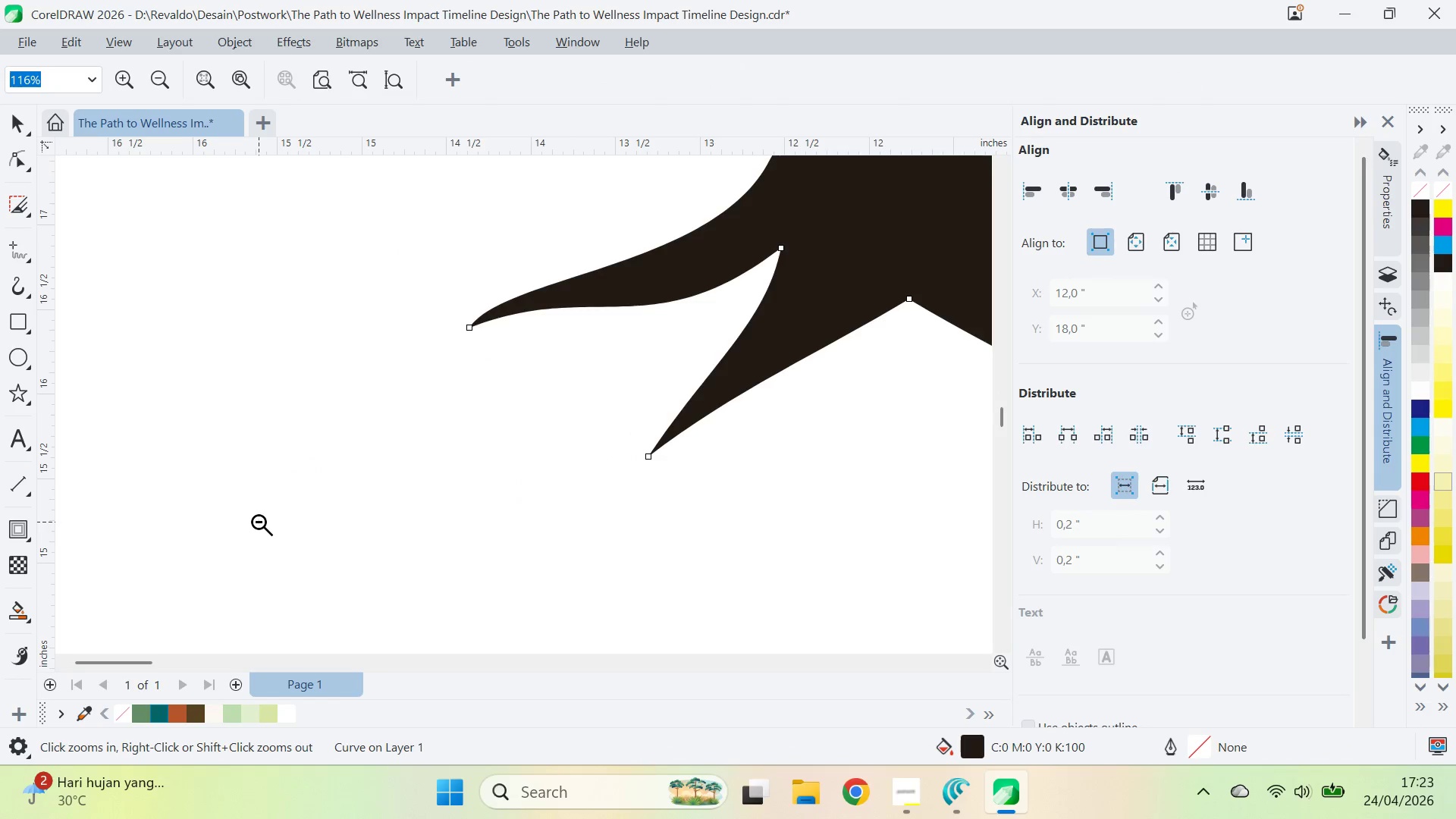 
left_click_drag(start_coordinate=[180, 507], to_coordinate=[237, 485])
 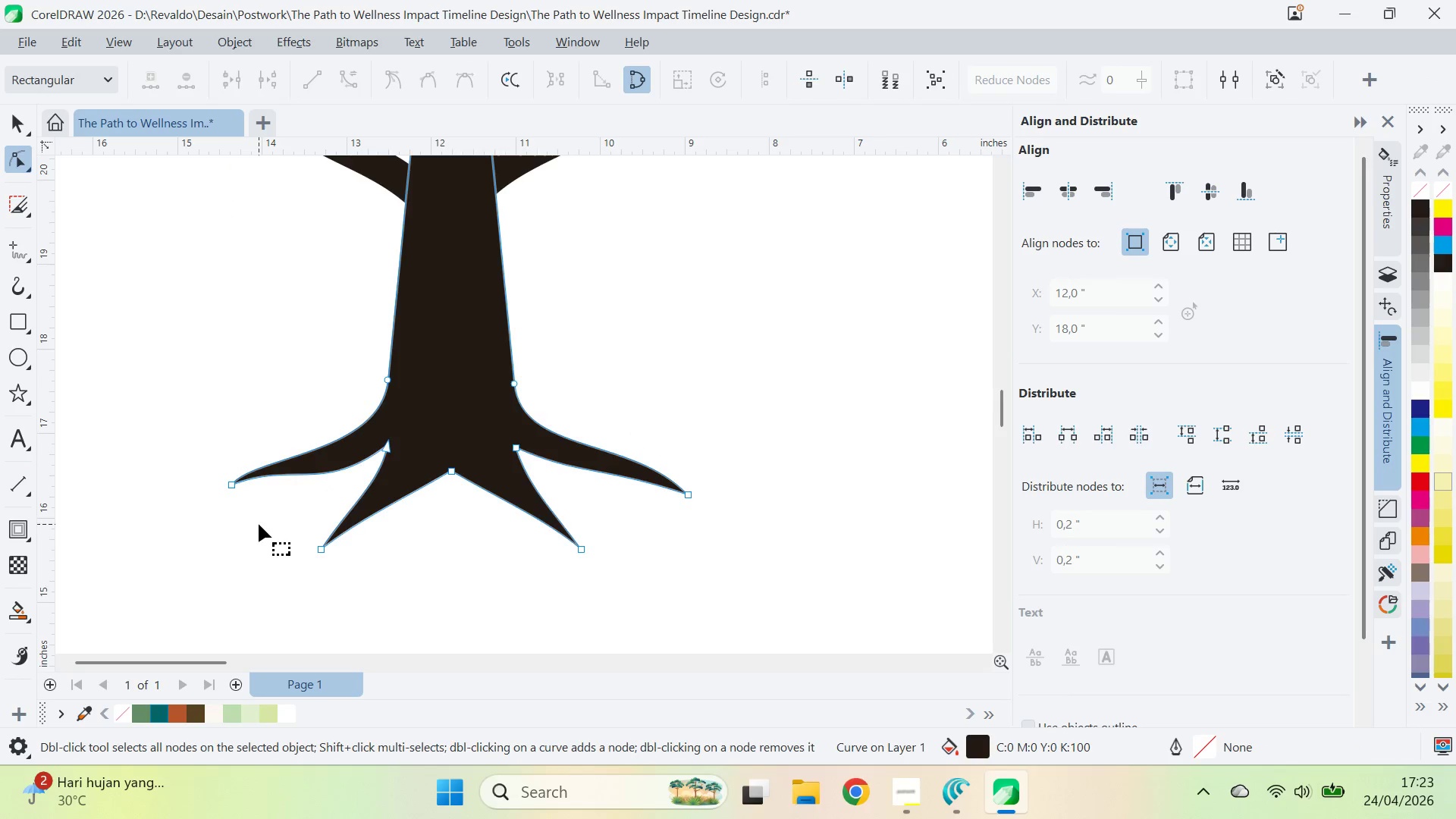 
left_click([259, 523])
 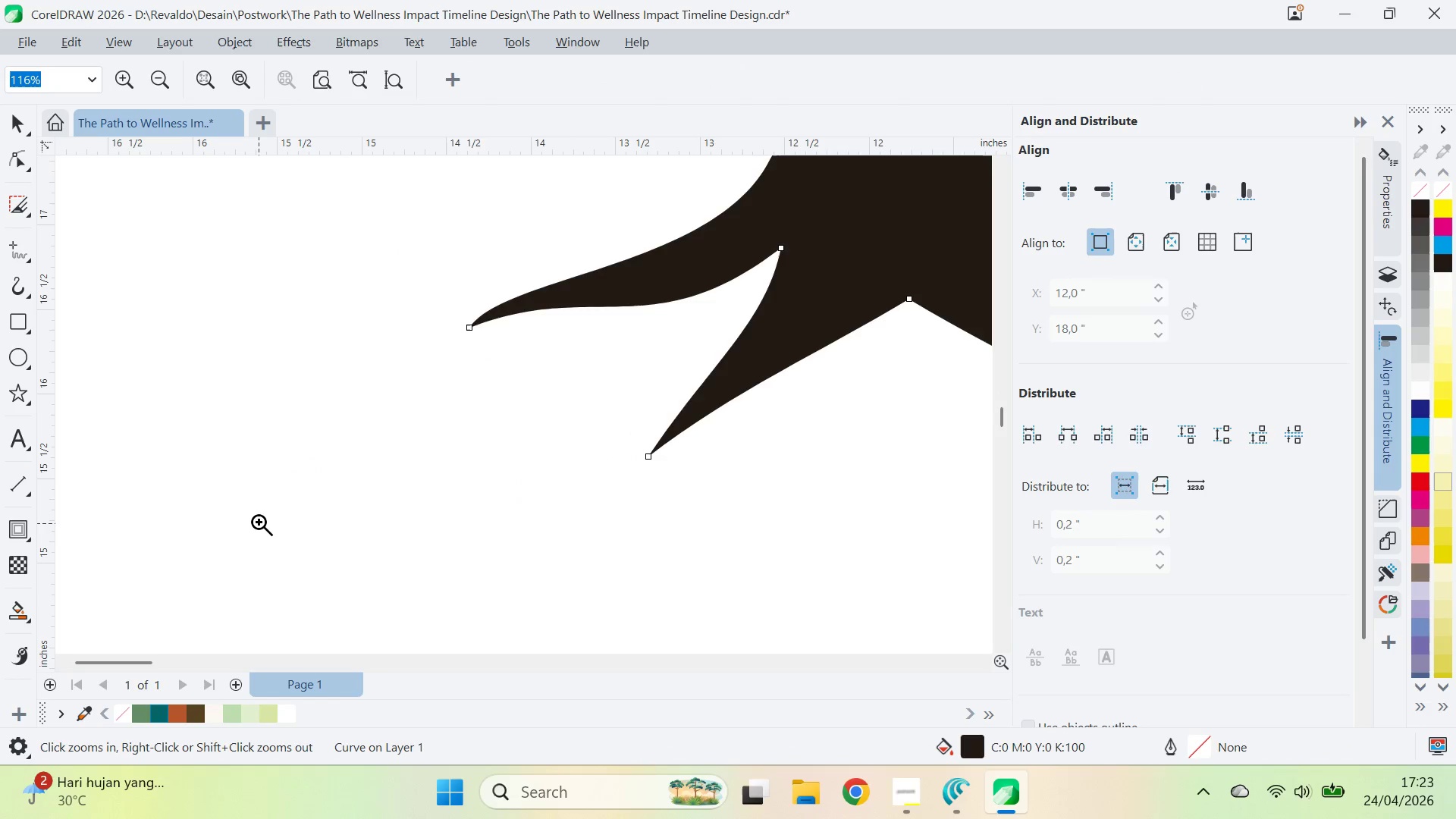 
right_click([259, 522])
 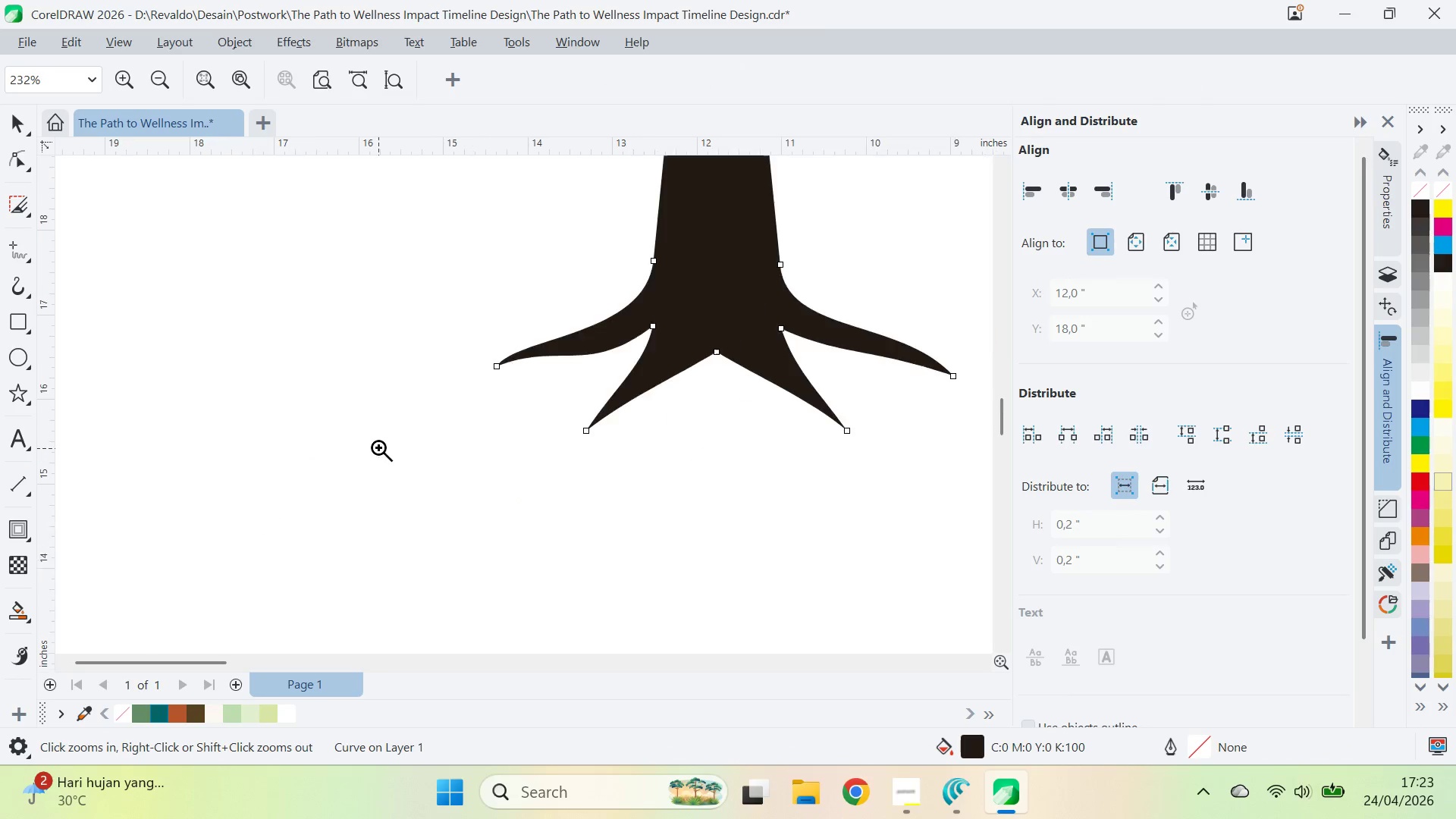 
double_click([378, 447])
 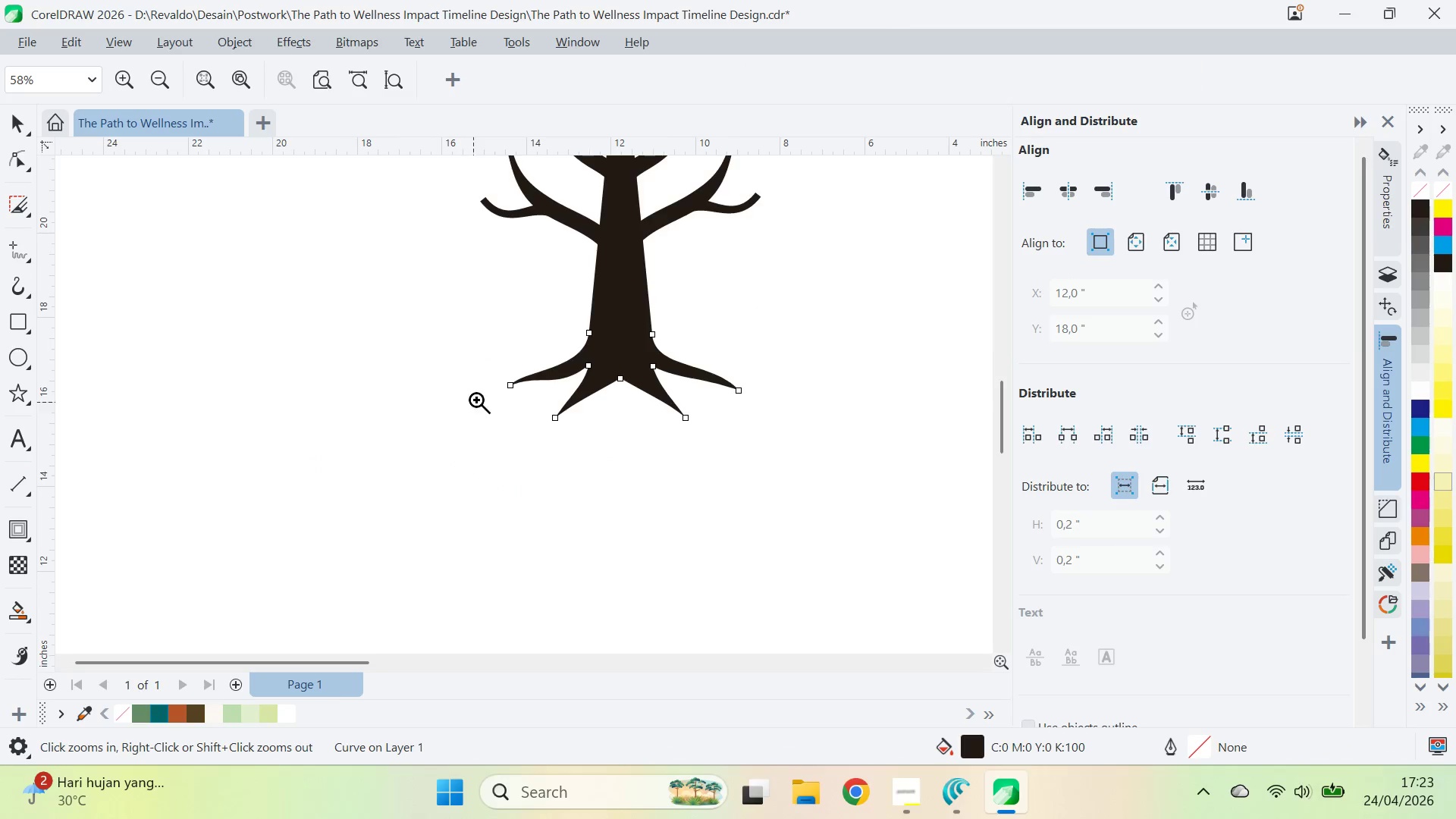 
type(qv)
 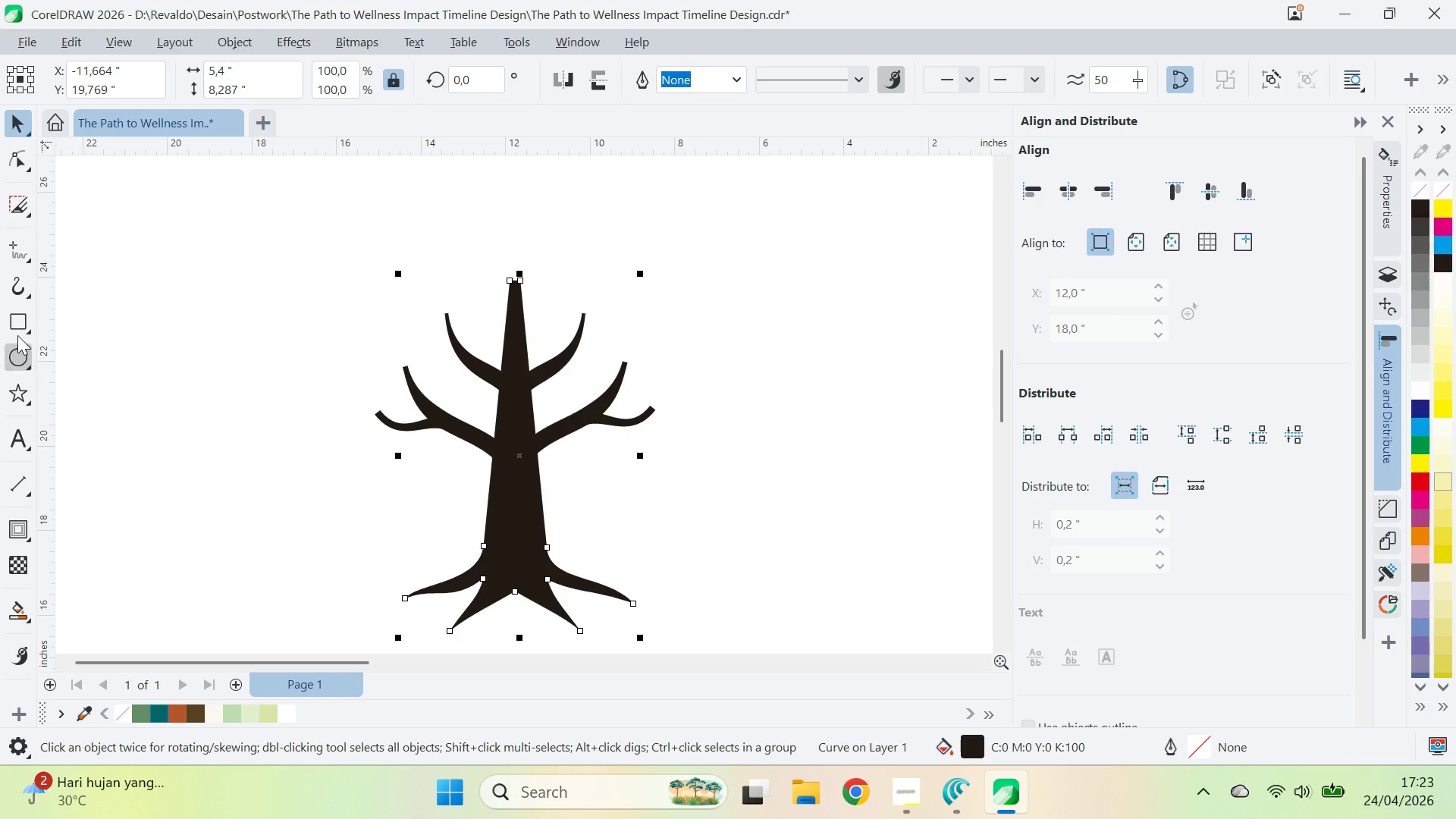 
left_click_drag(start_coordinate=[582, 331], to_coordinate=[477, 544])
 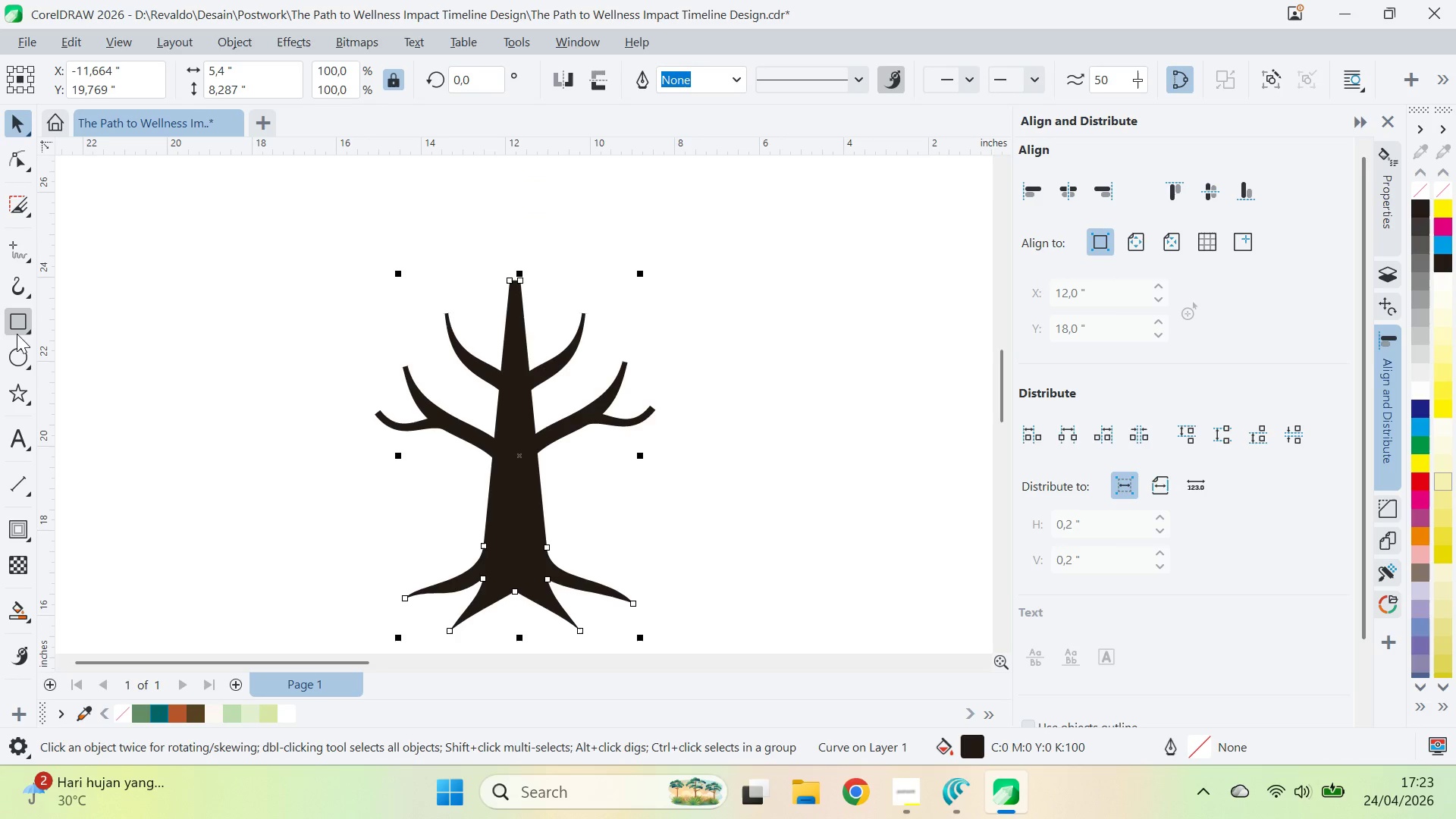 
left_click([17, 330])
 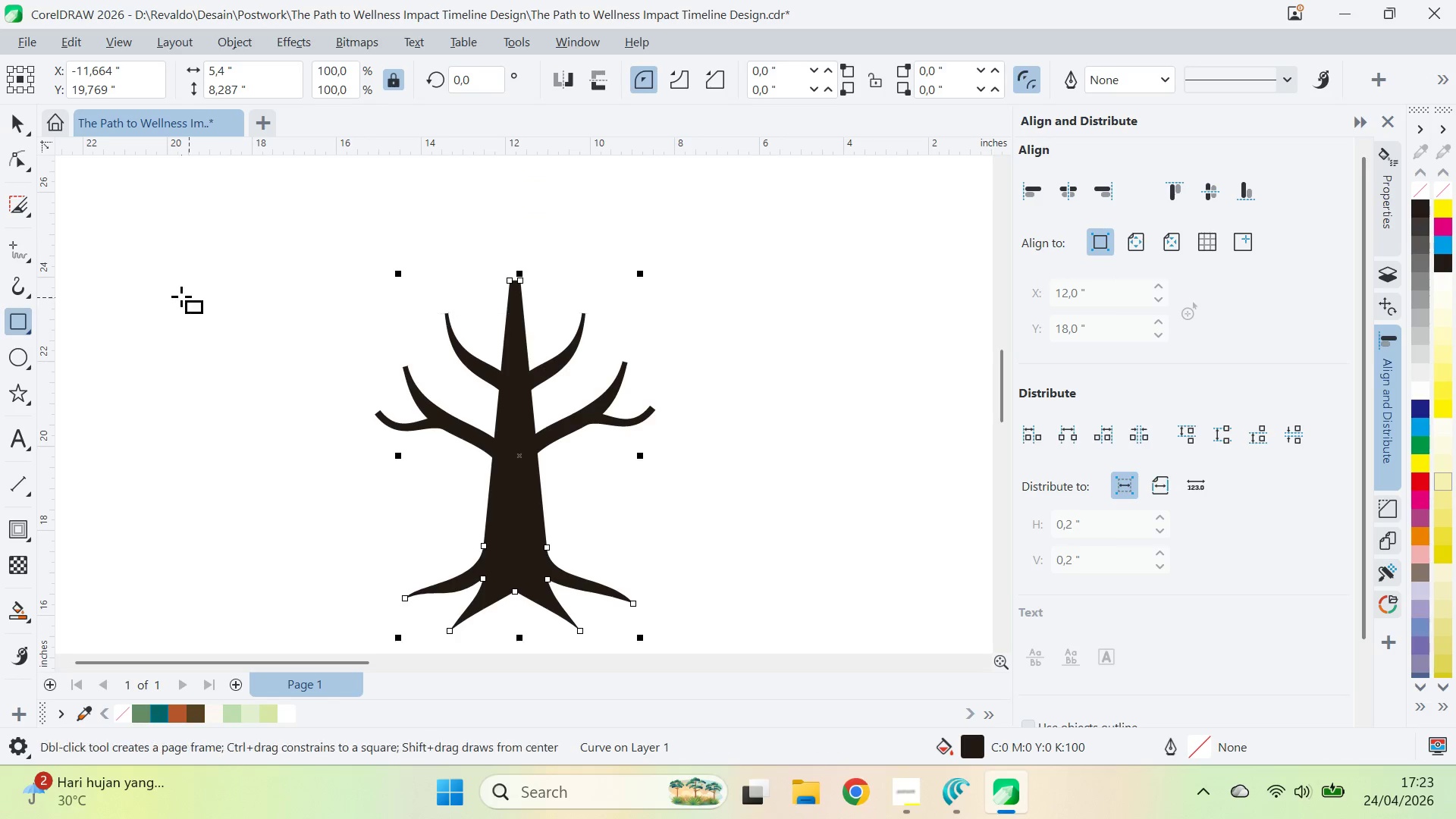 
hold_key(key=ControlLeft, duration=0.77)
left_click_drag(start_coordinate=[181, 297], to_coordinate=[266, 364])
 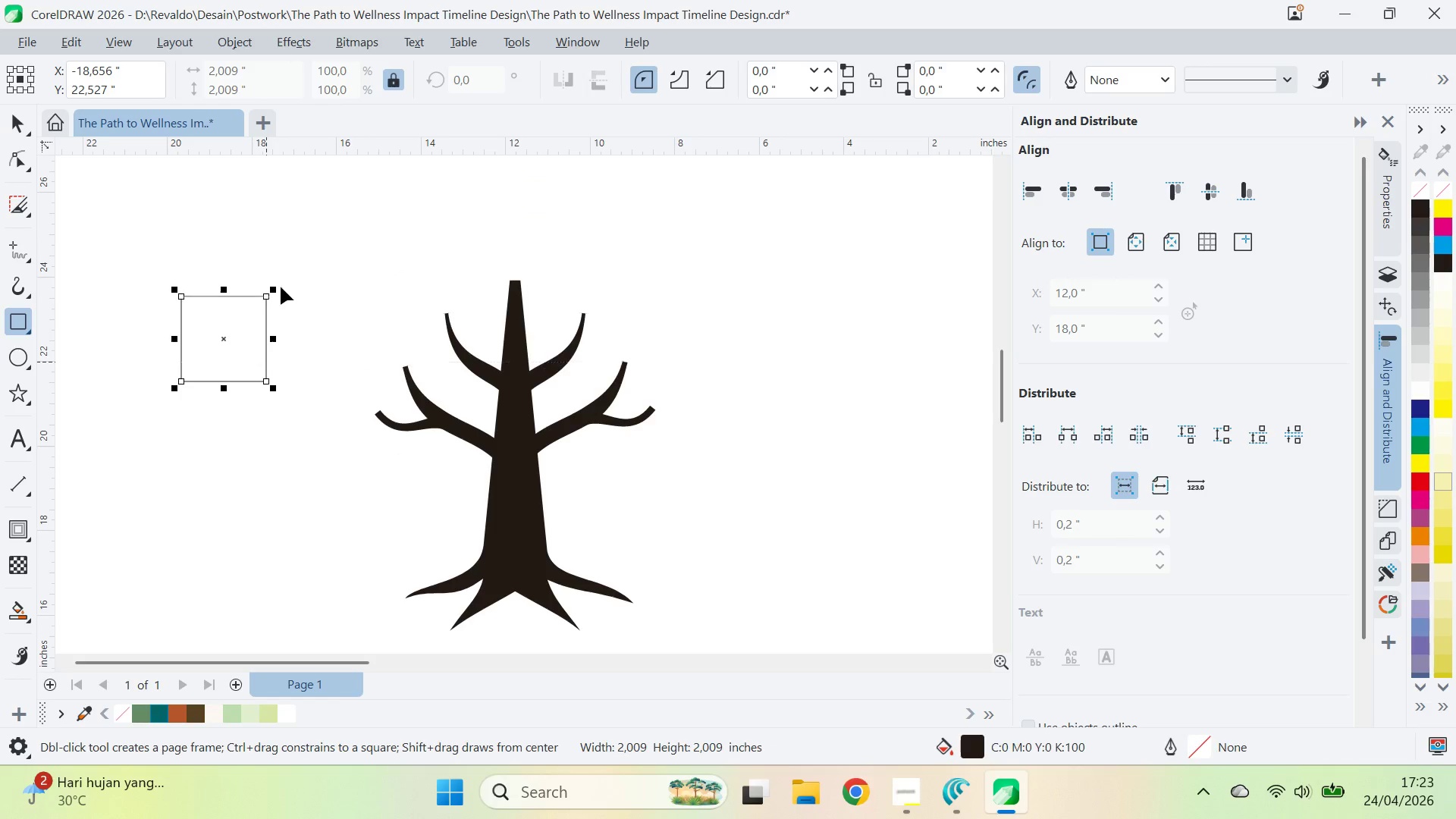 
key(A)
 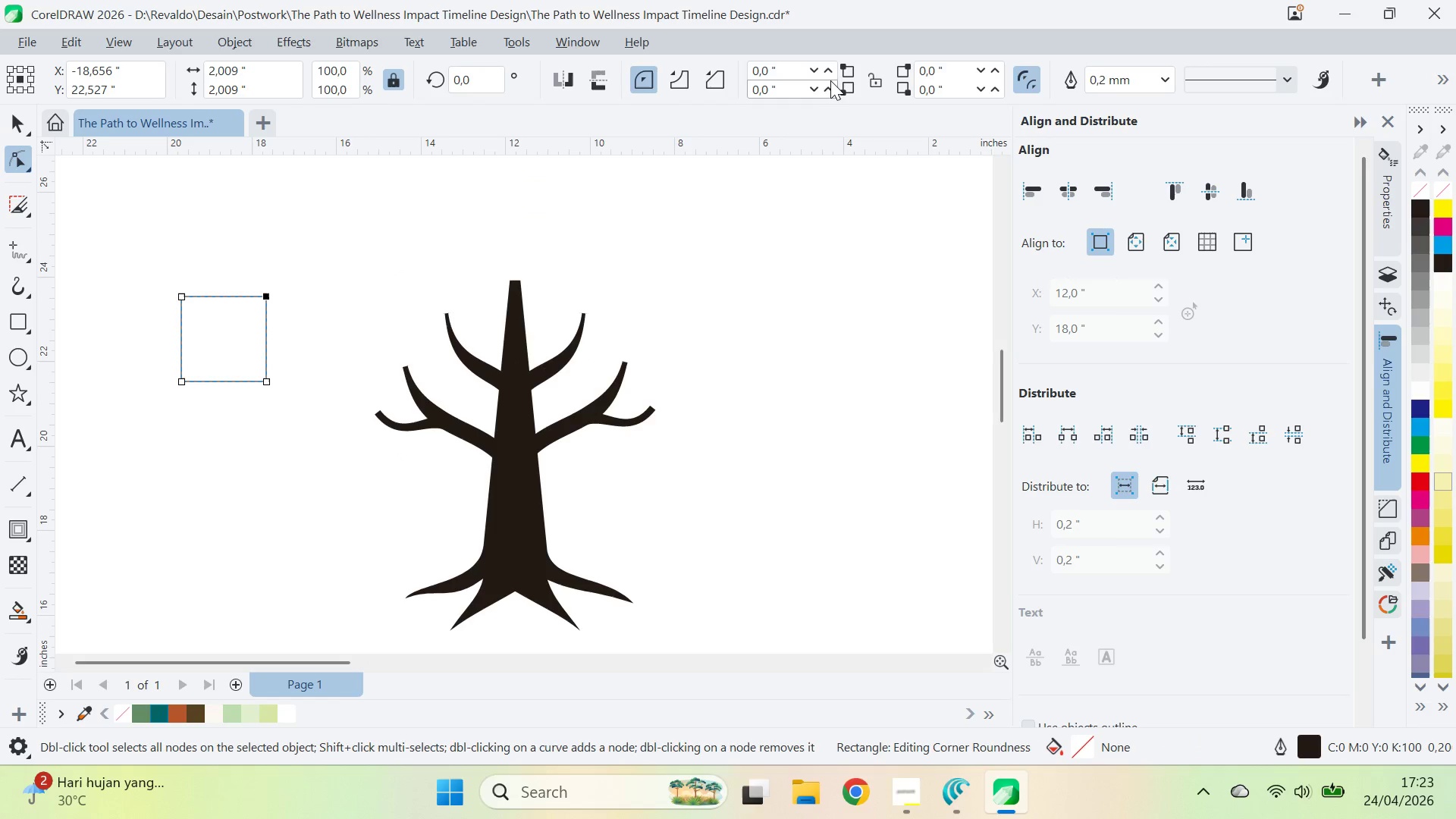 
left_click_drag(start_coordinate=[827, 78], to_coordinate=[789, 532])
 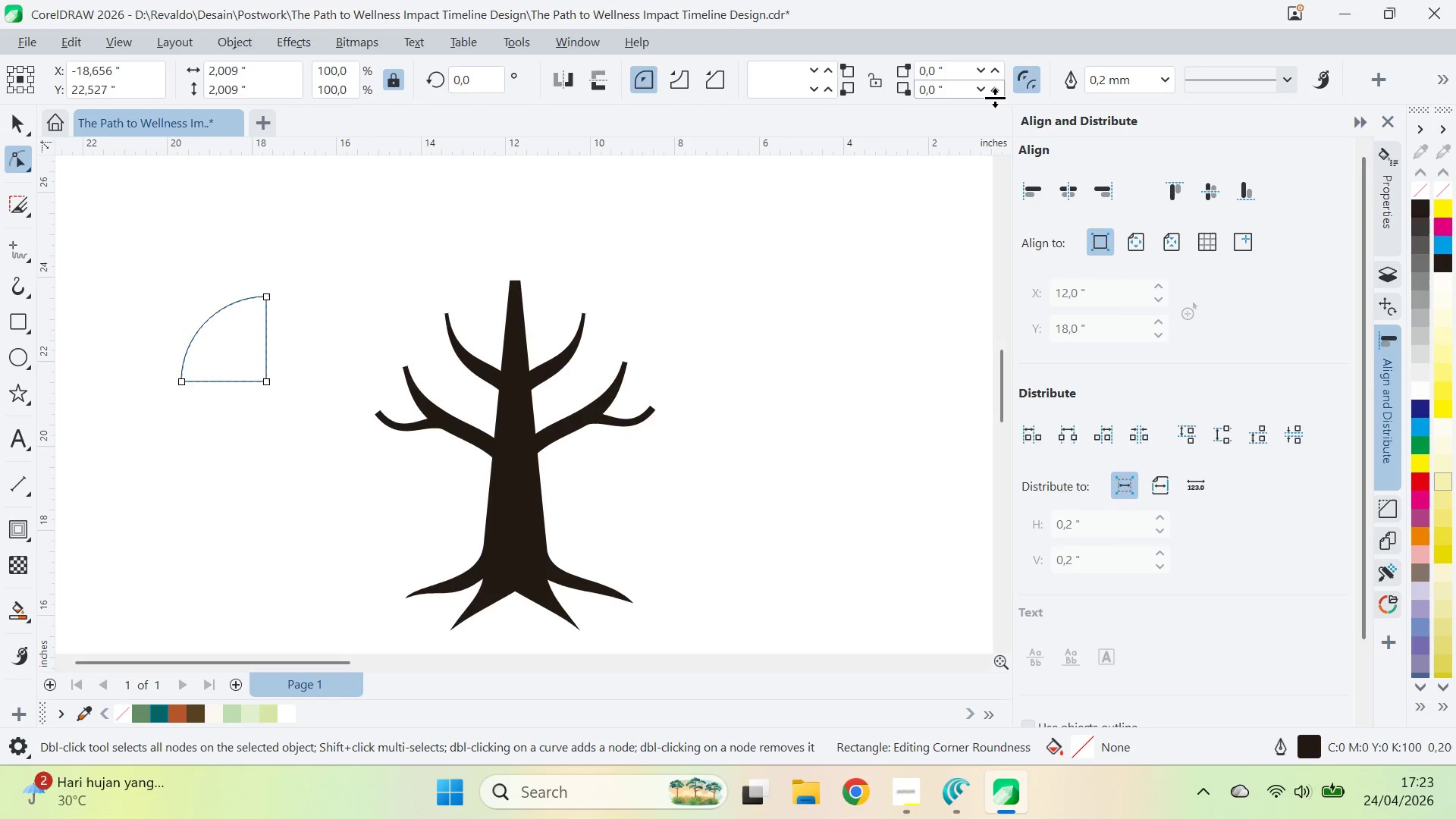 
left_click_drag(start_coordinate=[993, 98], to_coordinate=[969, 33])
 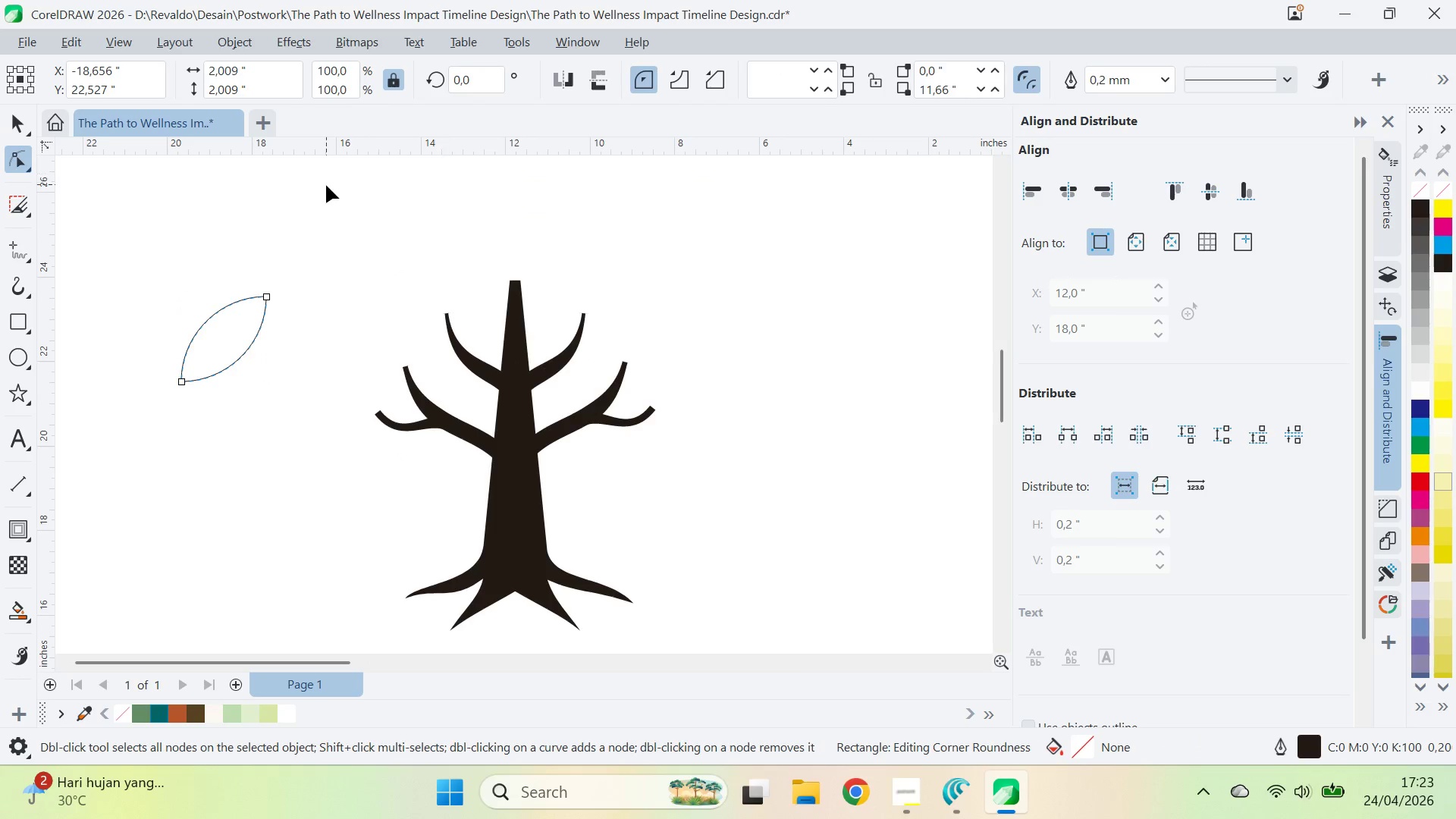 
key(V)
 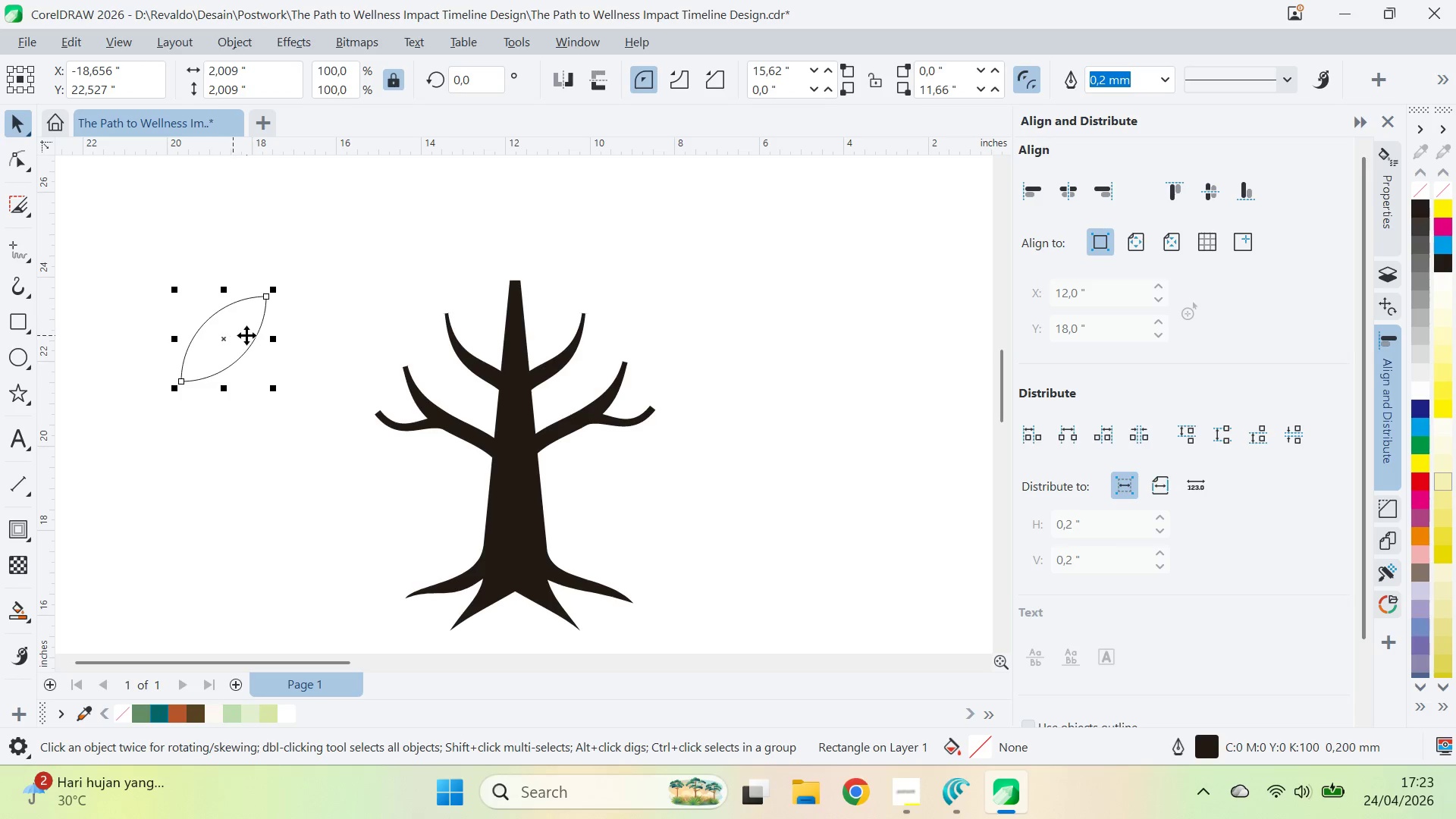 
left_click([258, 309])
 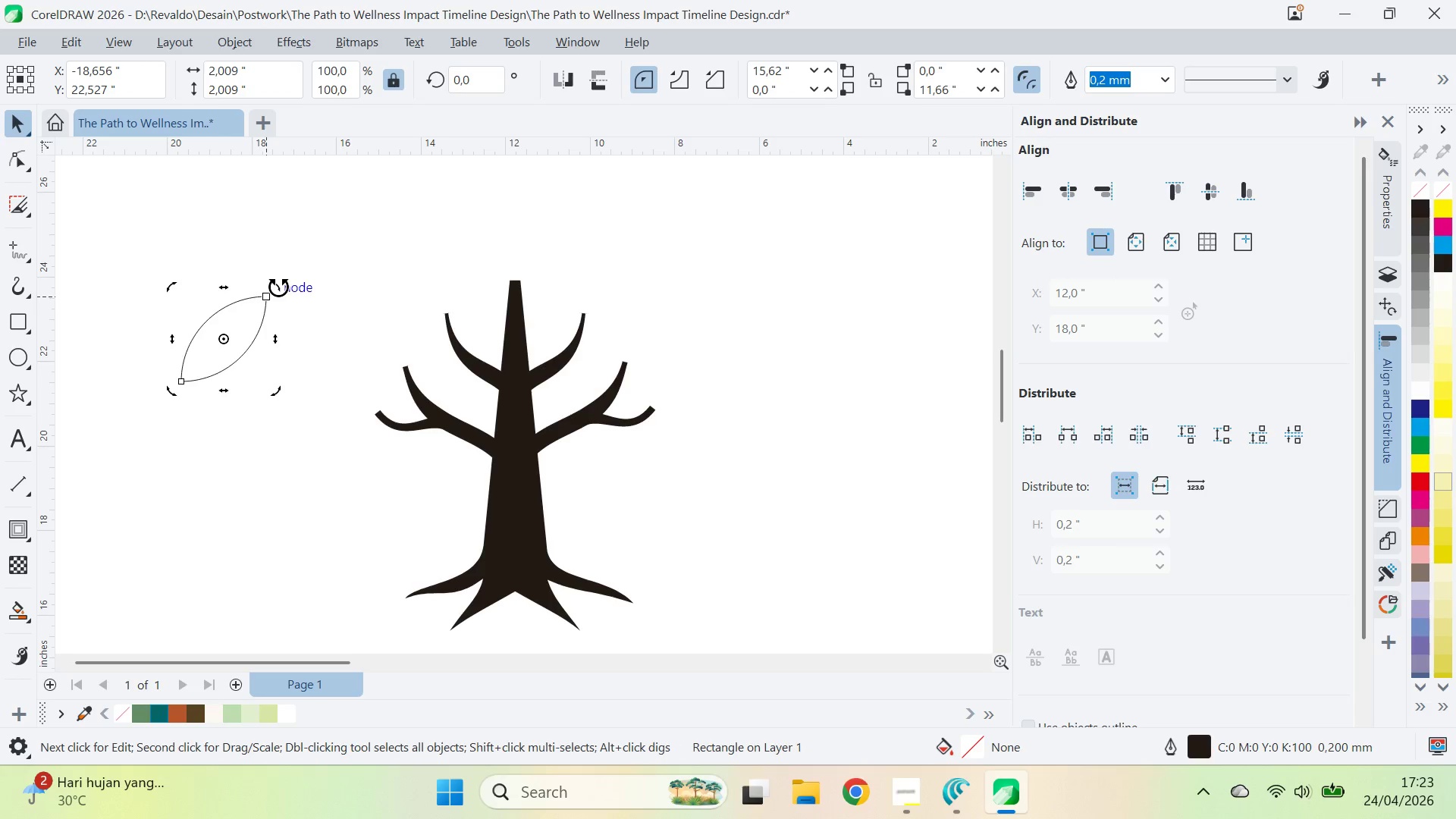 
left_click_drag(start_coordinate=[279, 287], to_coordinate=[217, 248])
 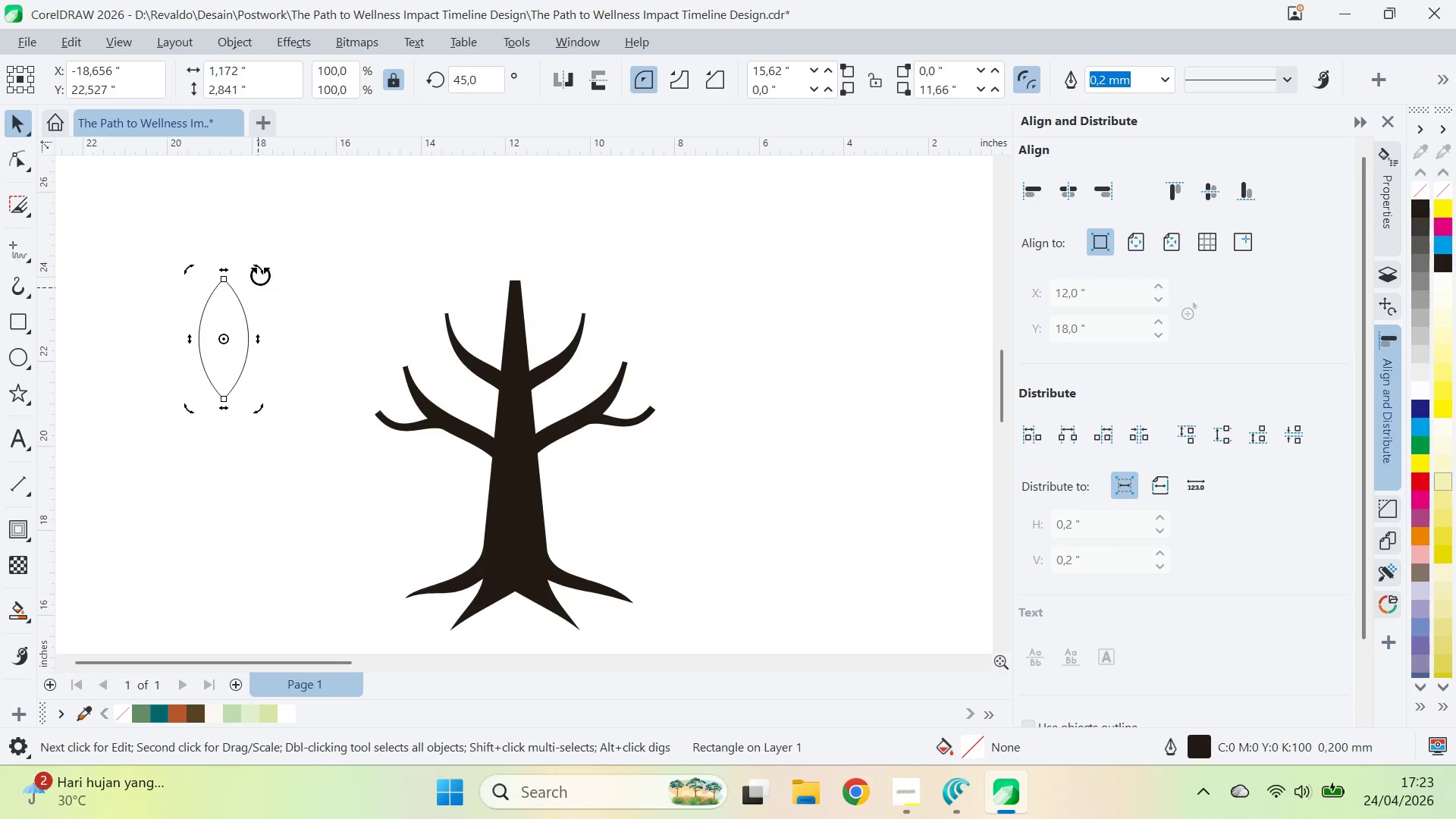 
hold_key(key=ControlLeft, duration=0.7)
 